 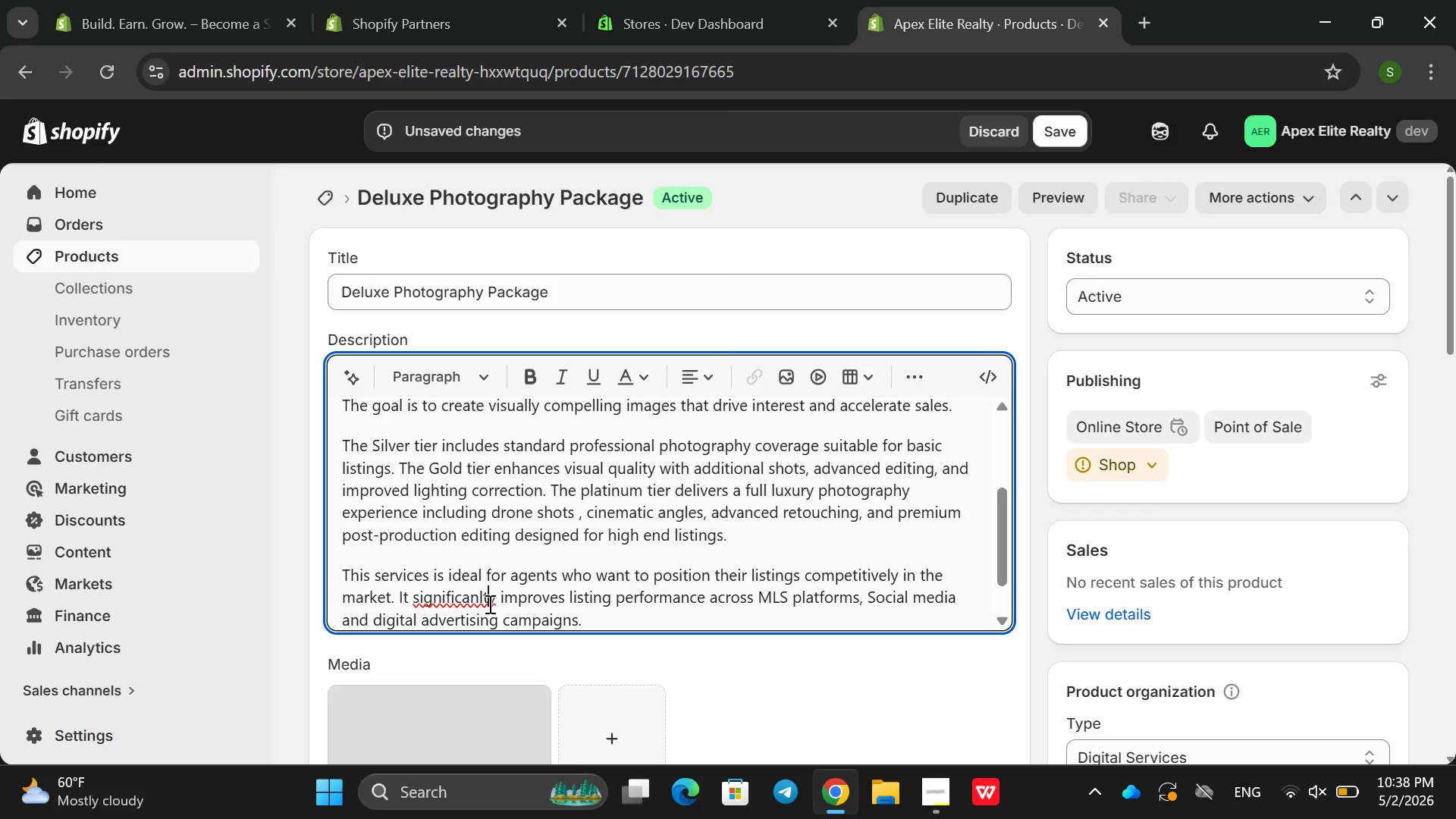 
key(Backspace)
key(Backspace)
type(tl)
 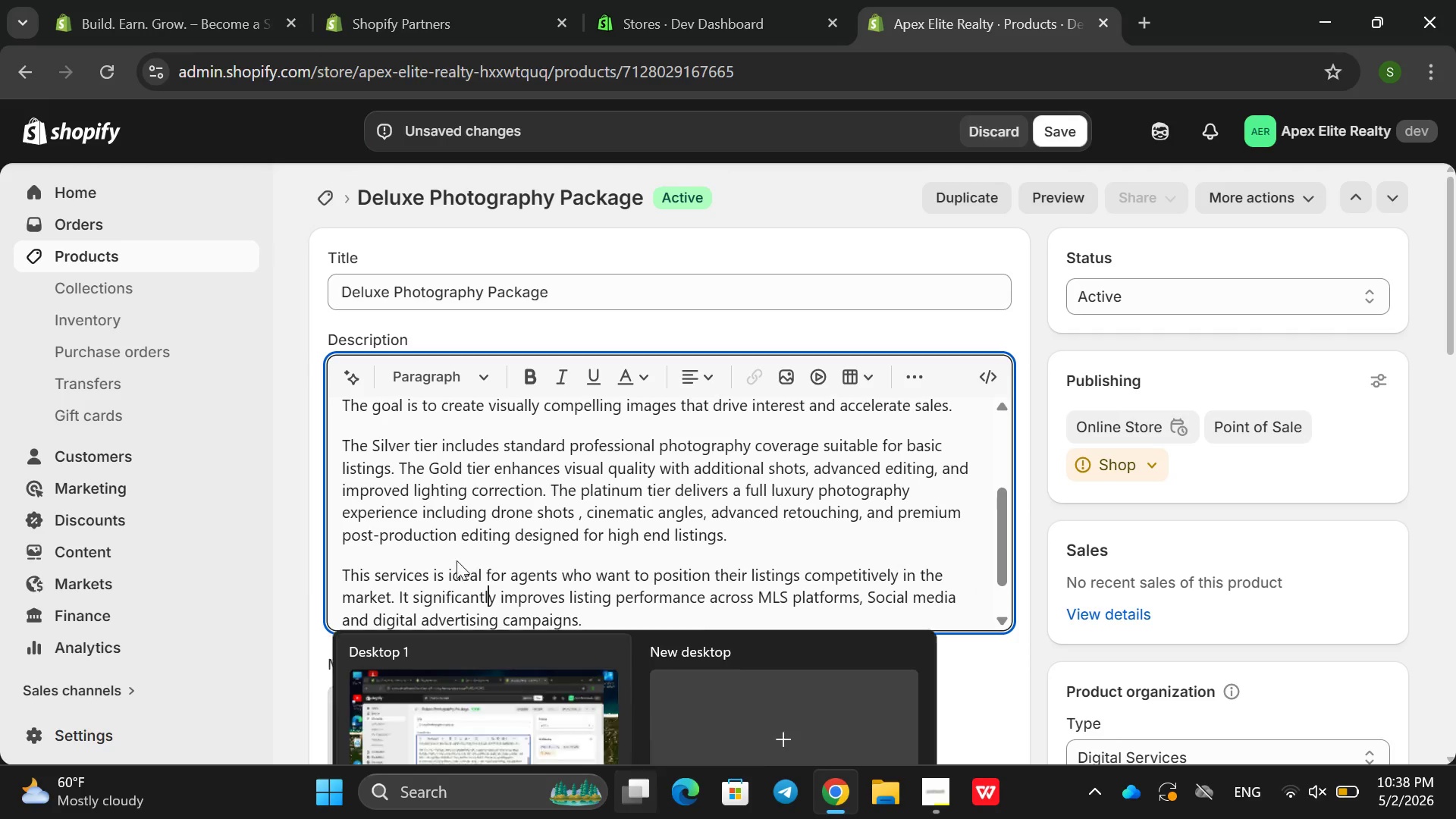 
scroll: coordinate [485, 450], scroll_direction: down, amount: 2.0
 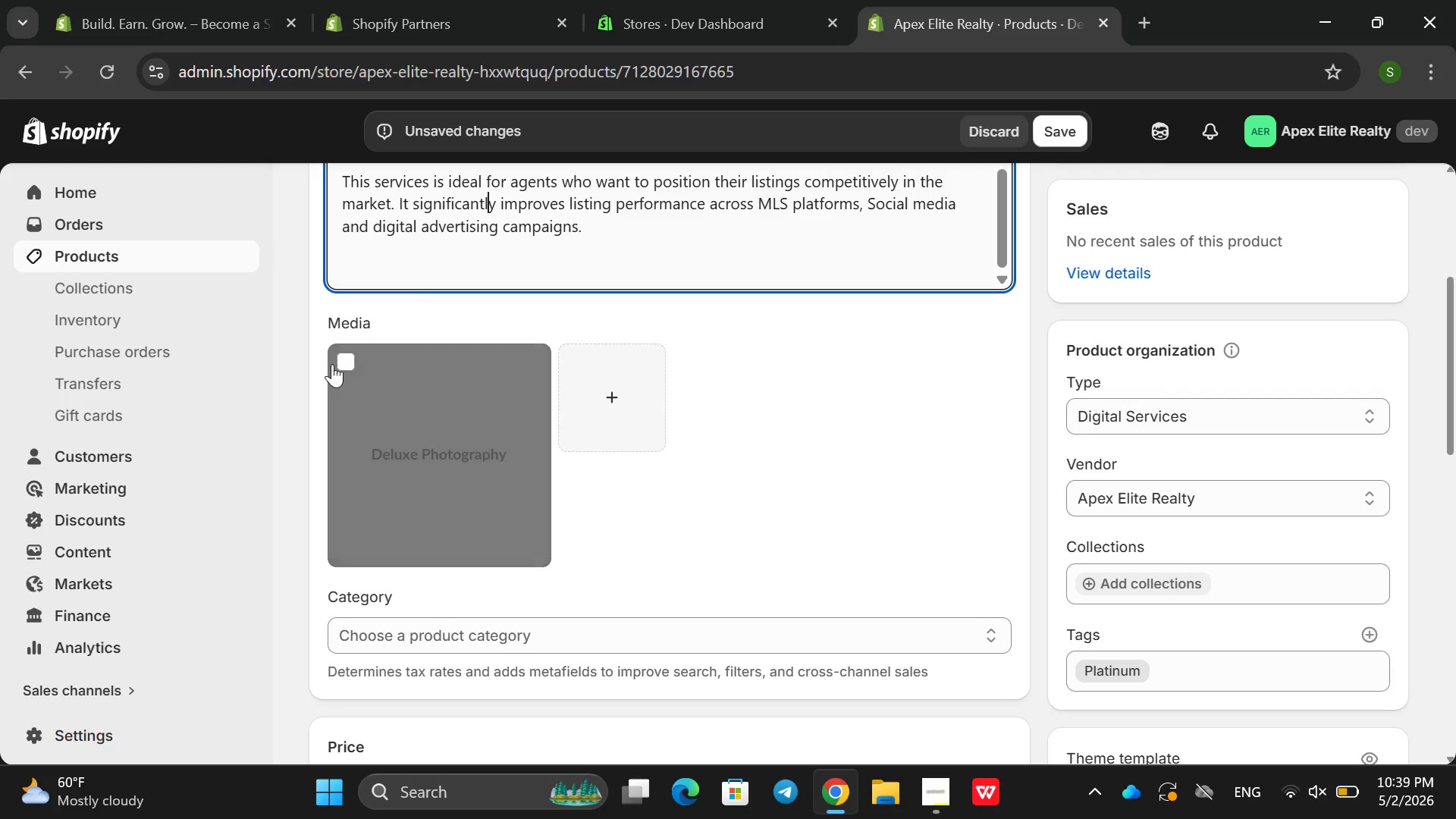 
left_click([341, 364])
 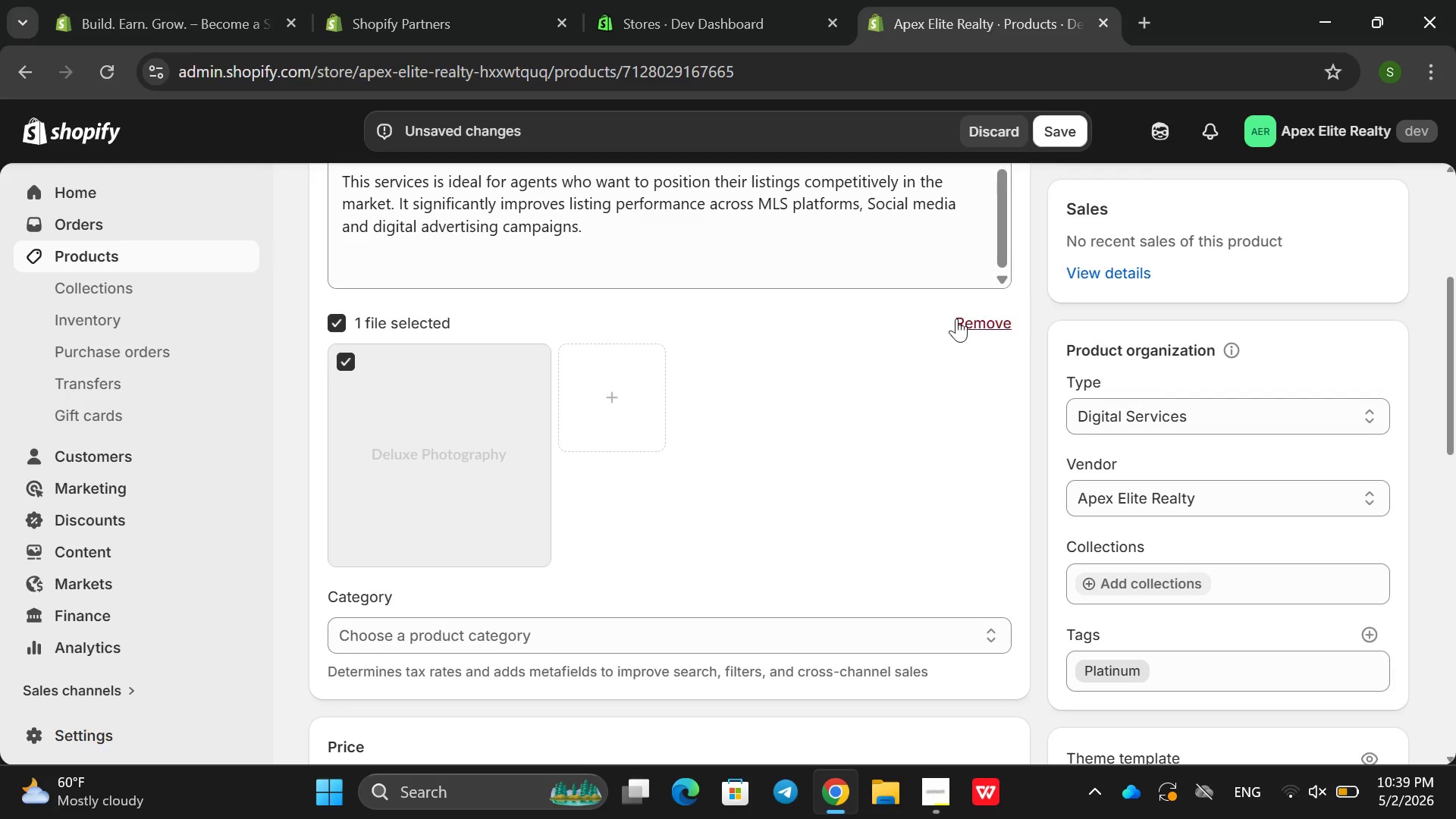 
left_click([956, 318])
 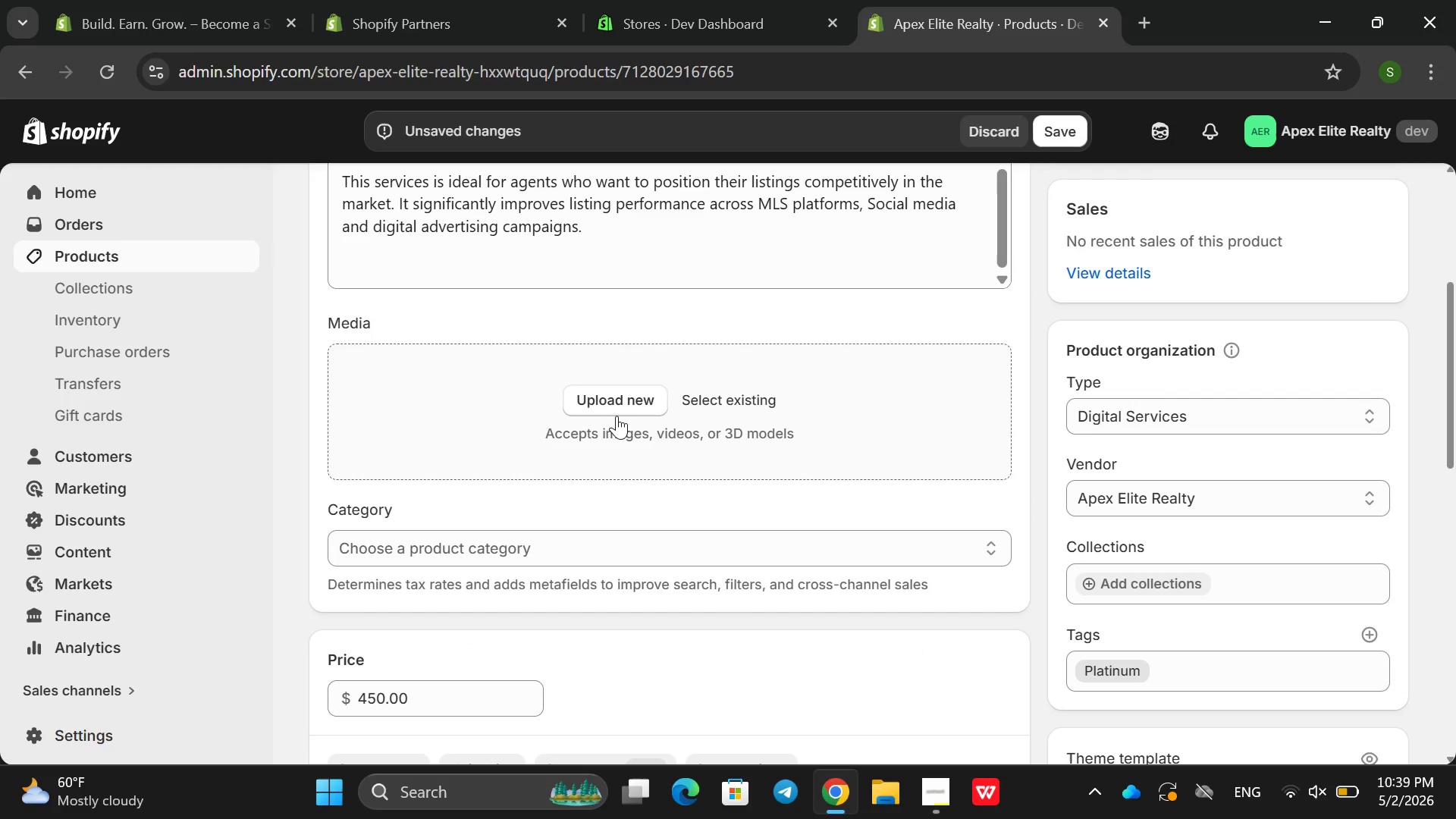 
left_click([612, 412])
 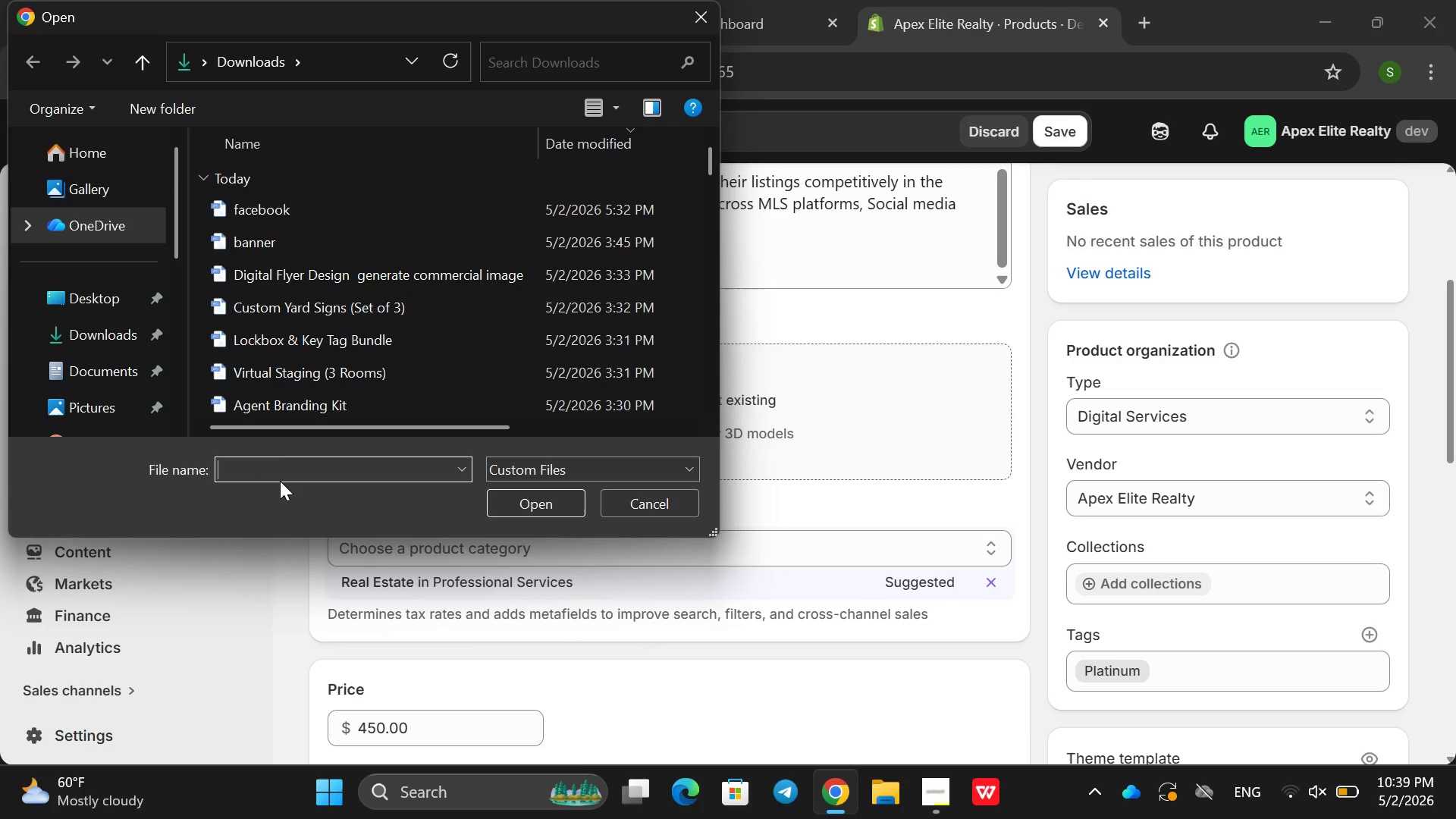 
wait(6.84)
 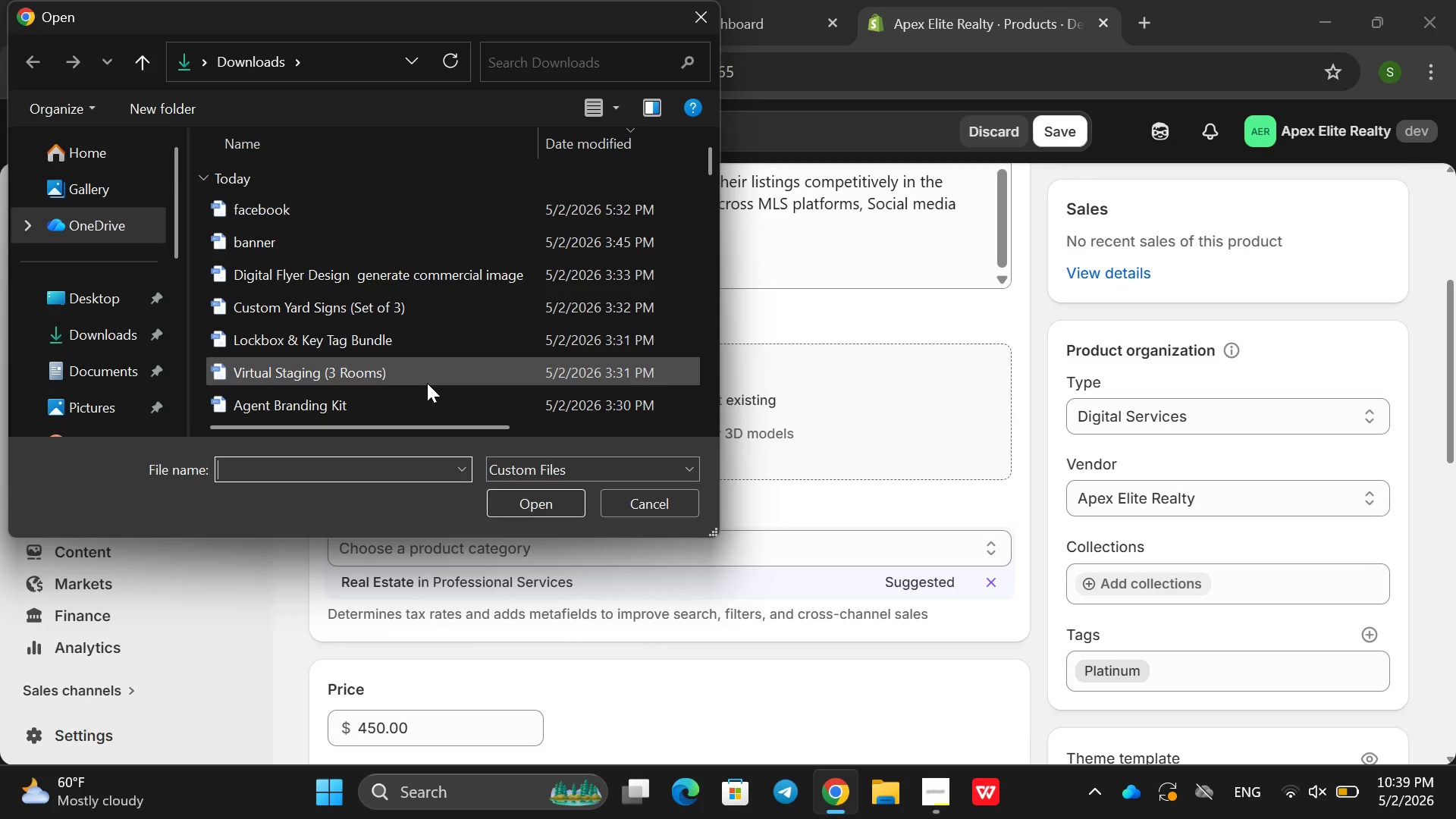 
scroll: coordinate [363, 340], scroll_direction: down, amount: 5.0
 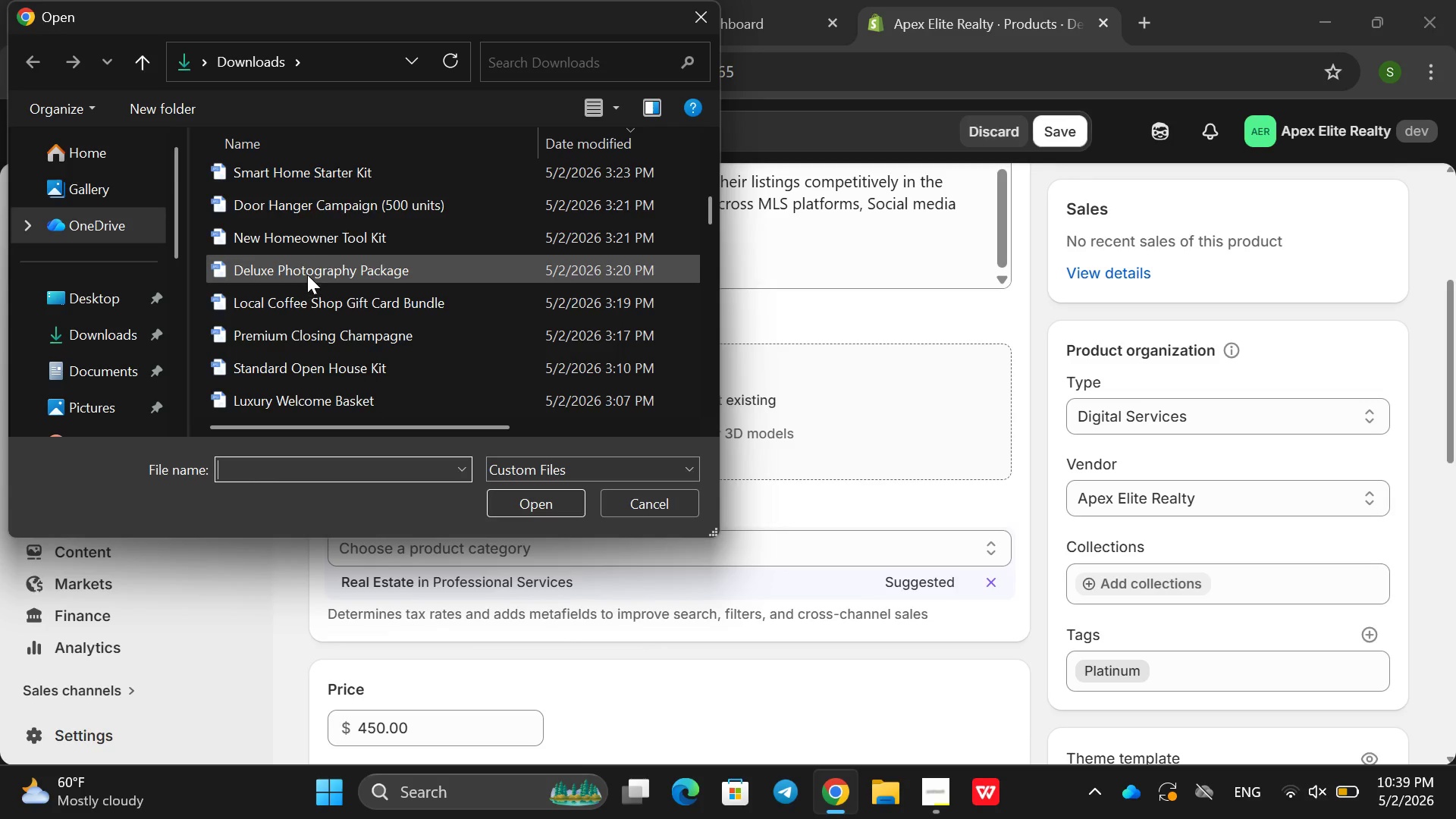 
left_click([307, 275])
 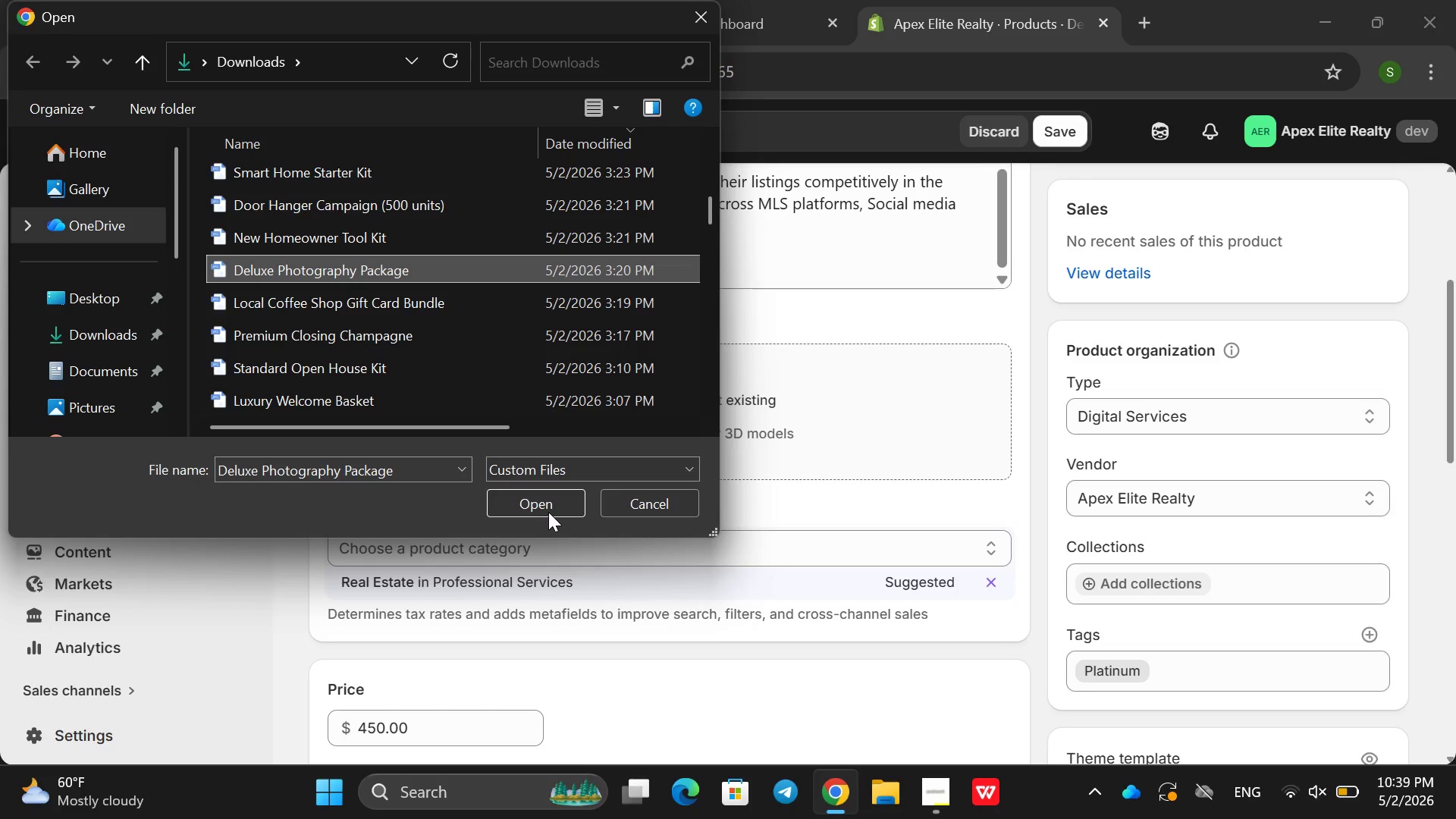 
double_click([548, 512])
 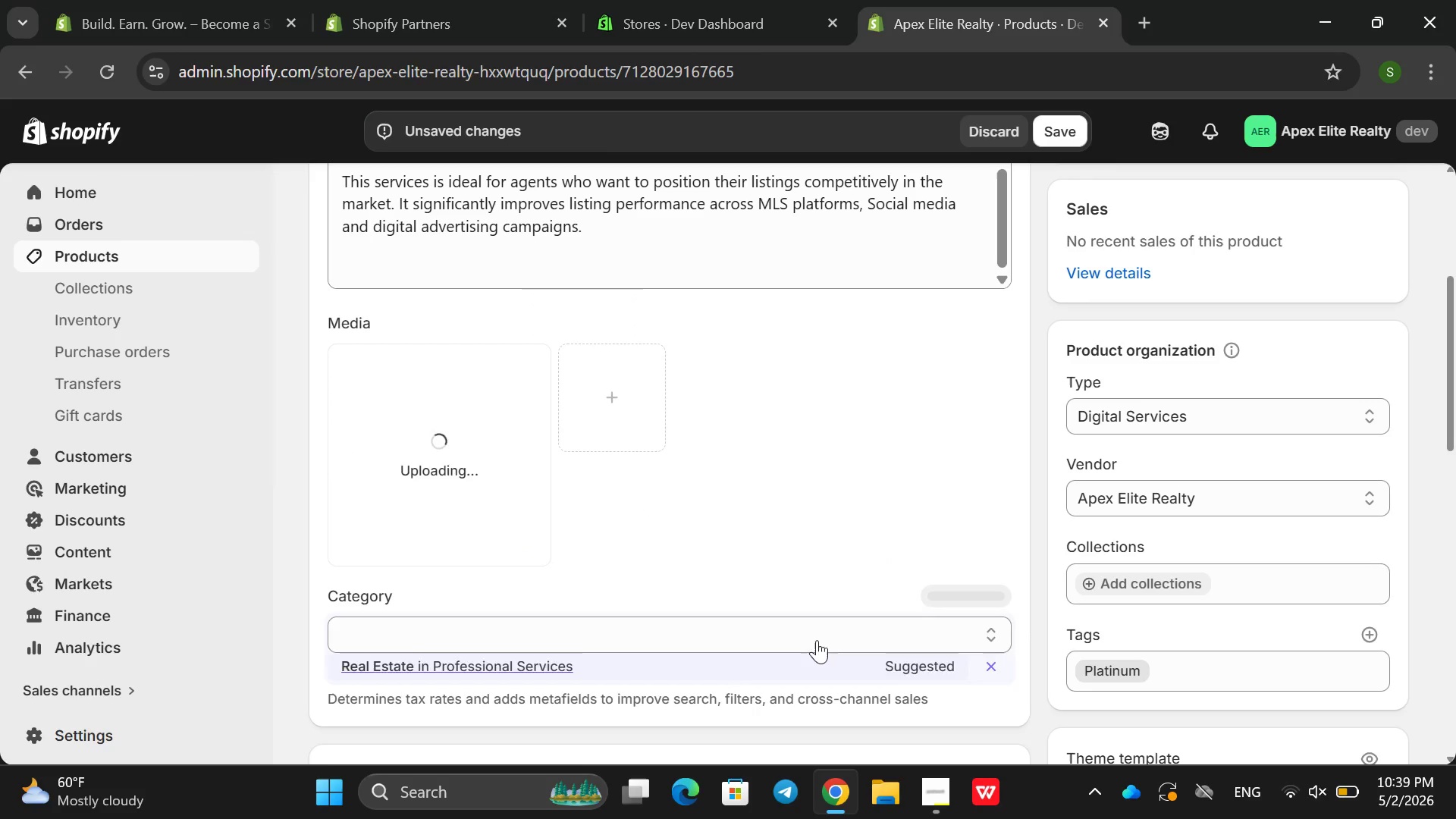 
scroll: coordinate [711, 519], scroll_direction: down, amount: 11.0
 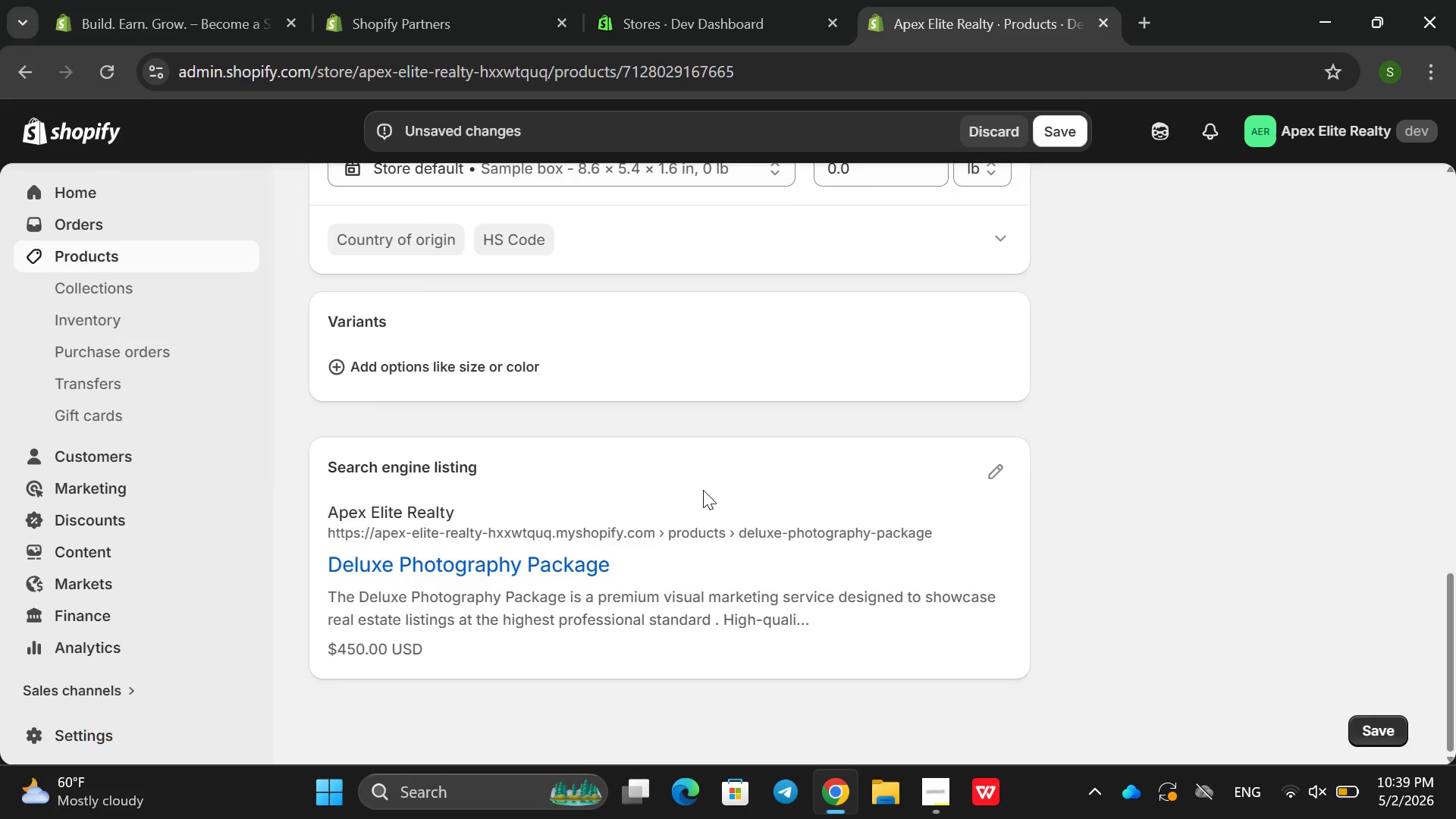 
scroll: coordinate [688, 483], scroll_direction: up, amount: 9.0
 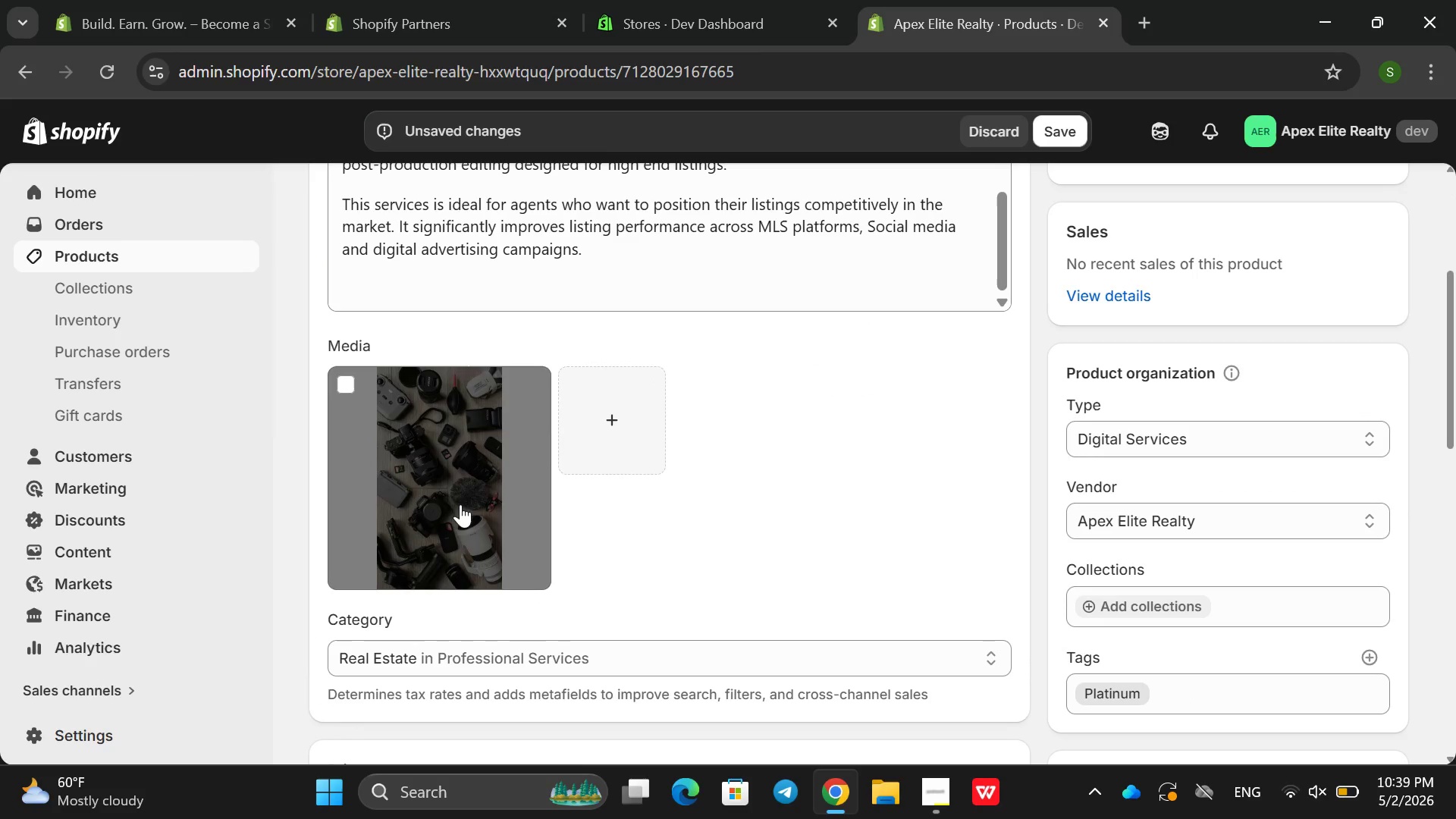 
left_click([460, 506])
 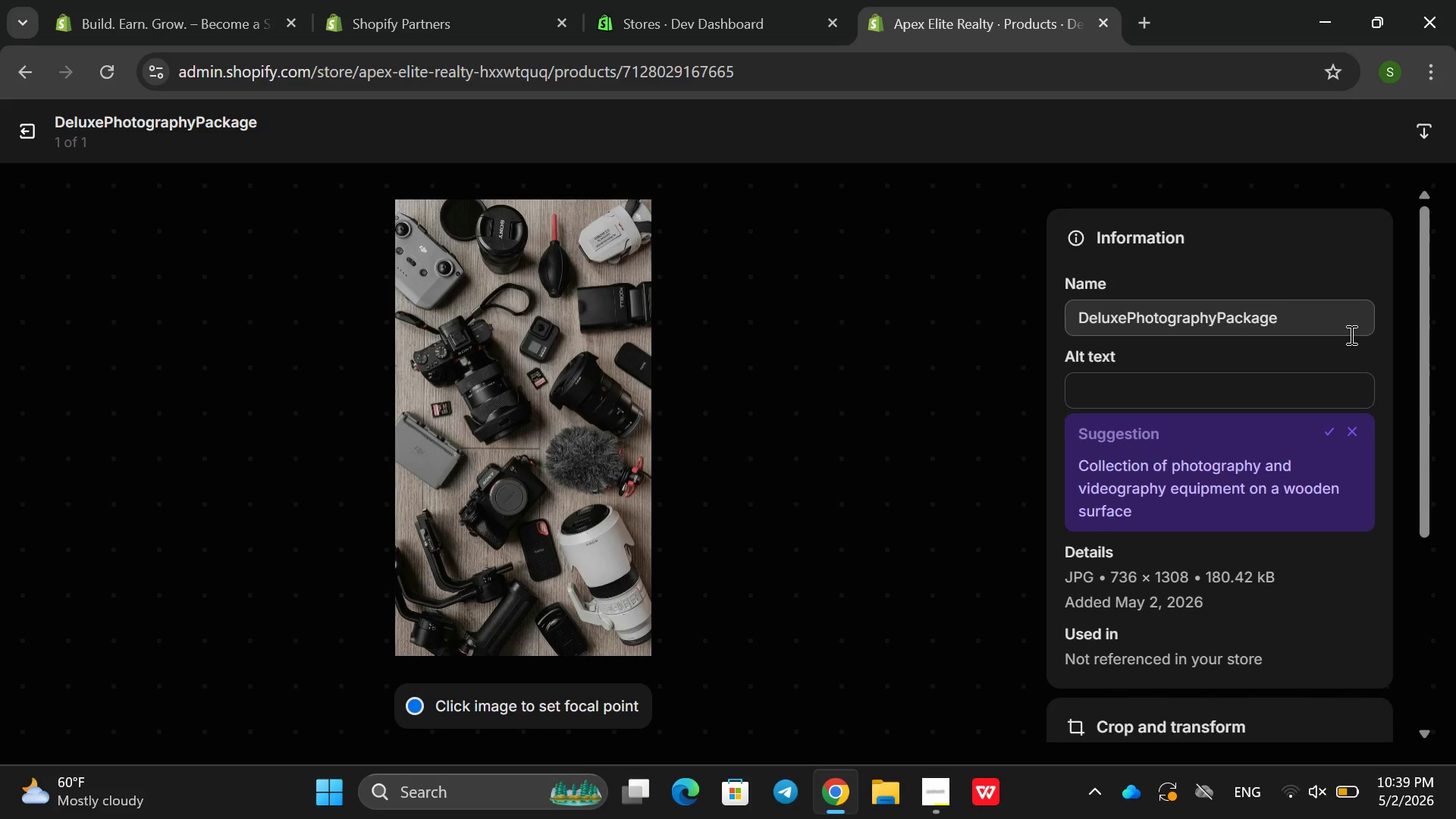 
left_click([1127, 377])
 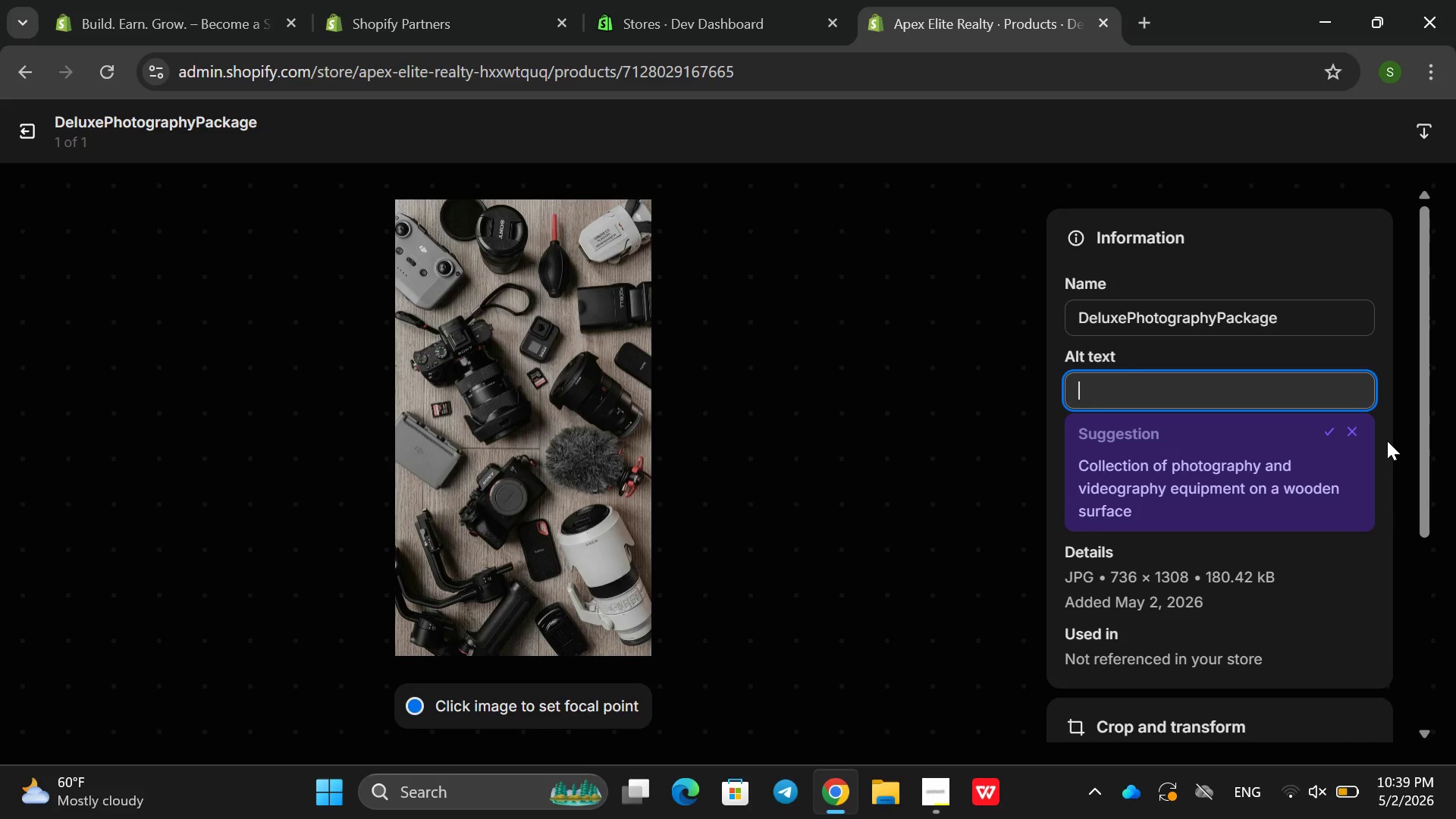 
wait(8.67)
 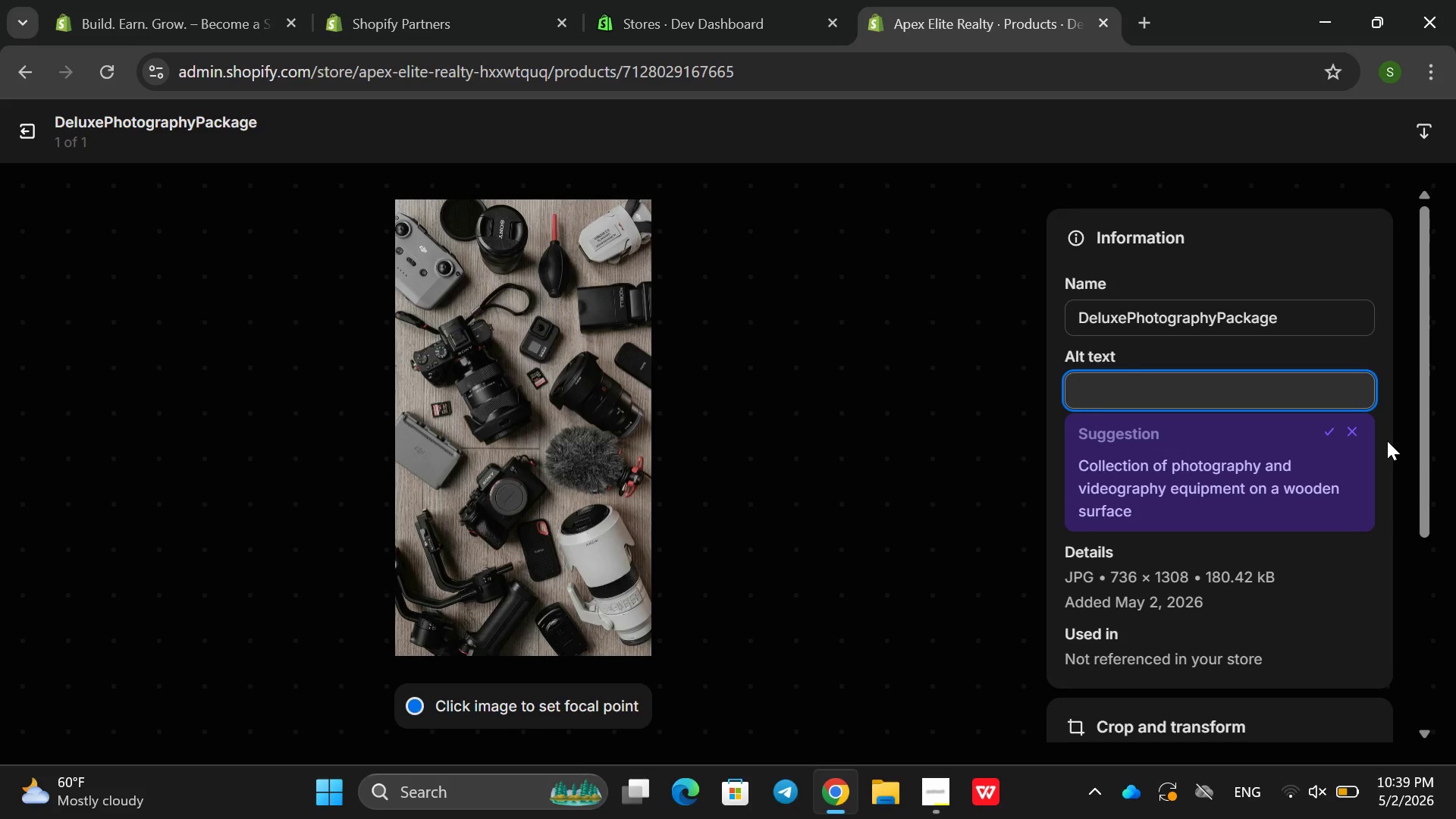 
type(PR)
key(Backspace)
key(Backspace)
type(Professional a)
key(Backspace)
type(real estate photography set )
key(Backspace)
type(up capturing luxury home interior for high )
key(Backspace)
type(-end property listing )
 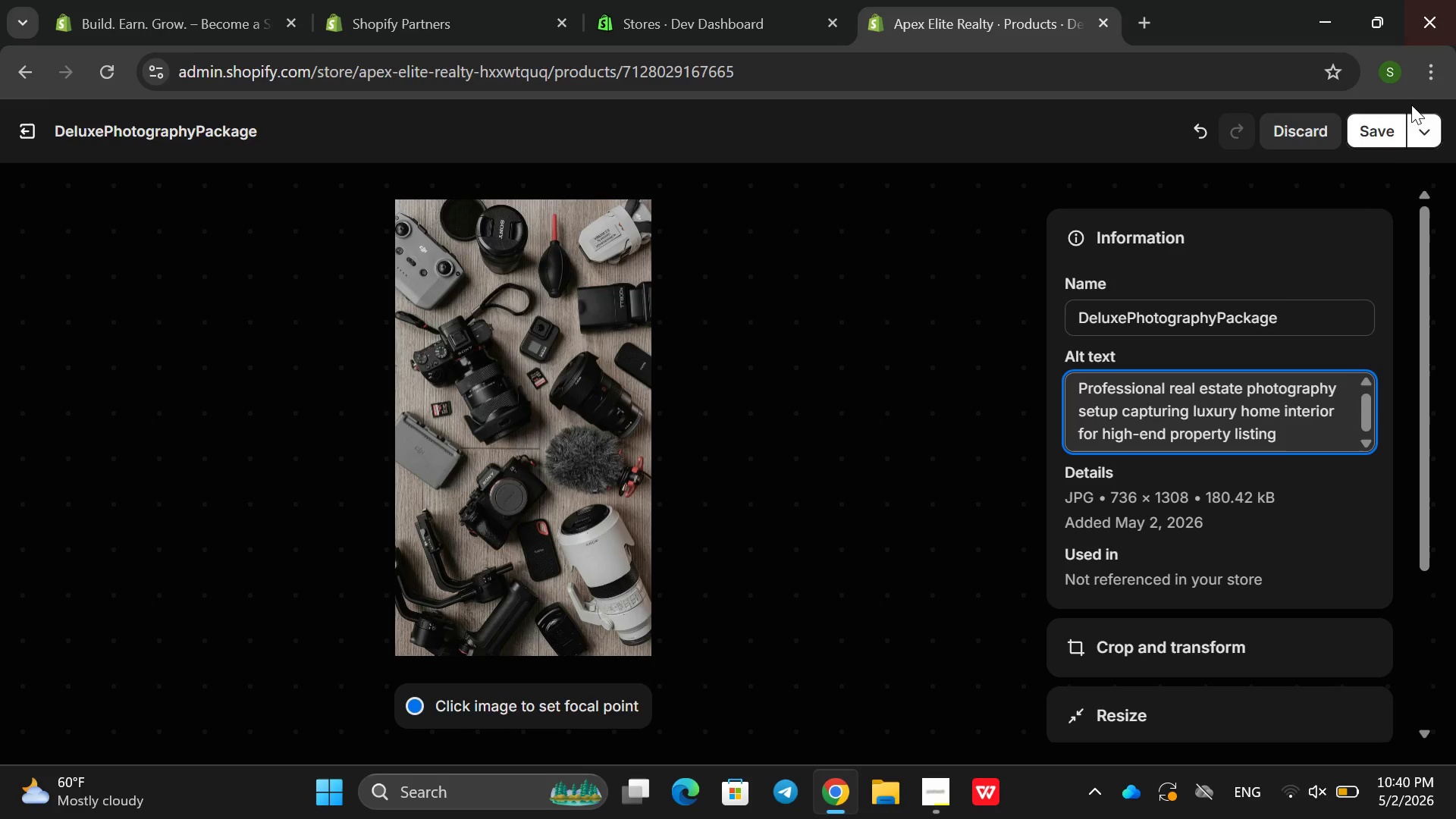 
left_click([1378, 127])
 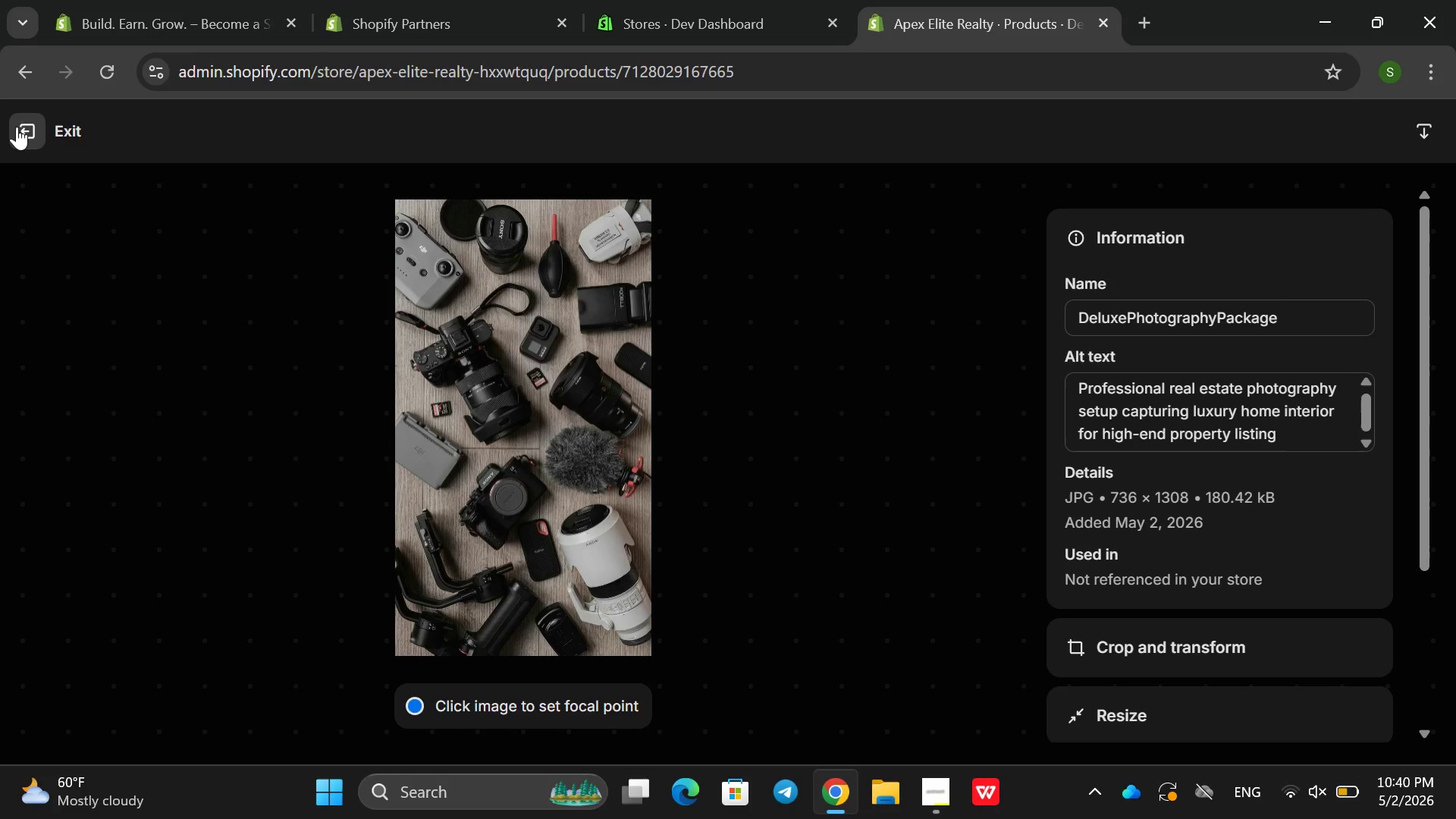 
left_click([24, 135])
 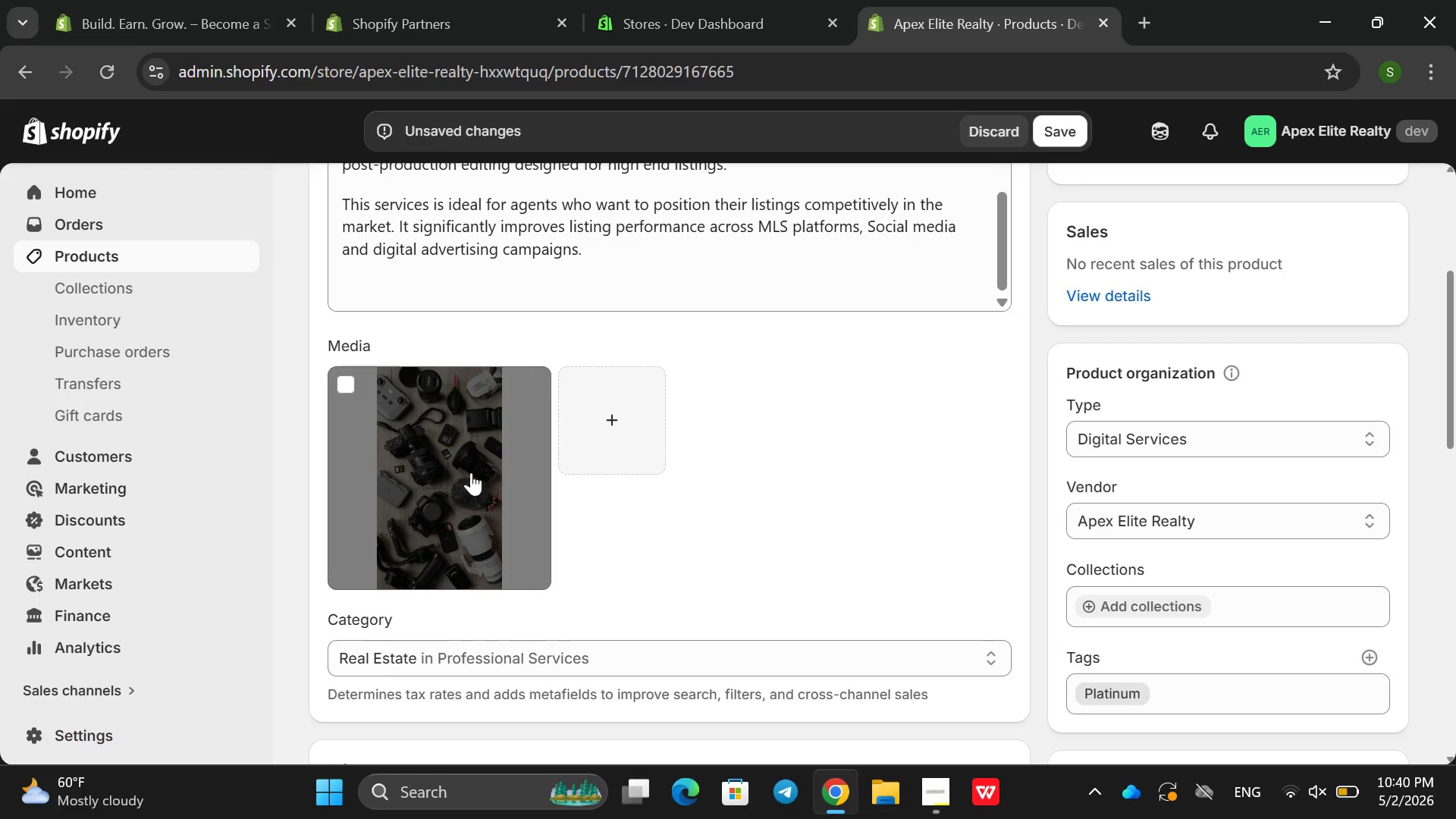 
scroll: coordinate [683, 408], scroll_direction: down, amount: 10.0
 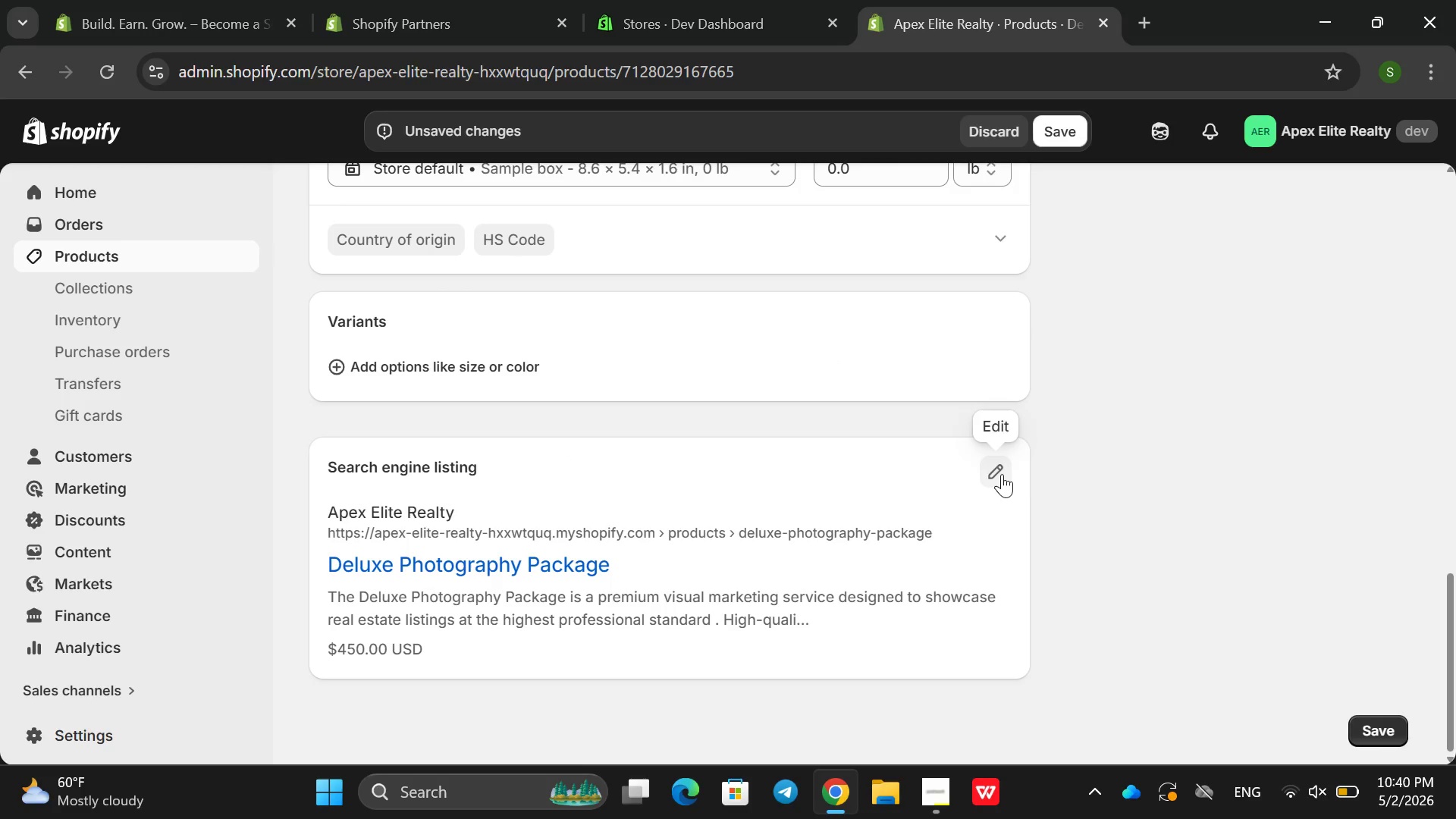 
left_click([1000, 474])
 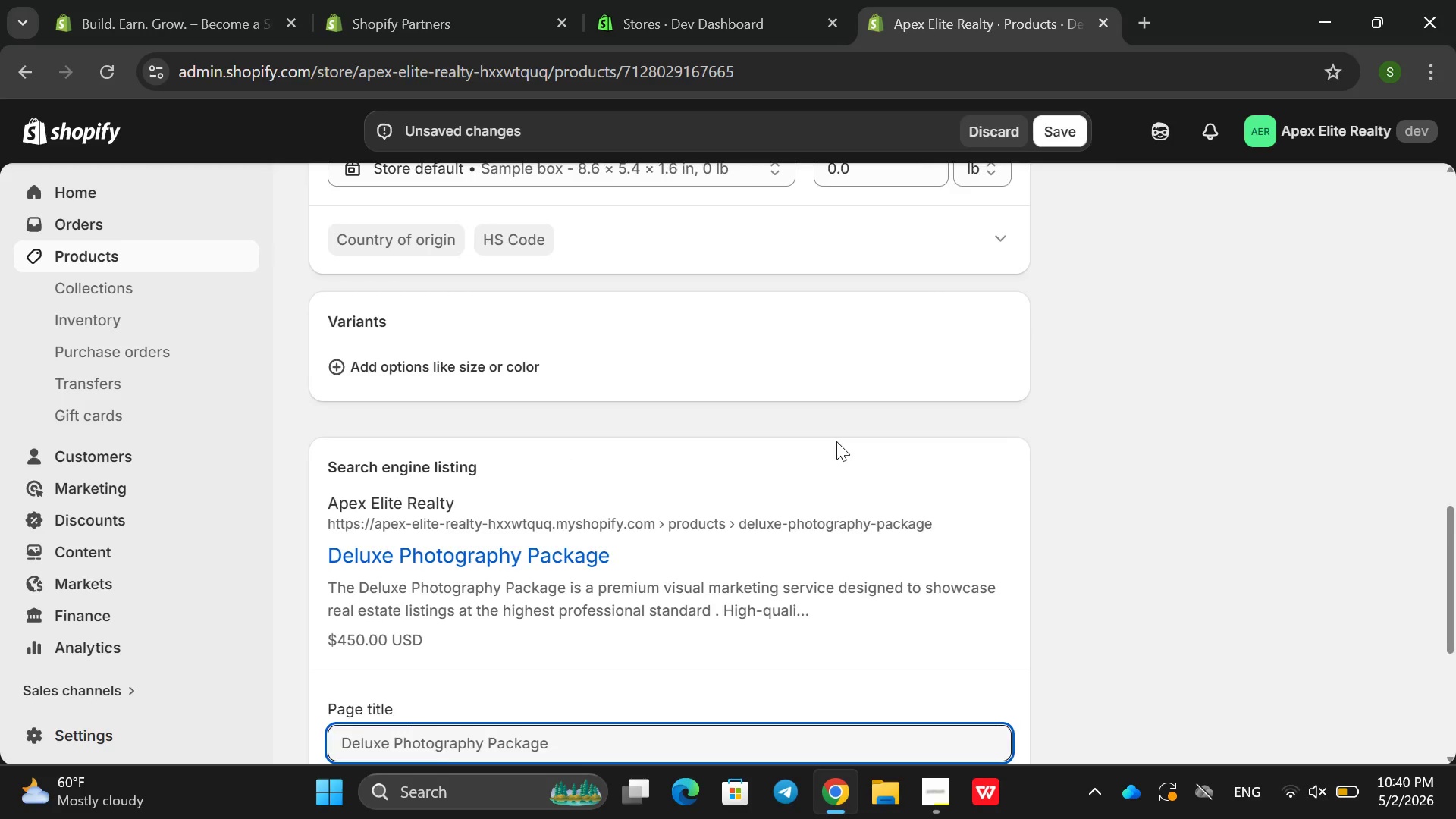 
scroll: coordinate [825, 444], scroll_direction: down, amount: 5.0
 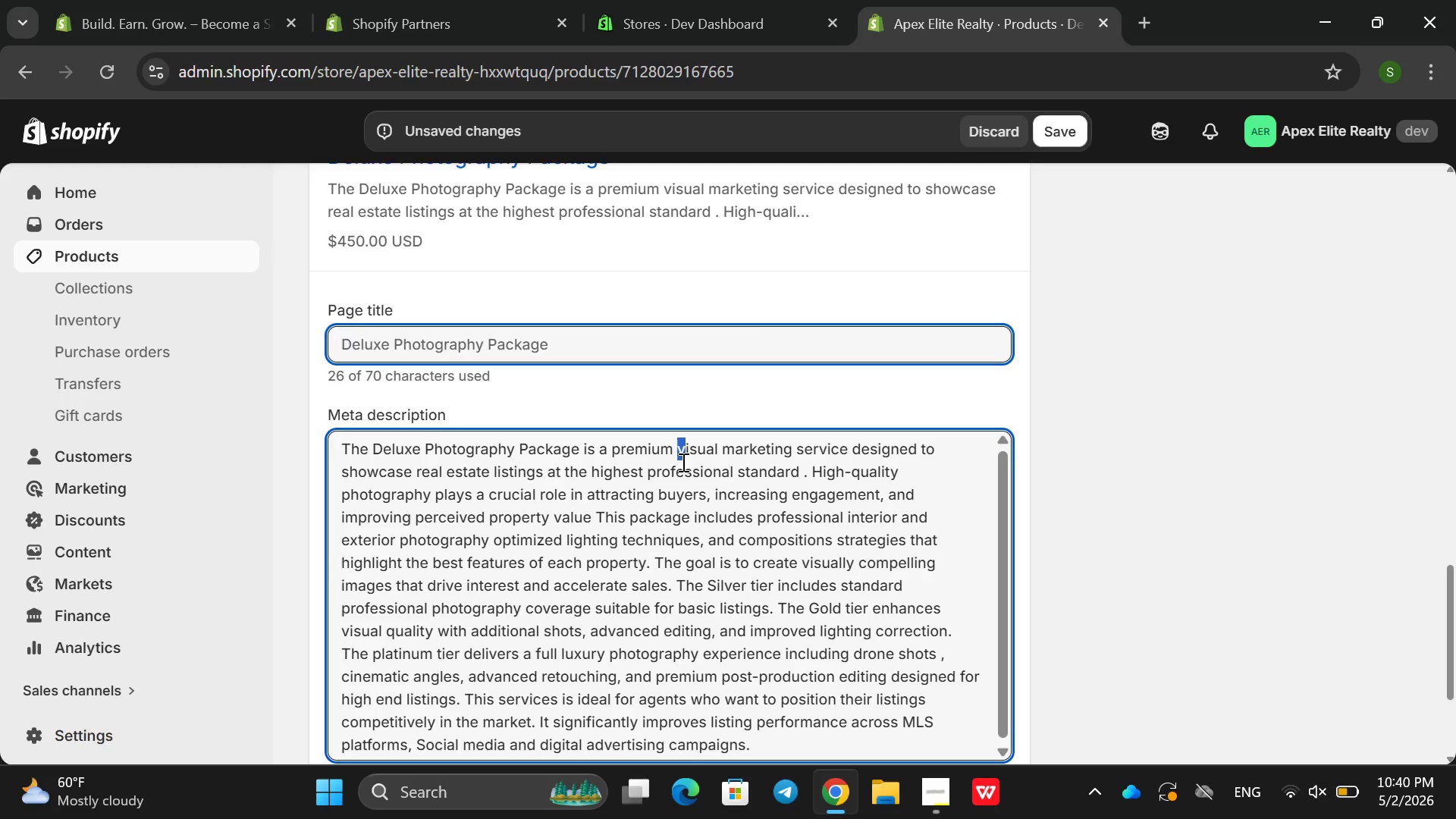 
double_click([661, 481])
 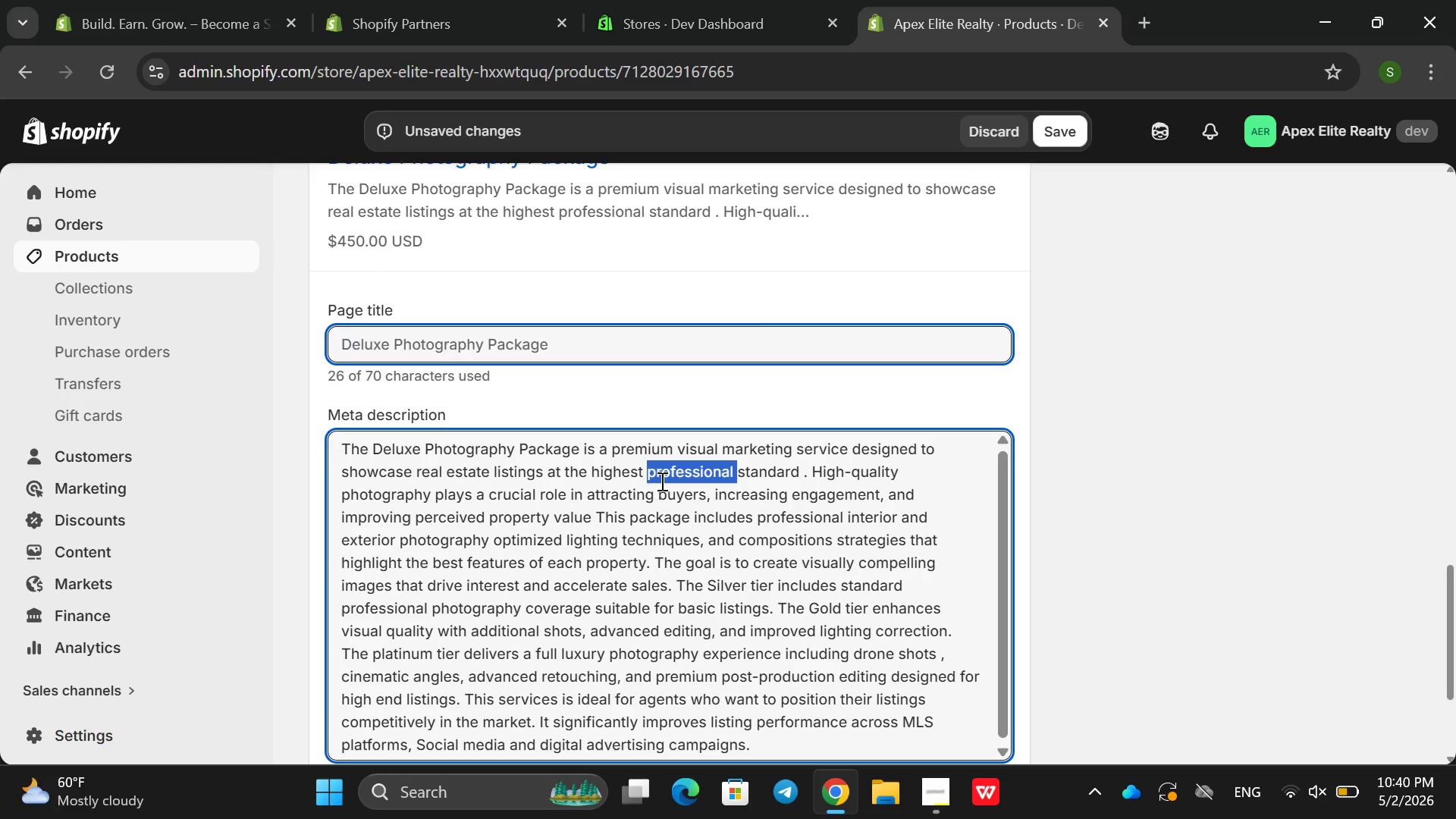 
triple_click([661, 481])
 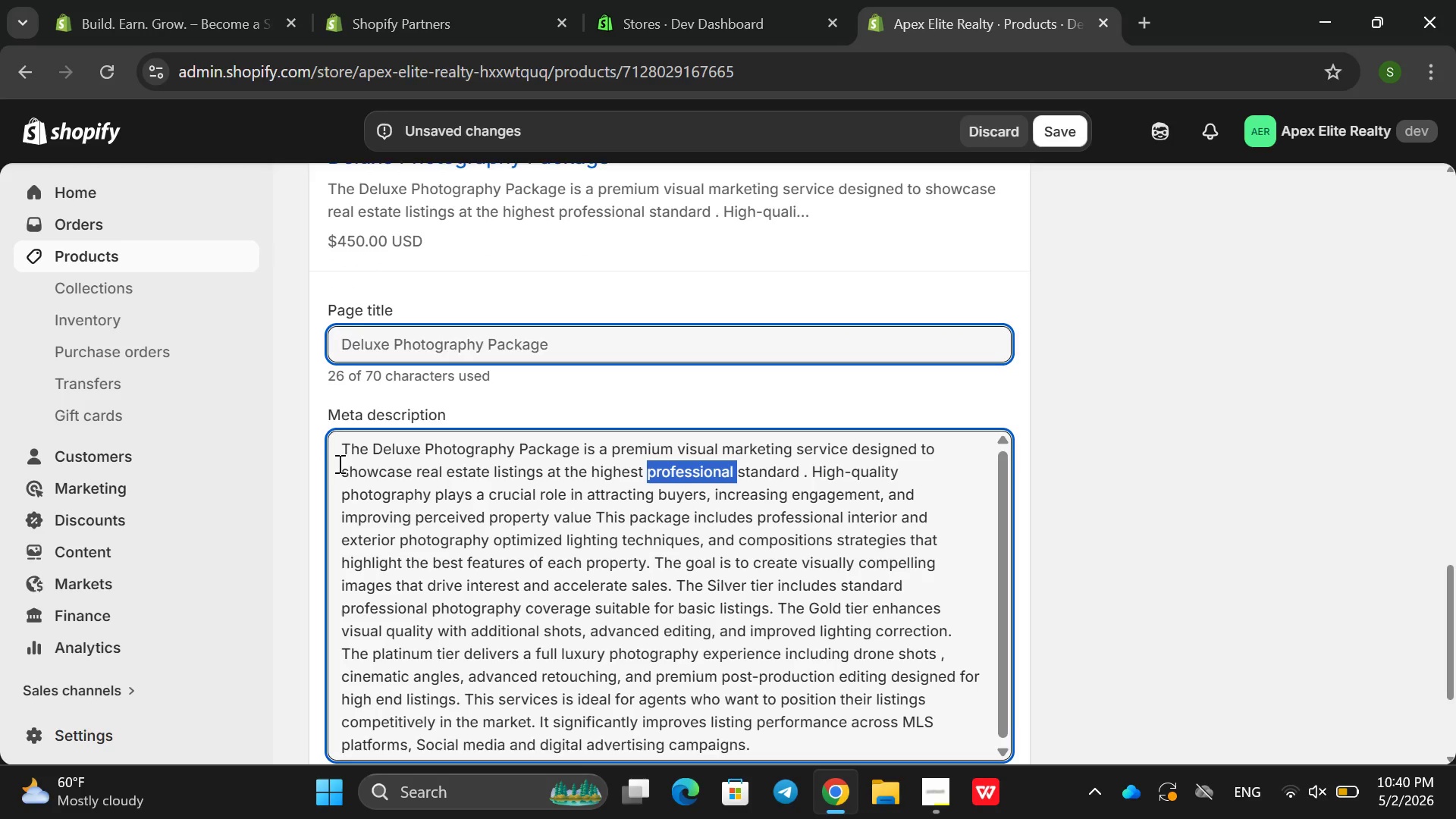 
left_click_drag(start_coordinate=[329, 444], to_coordinate=[894, 692])
 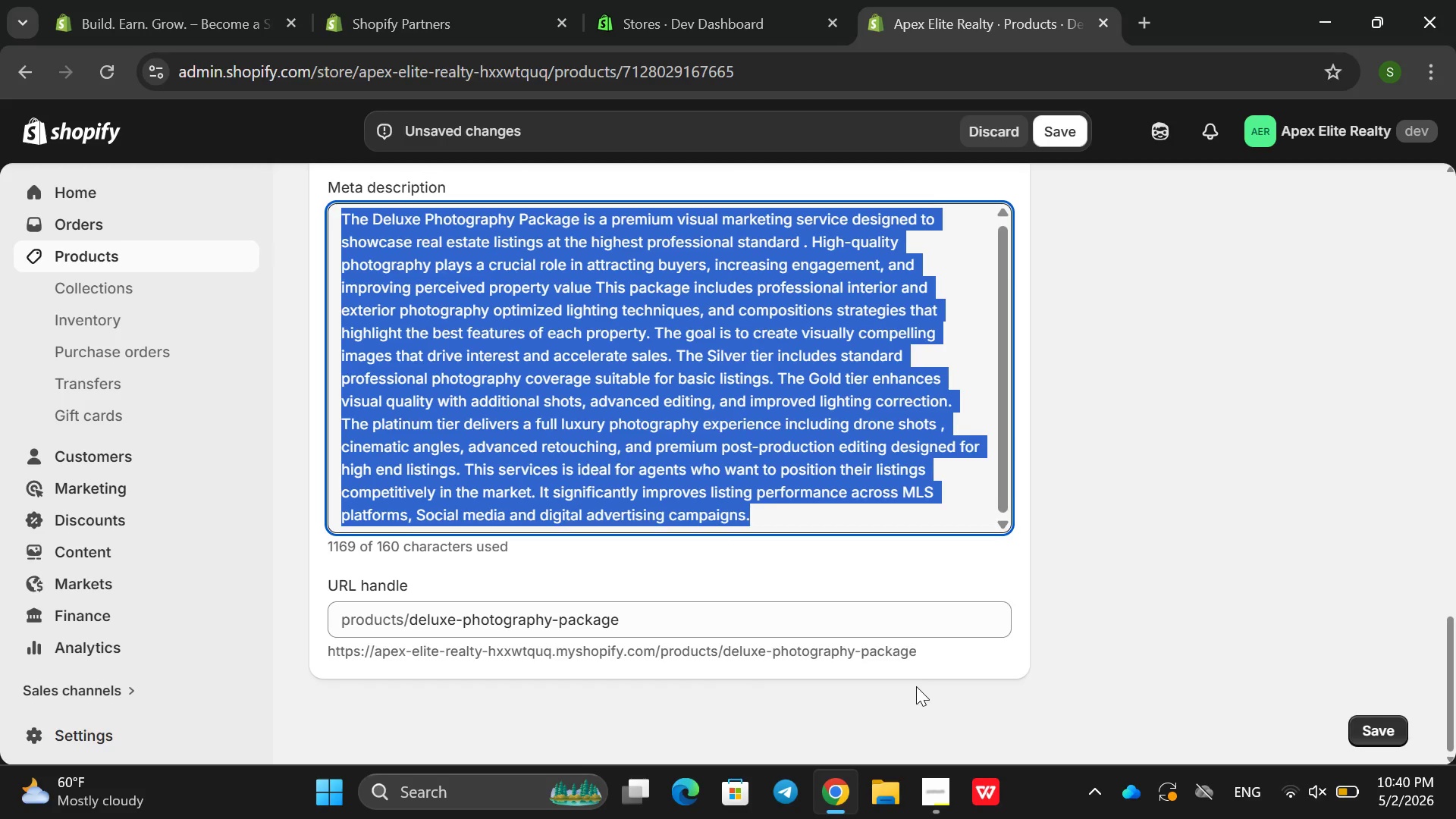 
key(Backspace)
 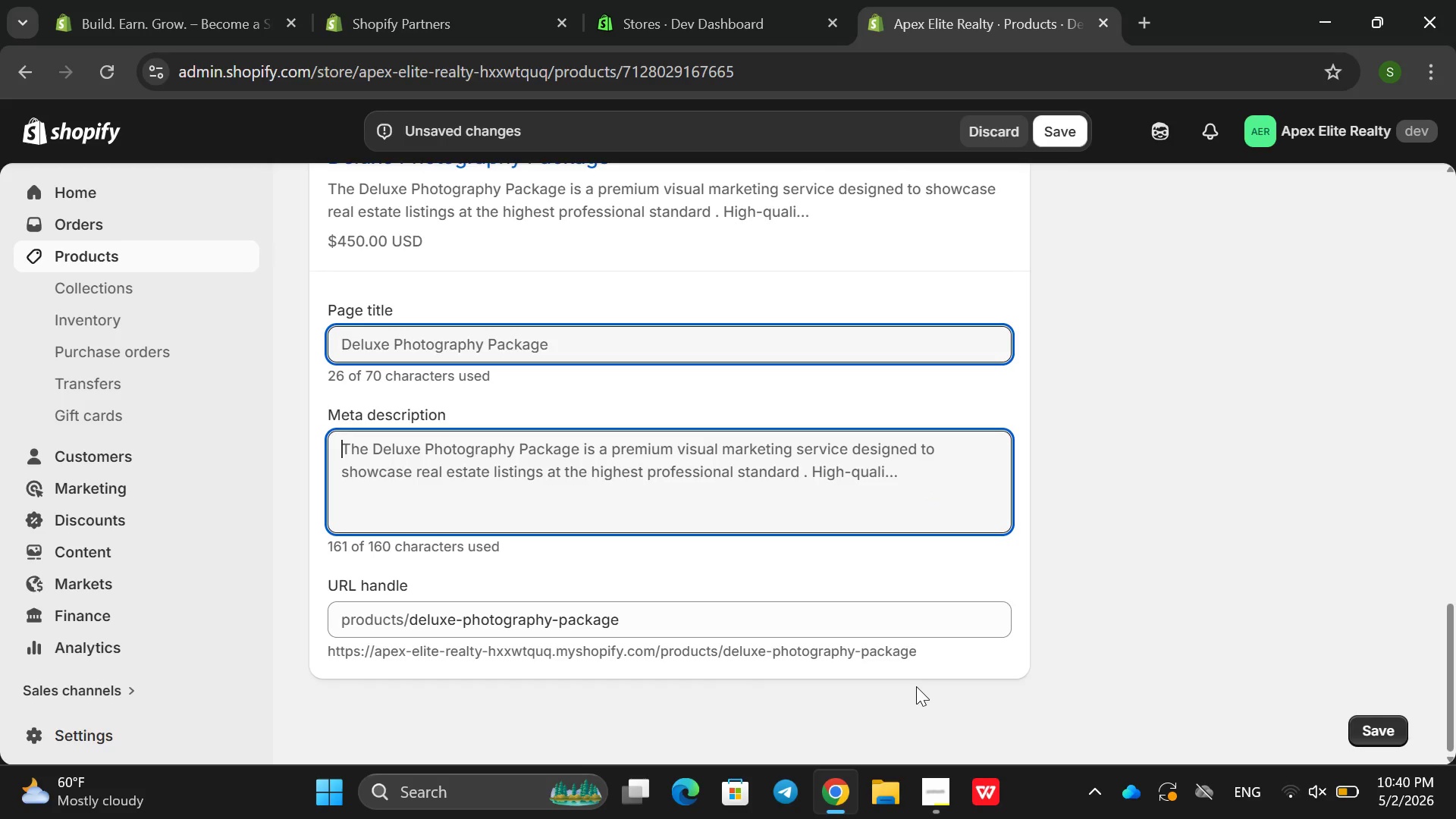 
wait(7.77)
 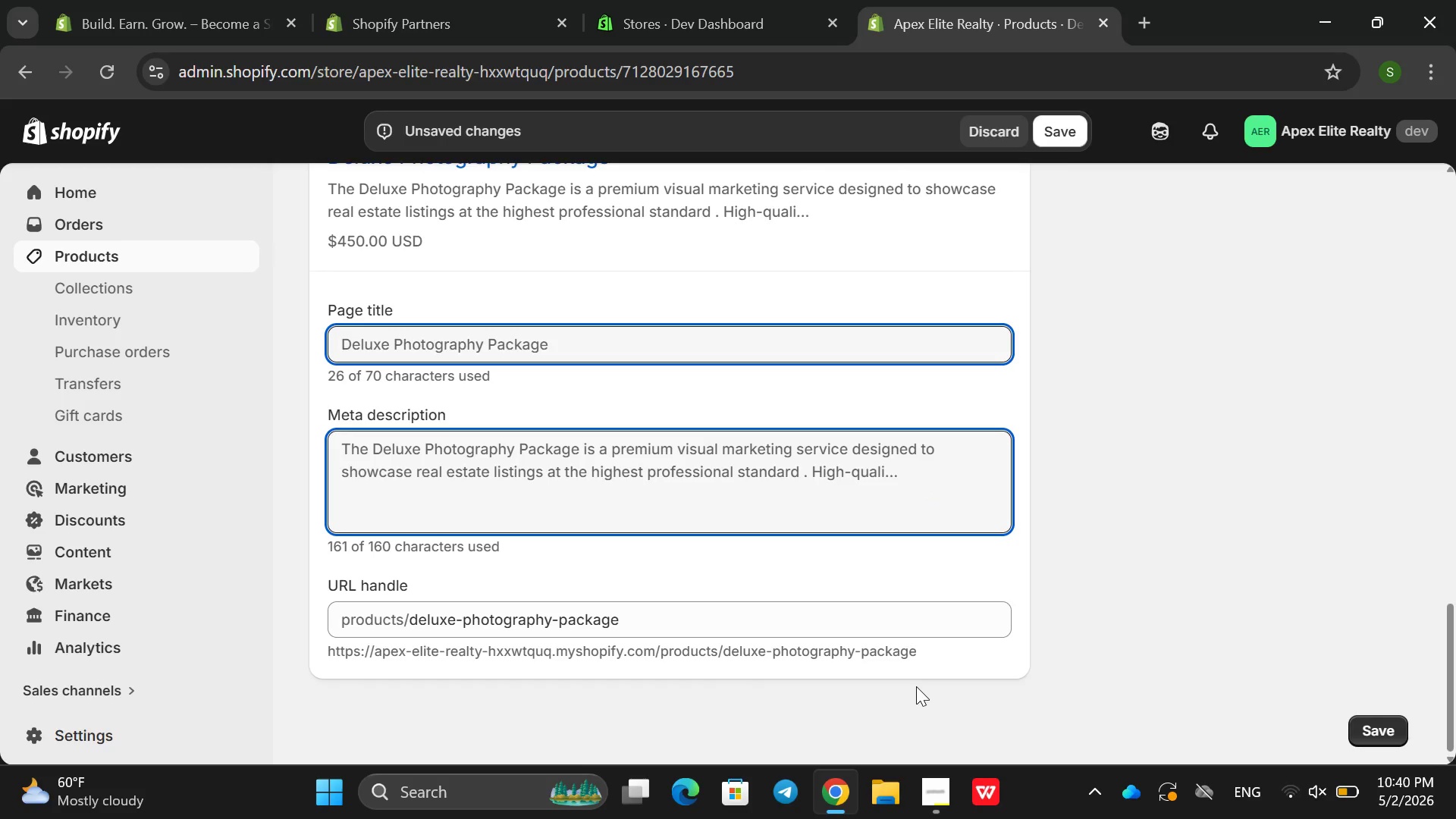 
type(Prodess)
key(Backspace)
key(Backspace)
key(Backspace)
key(Backspace)
type(fessional real esa)
key(Backspace)
type(tate photography srvices with )
 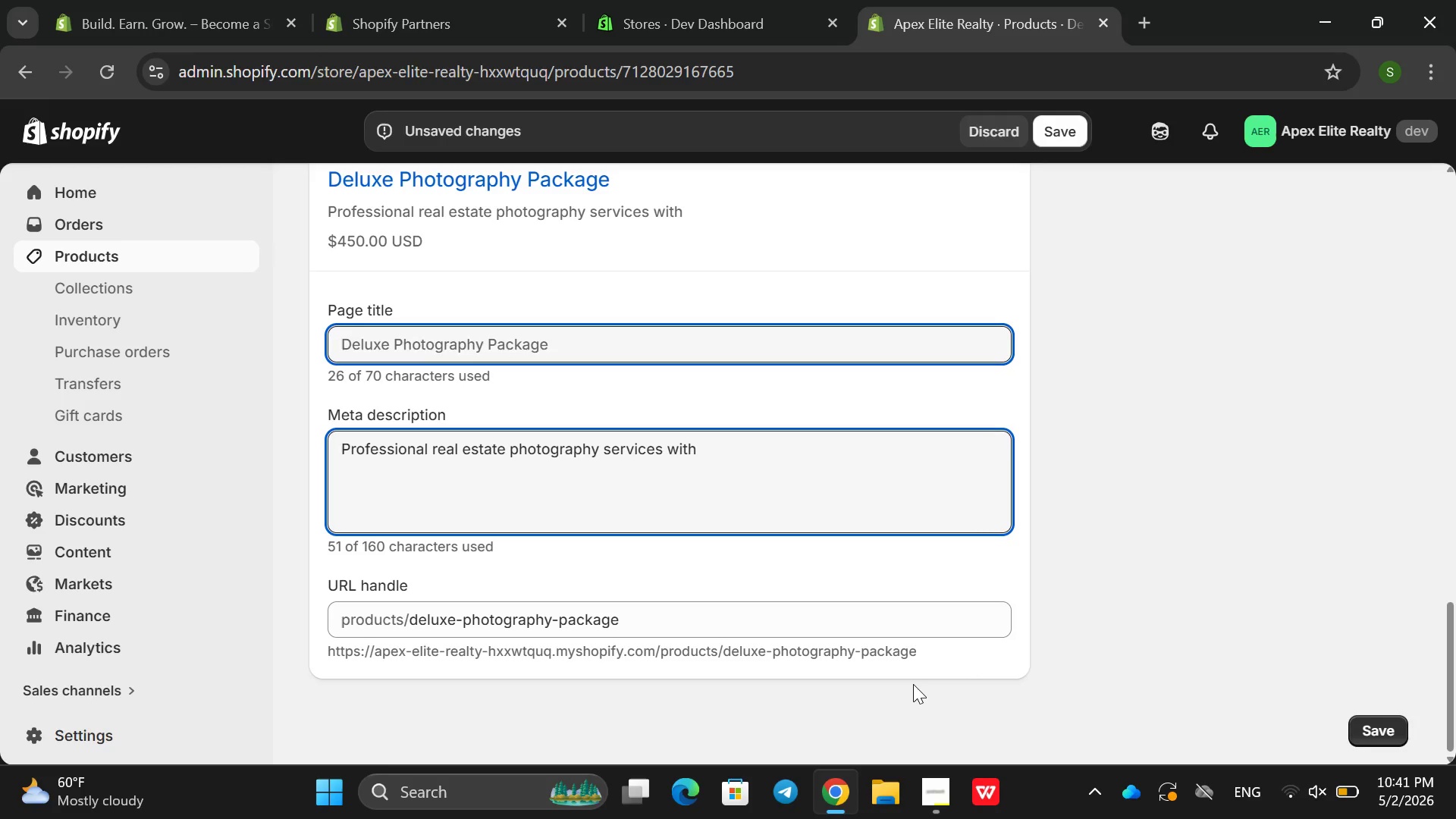 
wait(14.56)
 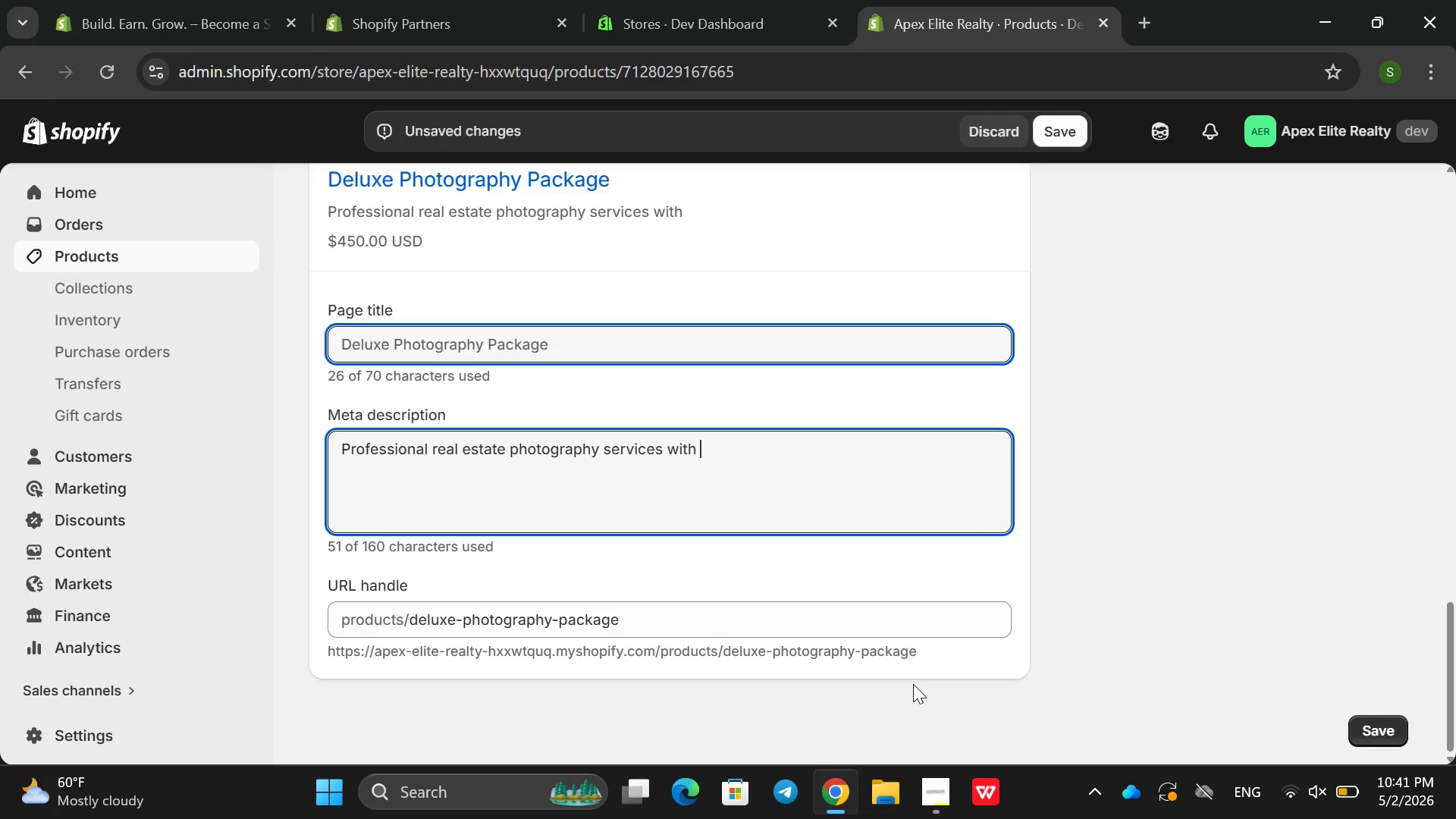 
type(Silver )
key(Backspace)
type(,Gold )
key(Backspace)
key(Backspace)
key(Backspace)
key(Backspace)
key(Backspace)
type( Gold )
 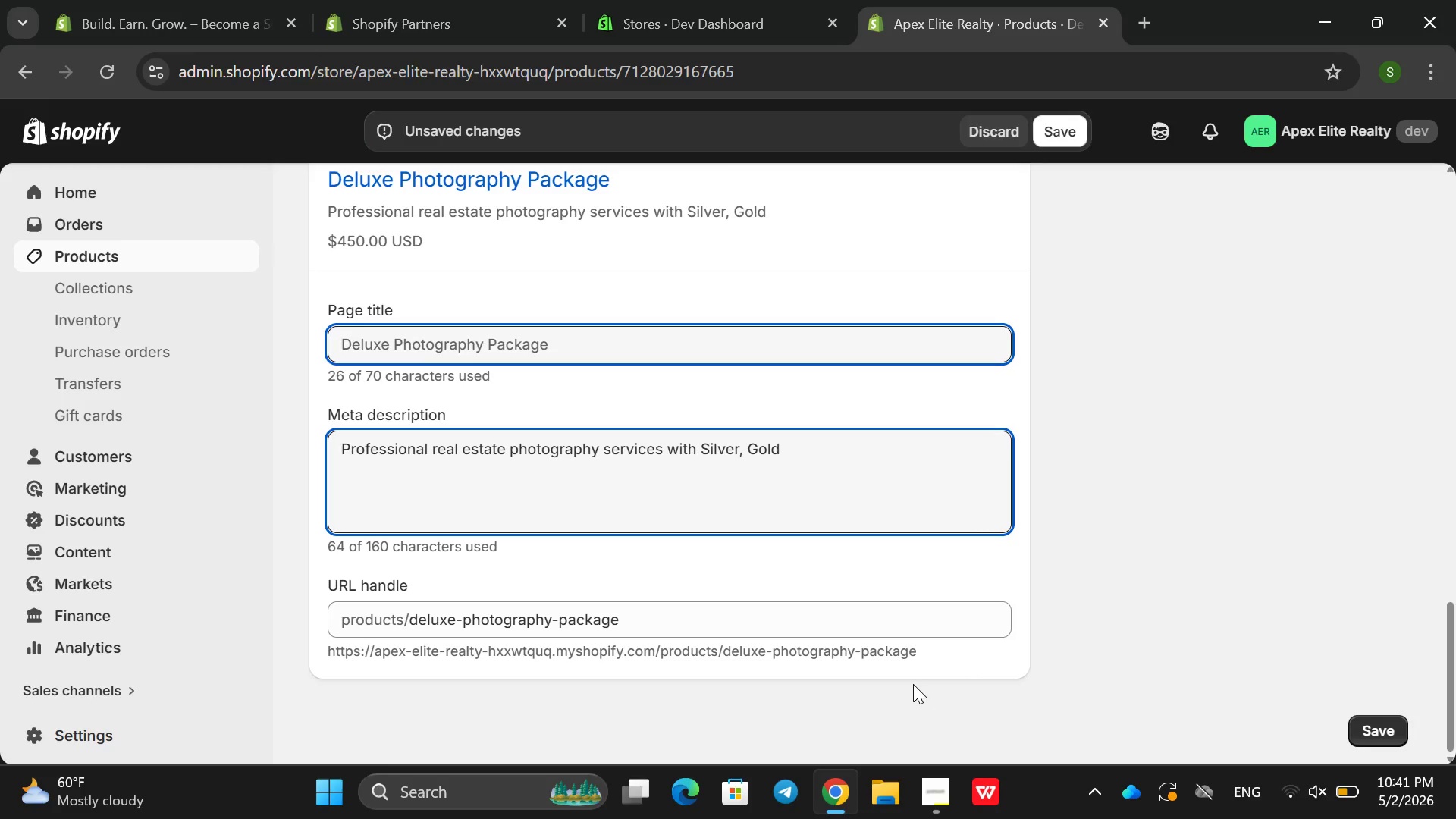 
hold_key(key=ShiftRight, duration=0.52)
 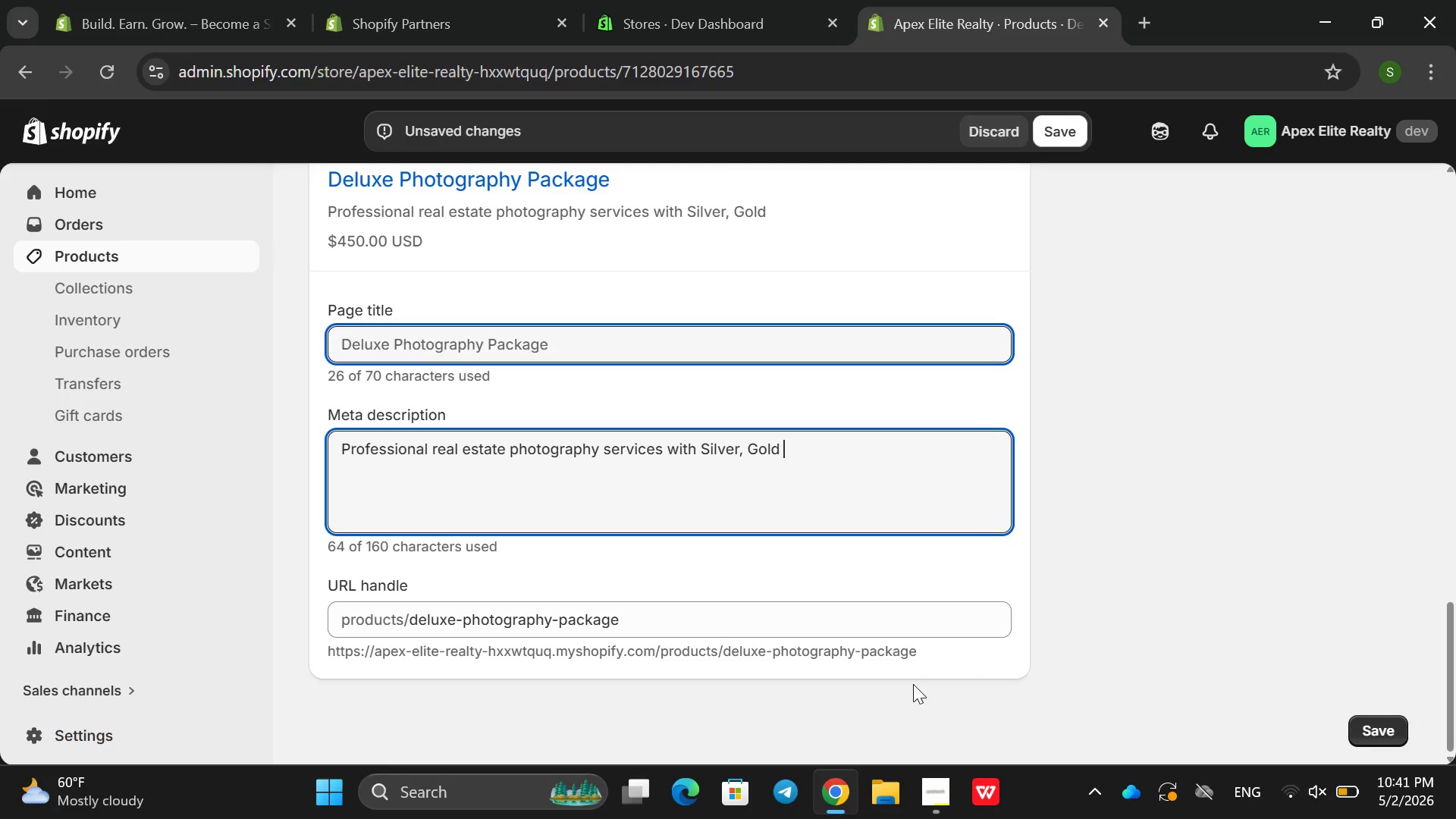 
type(and Platinum )
 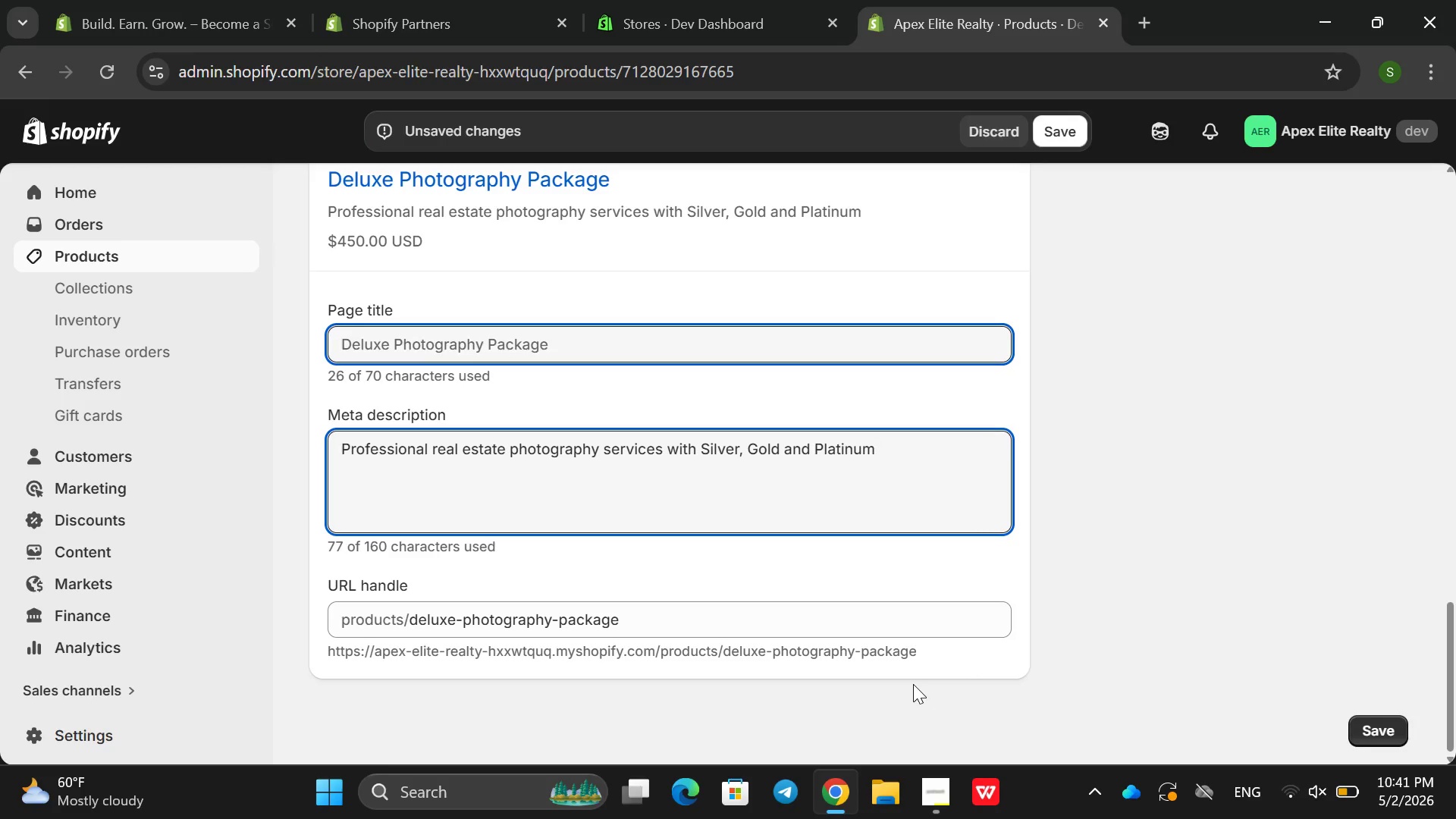 
wait(5.89)
 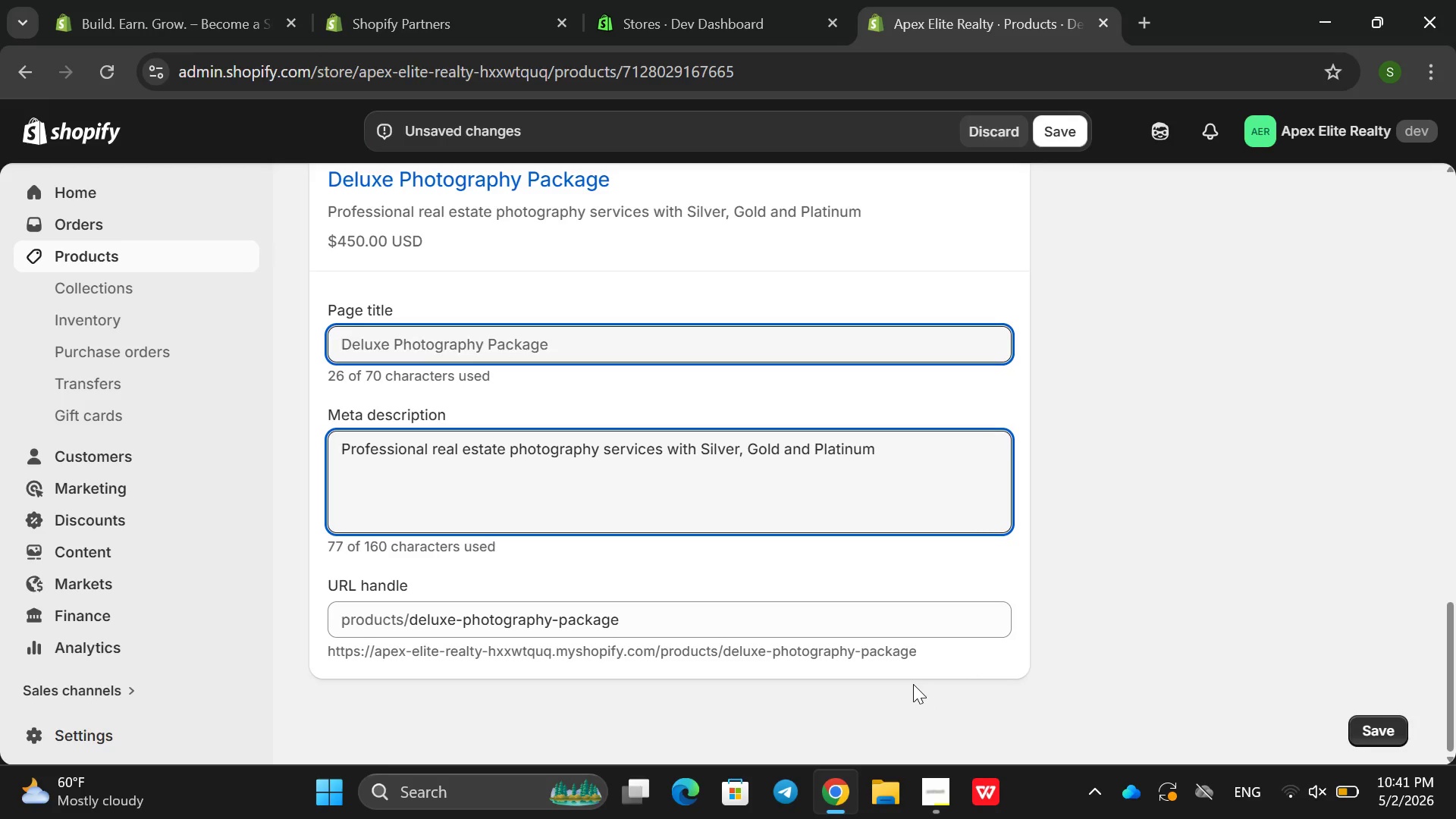 
type(toer )
key(Backspace)
key(Backspace)
key(Backspace)
key(Backspace)
type(ier option )
key(Backspace)
type(s for lisitng enhanc)
 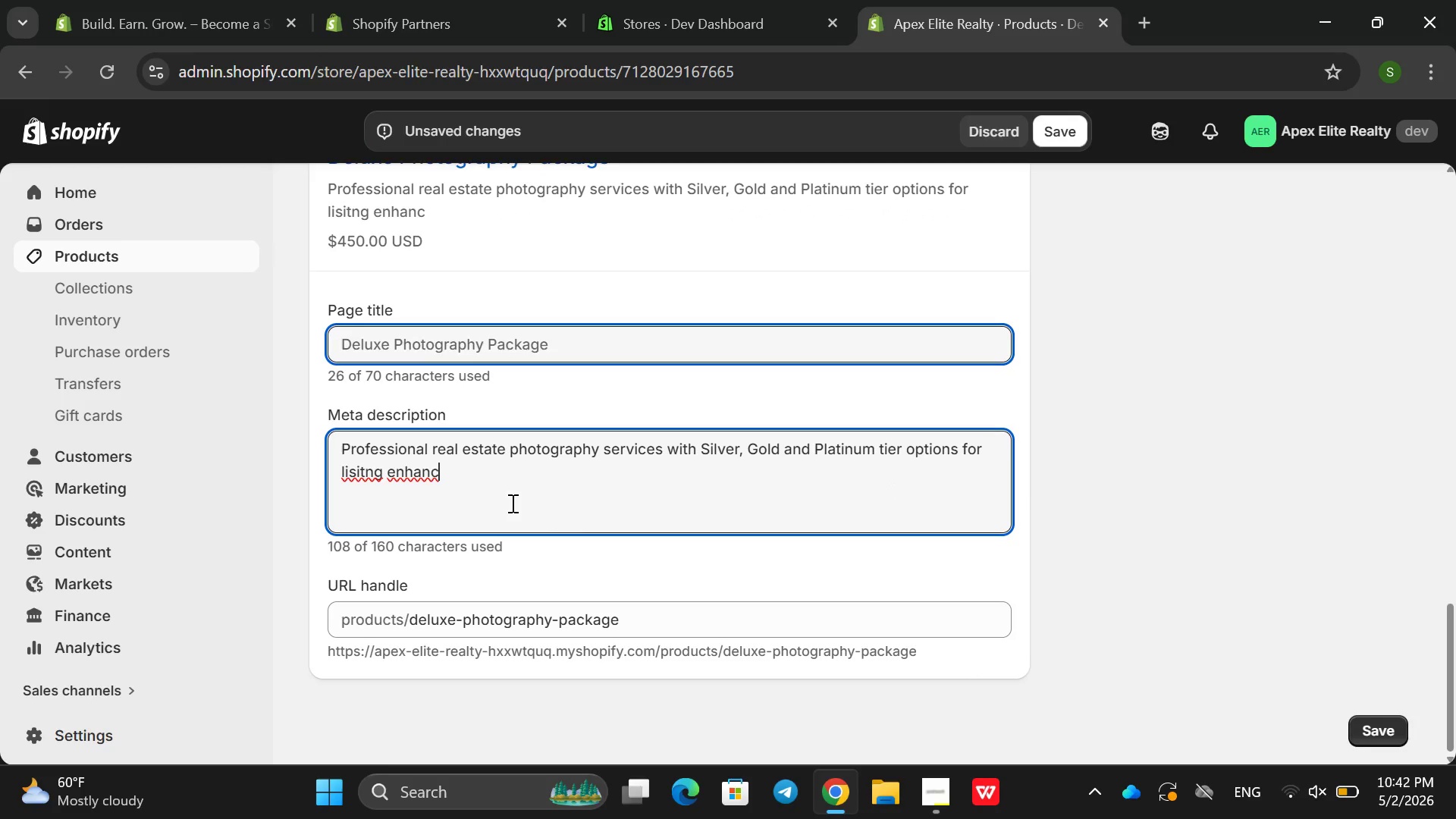 
wait(8.36)
 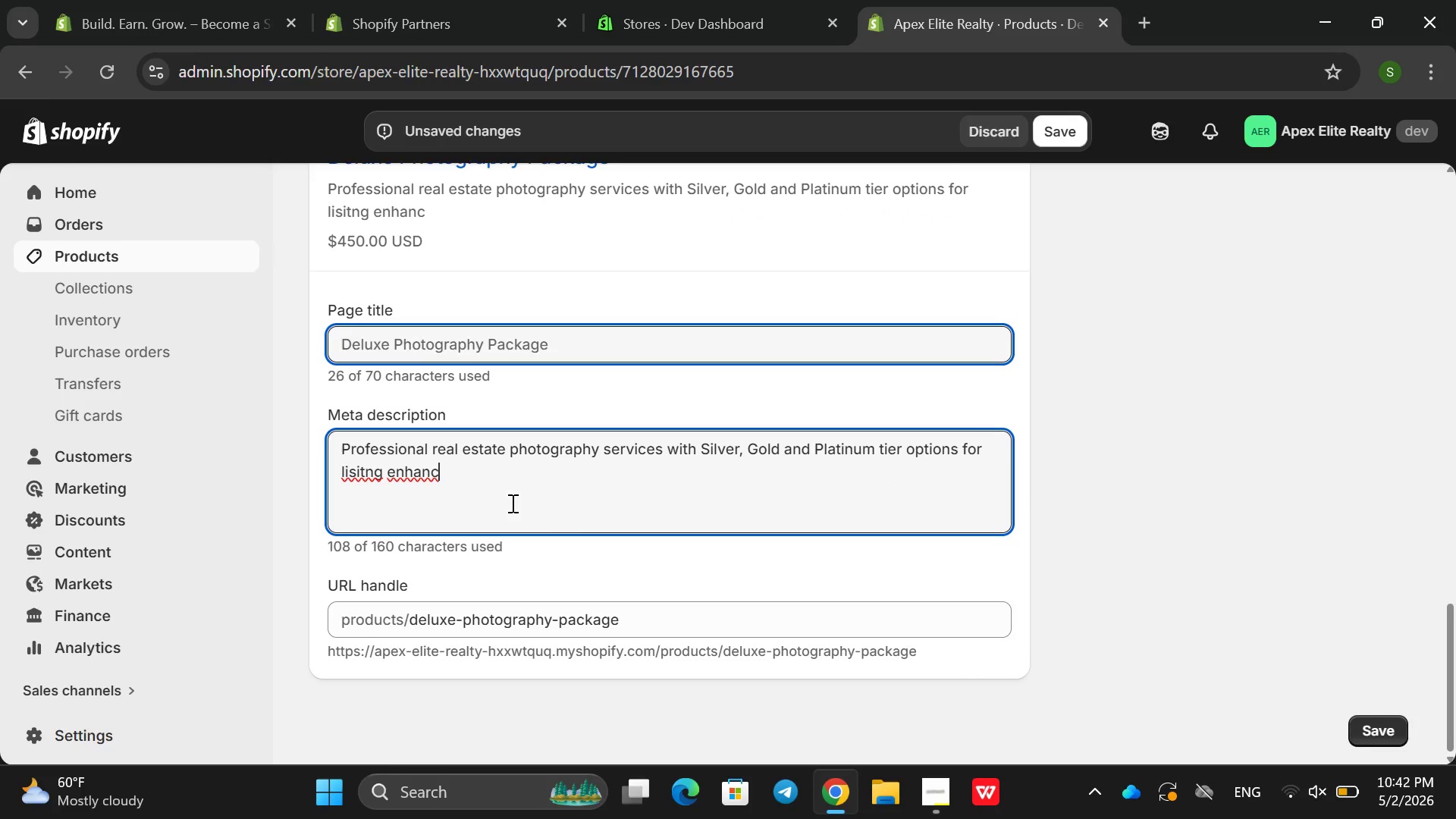 
left_click([359, 469])
 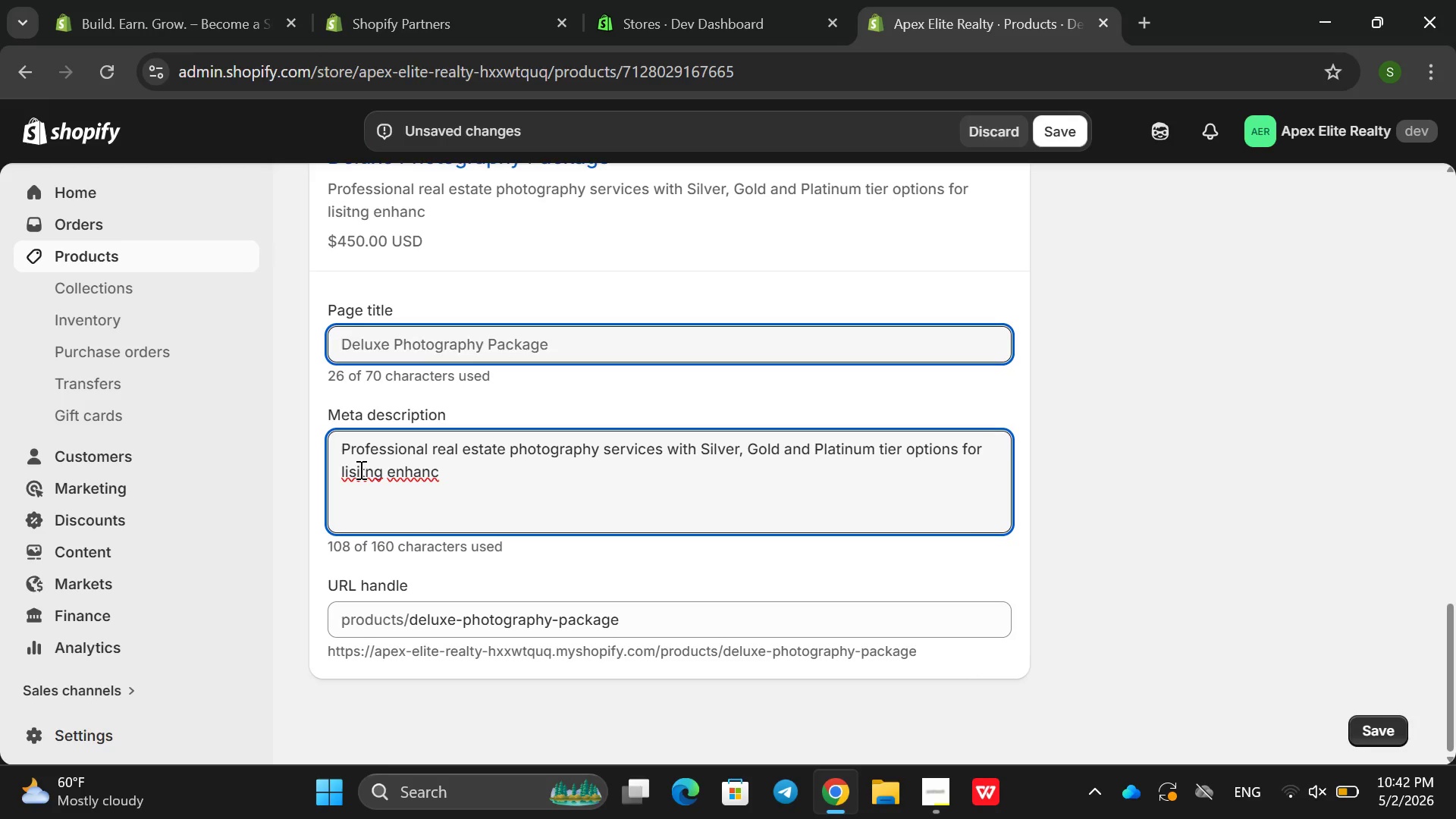 
key(Backspace)
 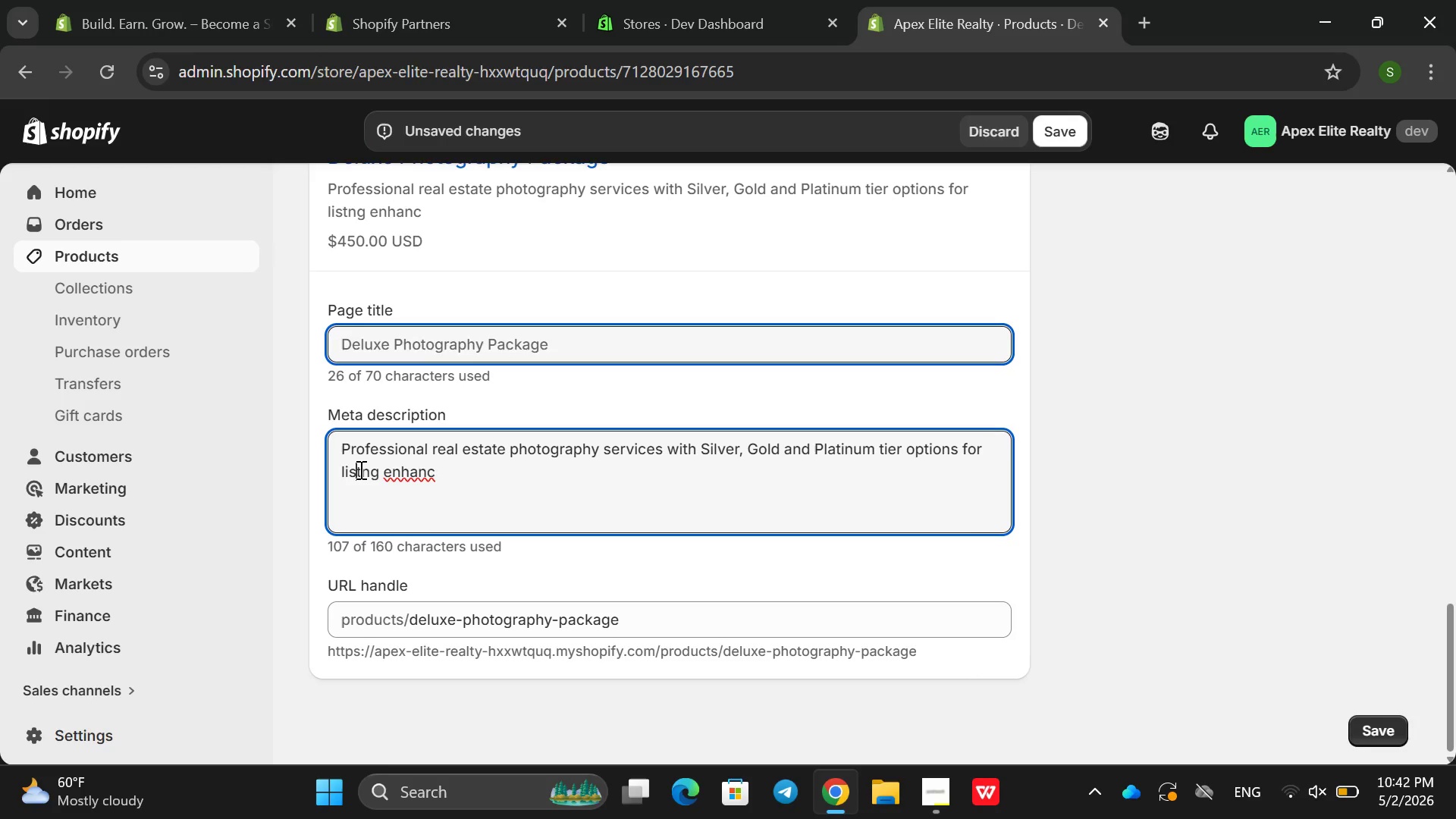 
key(ArrowRight)
 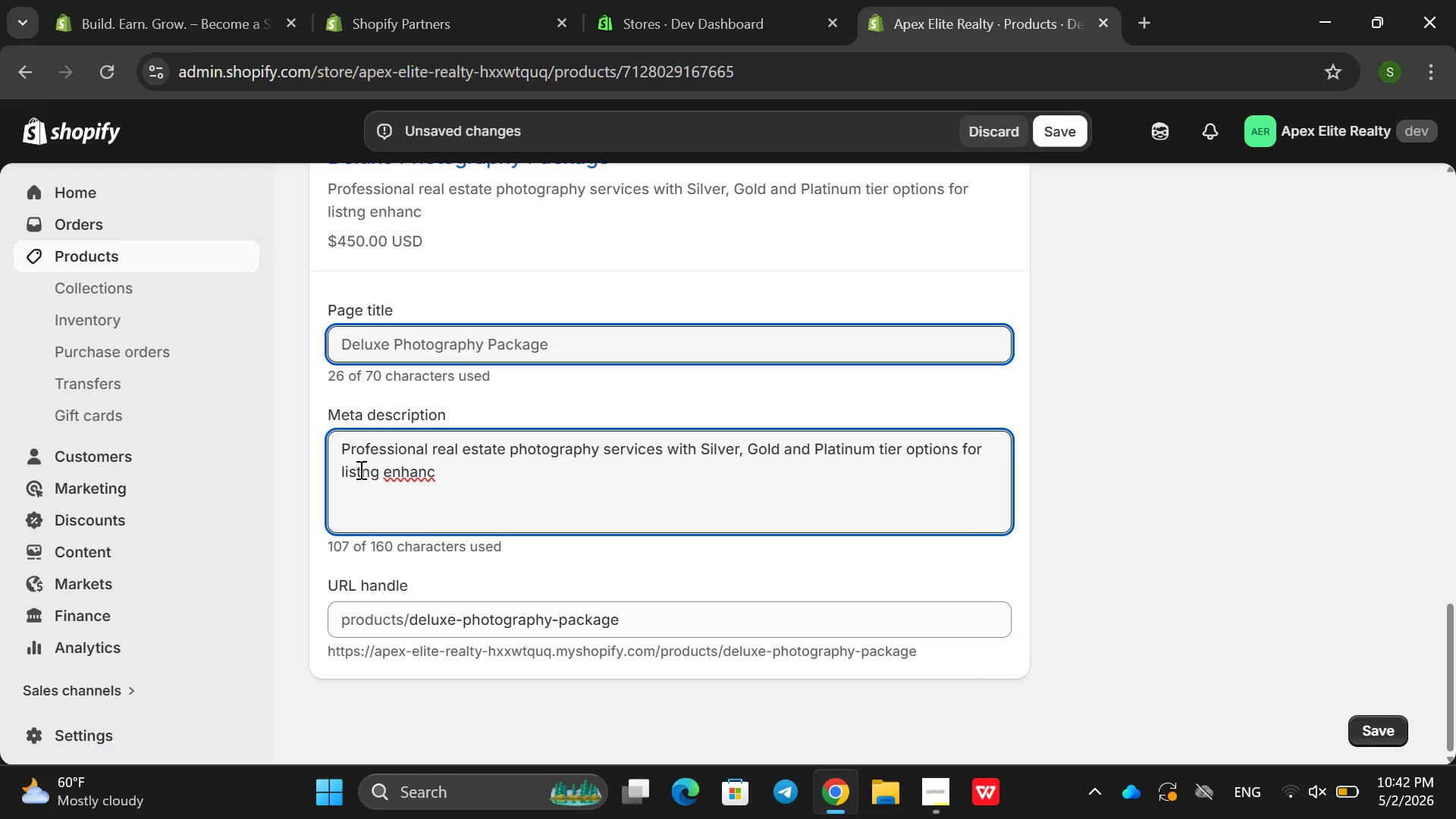 
key(I)
 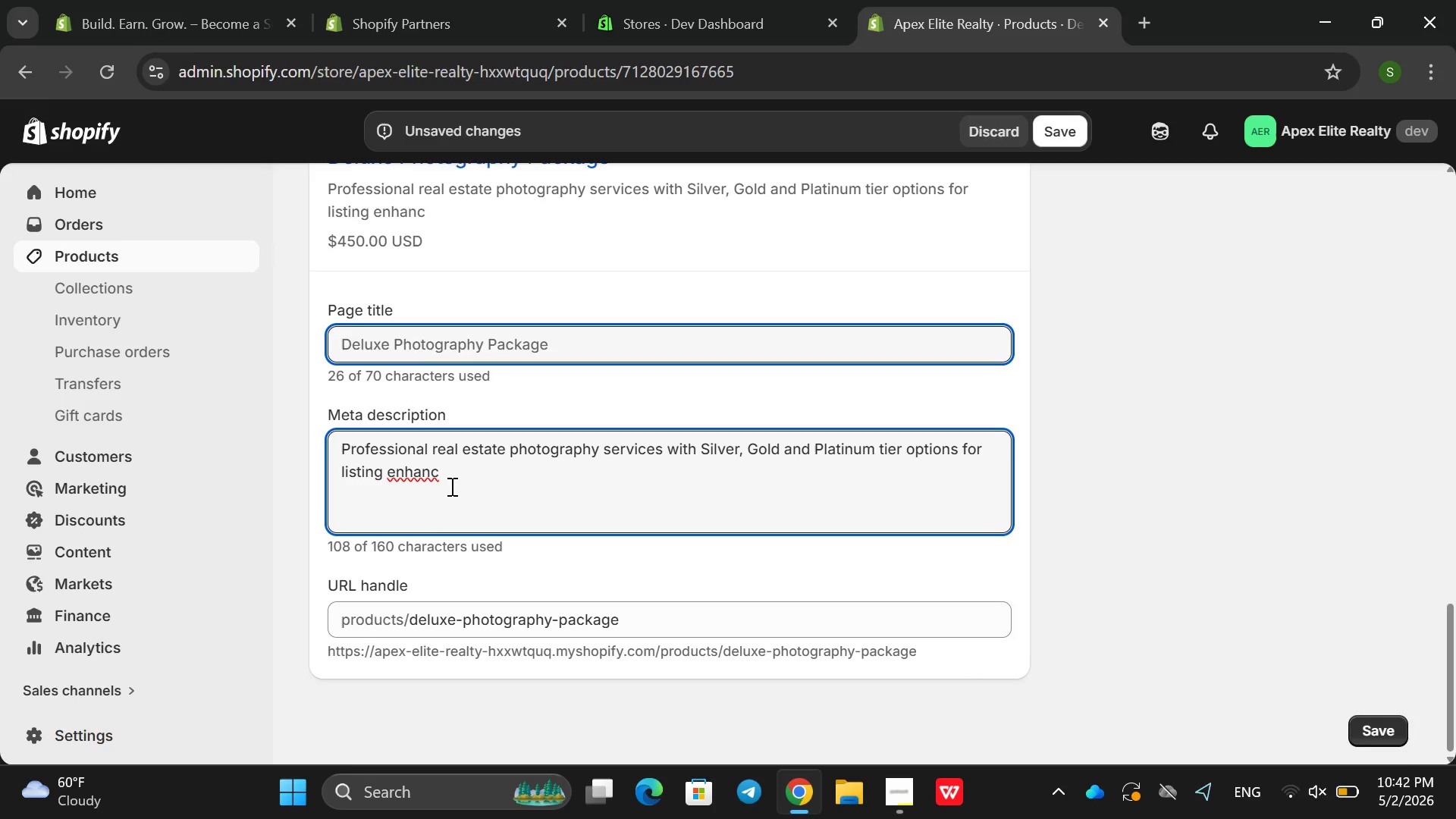 
left_click([450, 486])
 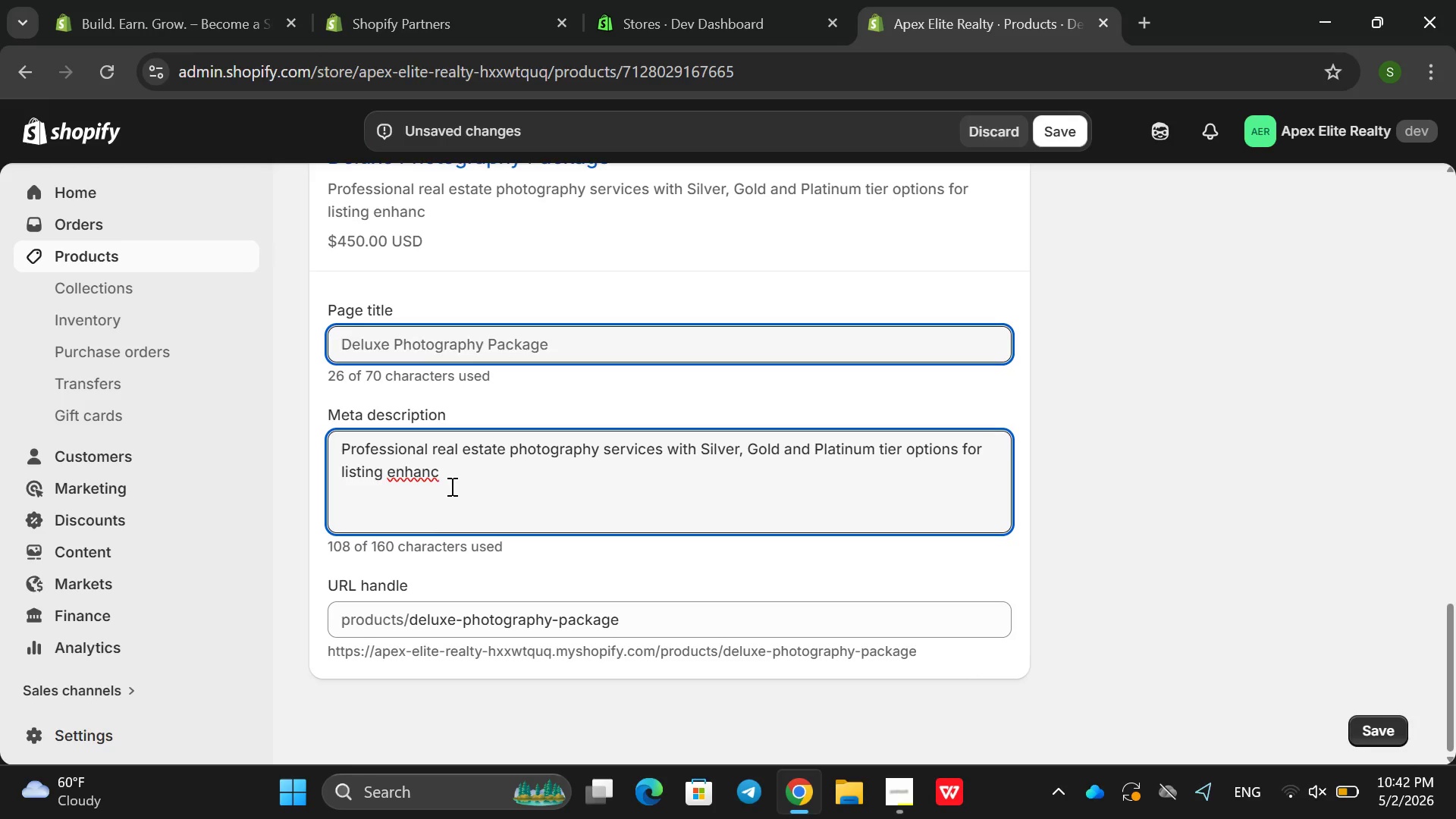 
type(ement )
 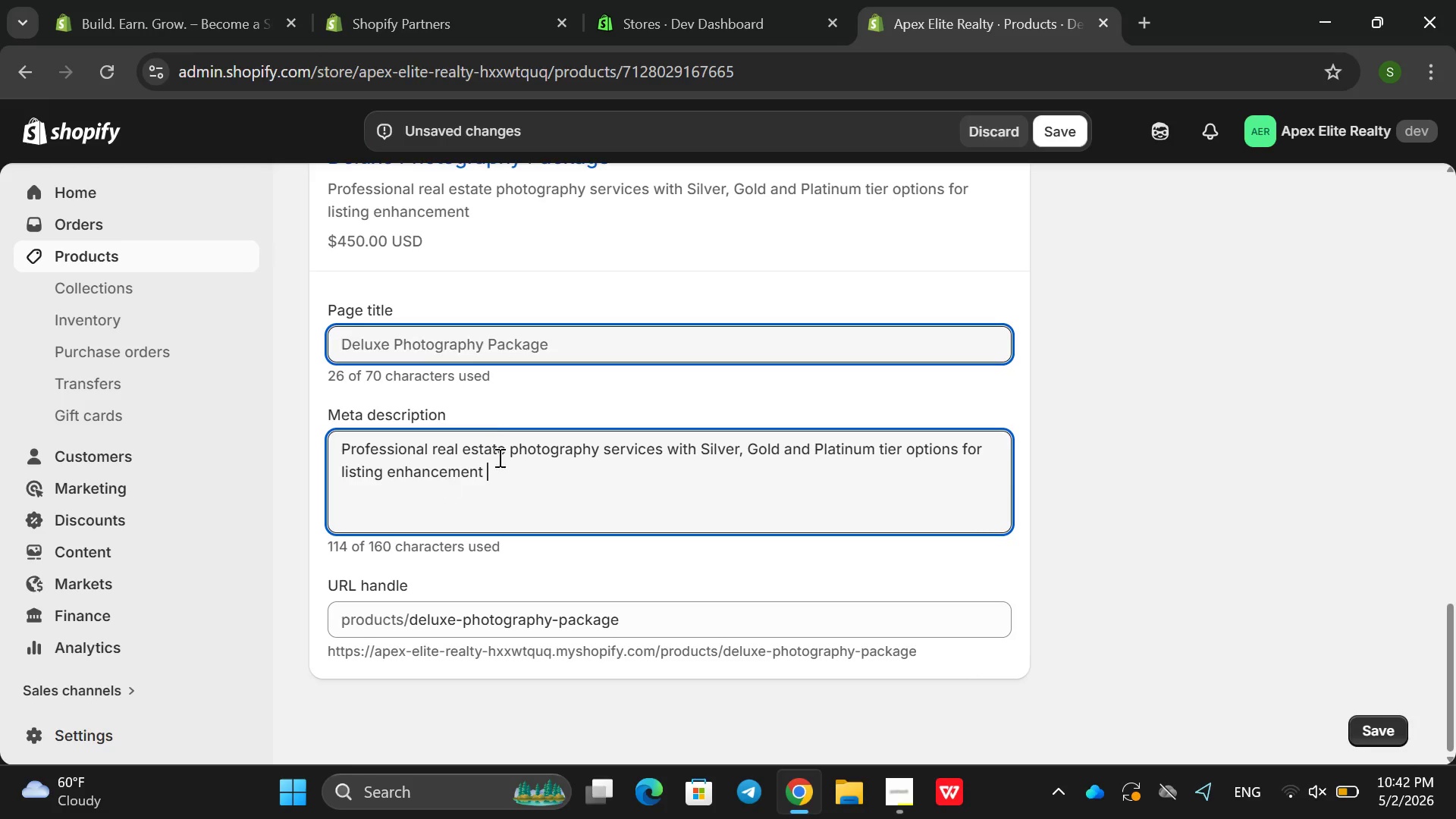 
scroll: coordinate [555, 501], scroll_direction: up, amount: 9.0
 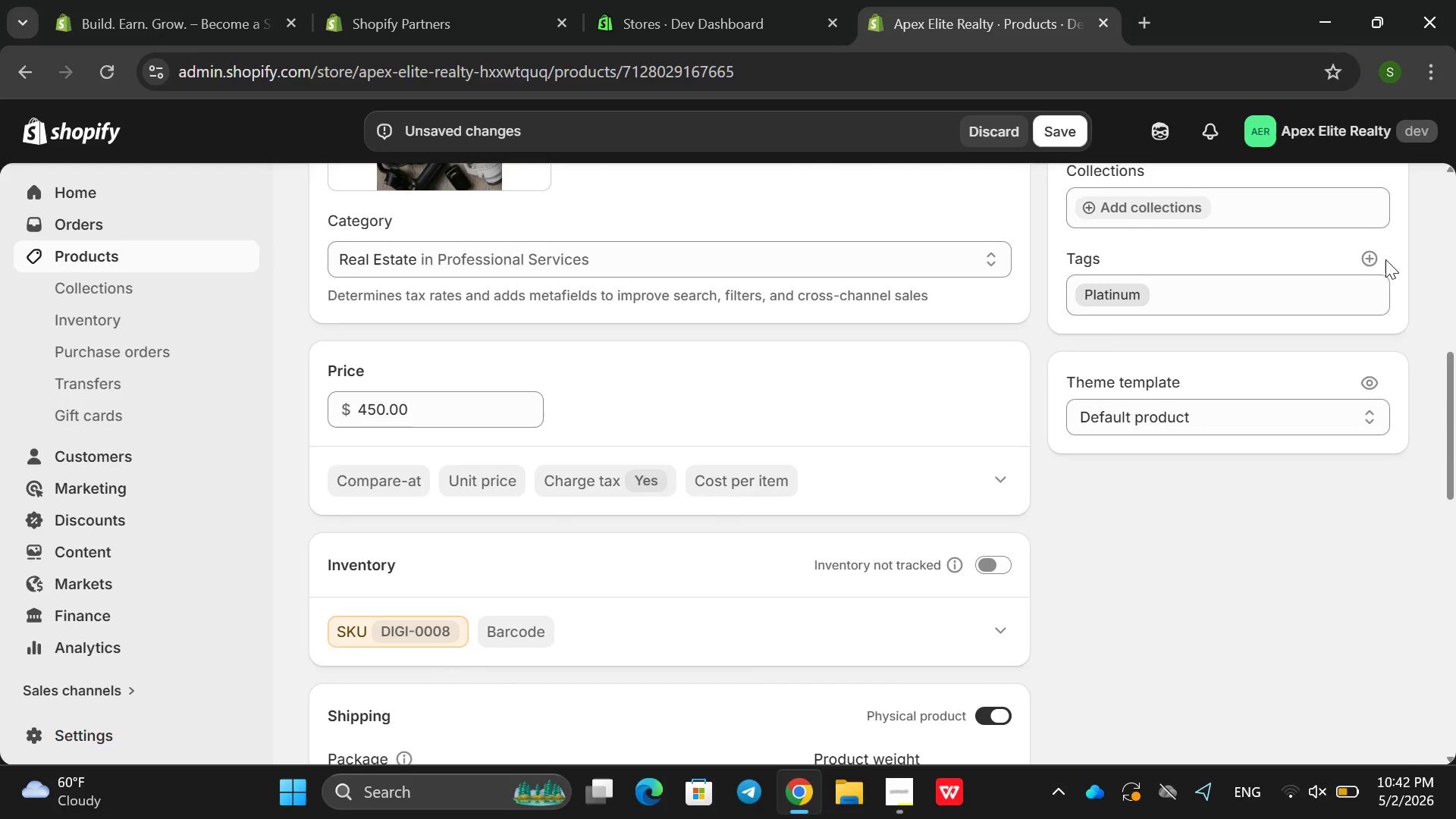 
left_click([1373, 260])
 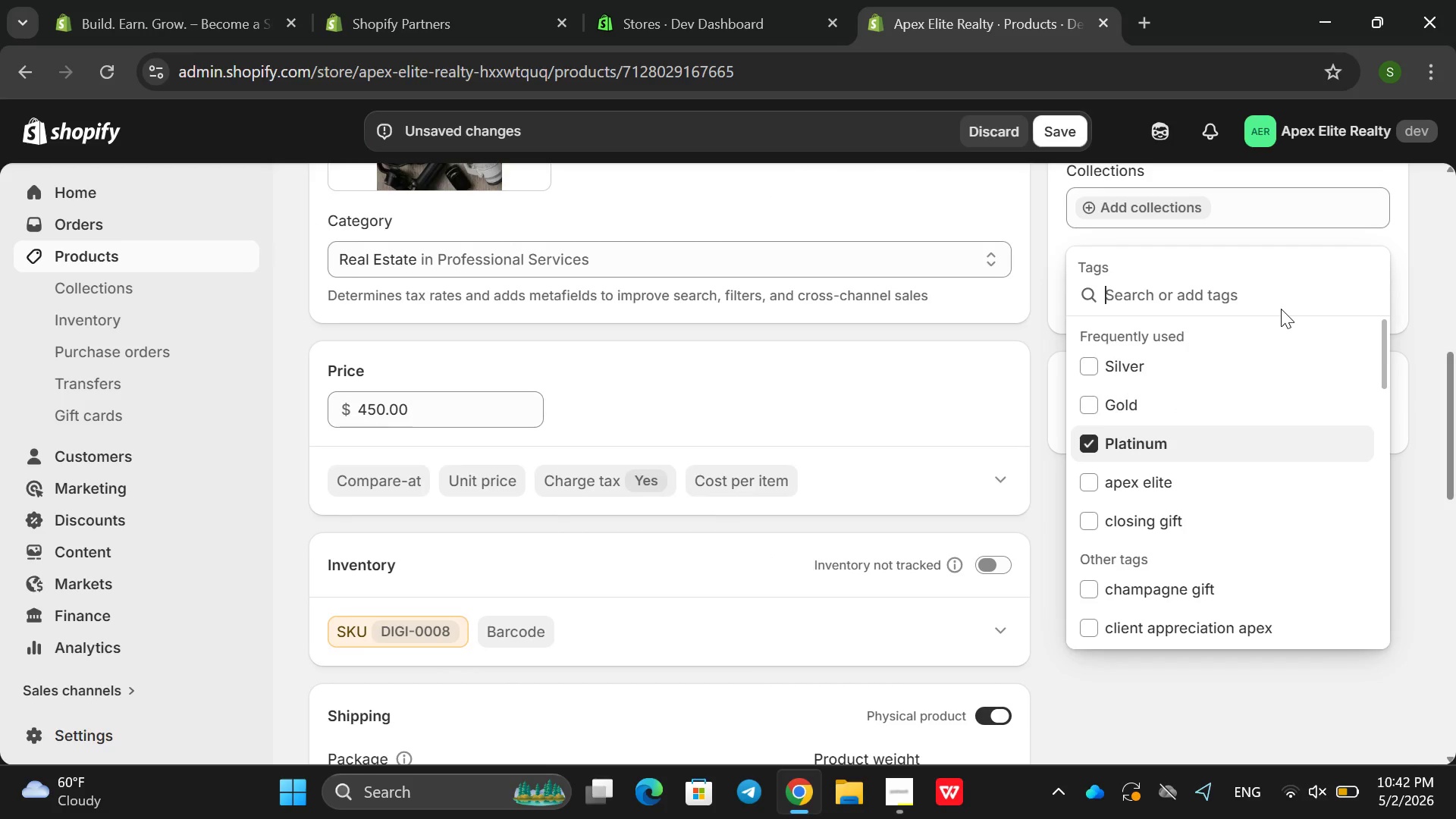 
type(ral )
key(Backspace)
key(Backspace)
key(Backspace)
type(eal state )
key(Backspace)
key(Backspace)
key(Backspace)
key(Backspace)
key(Backspace)
key(Backspace)
type(estate photography , lsit)
key(Backspace)
key(Backspace)
key(Backspace)
key(Backspace)
key(Backspace)
key(Backspace)
key(Backspace)
type(m)
key(Backspace)
type(, listing po)
key(Backspace)
type(hot)
key(Backspace)
type(tos )
key(Backspace)
type(, prof)
key(Backspace)
type(g)
key(Backspace)
 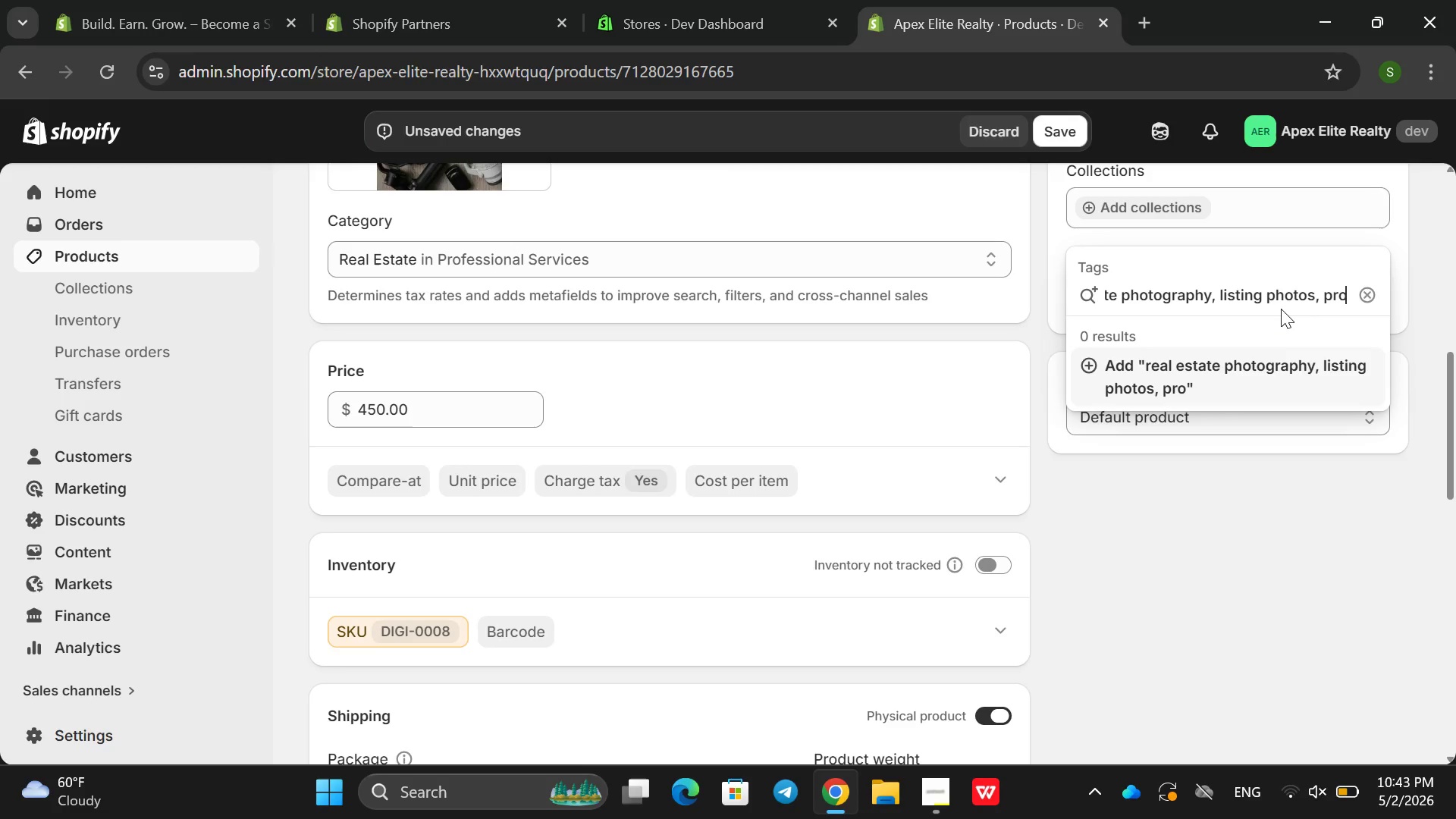 
type(perty )
key(Backspace)
type(-marketing )
key(Backspace)
type(, f)
key(Backspace)
 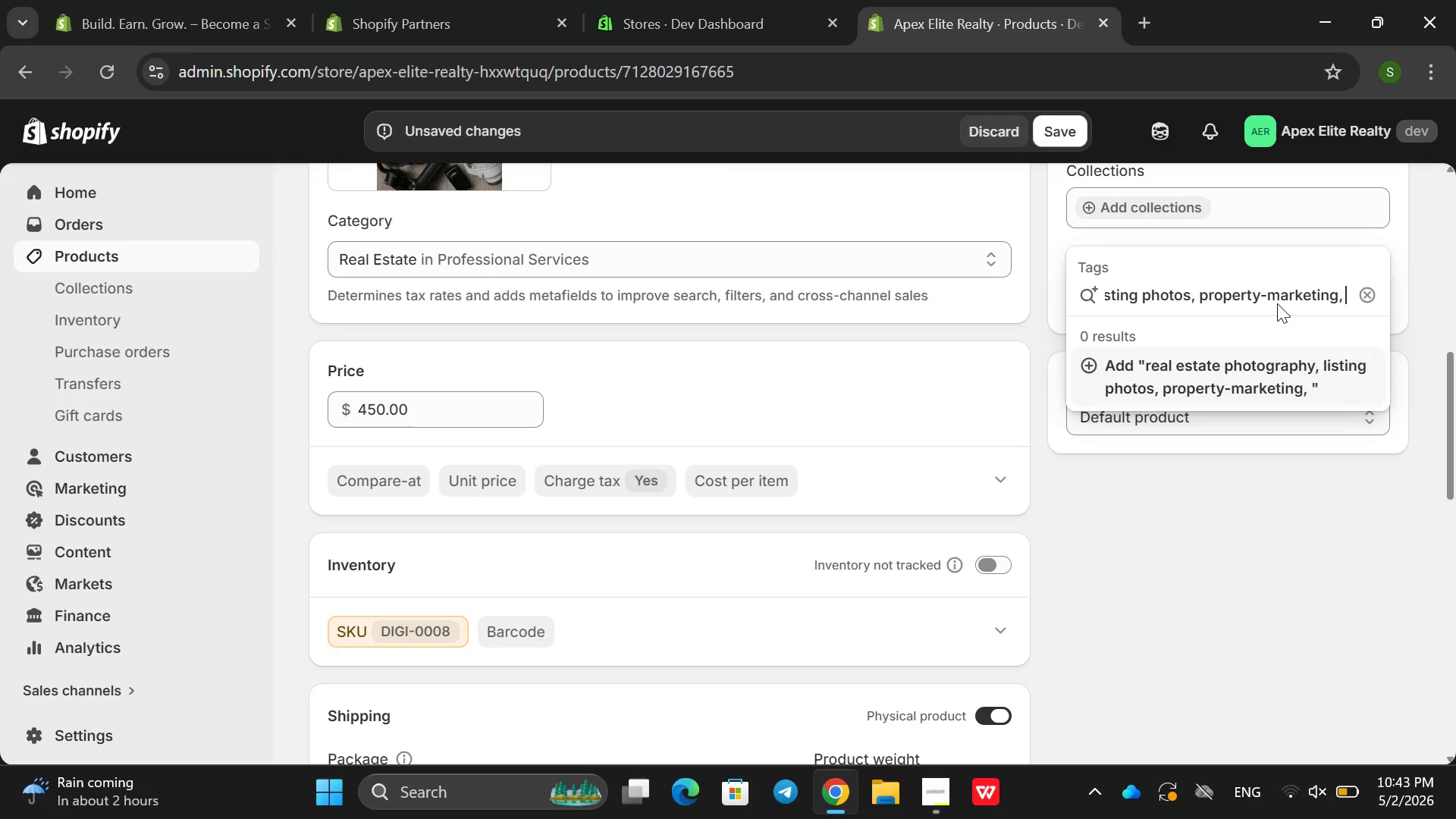 
type(digital services , luxurt )
key(Backspace)
key(Backspace)
type(y )
 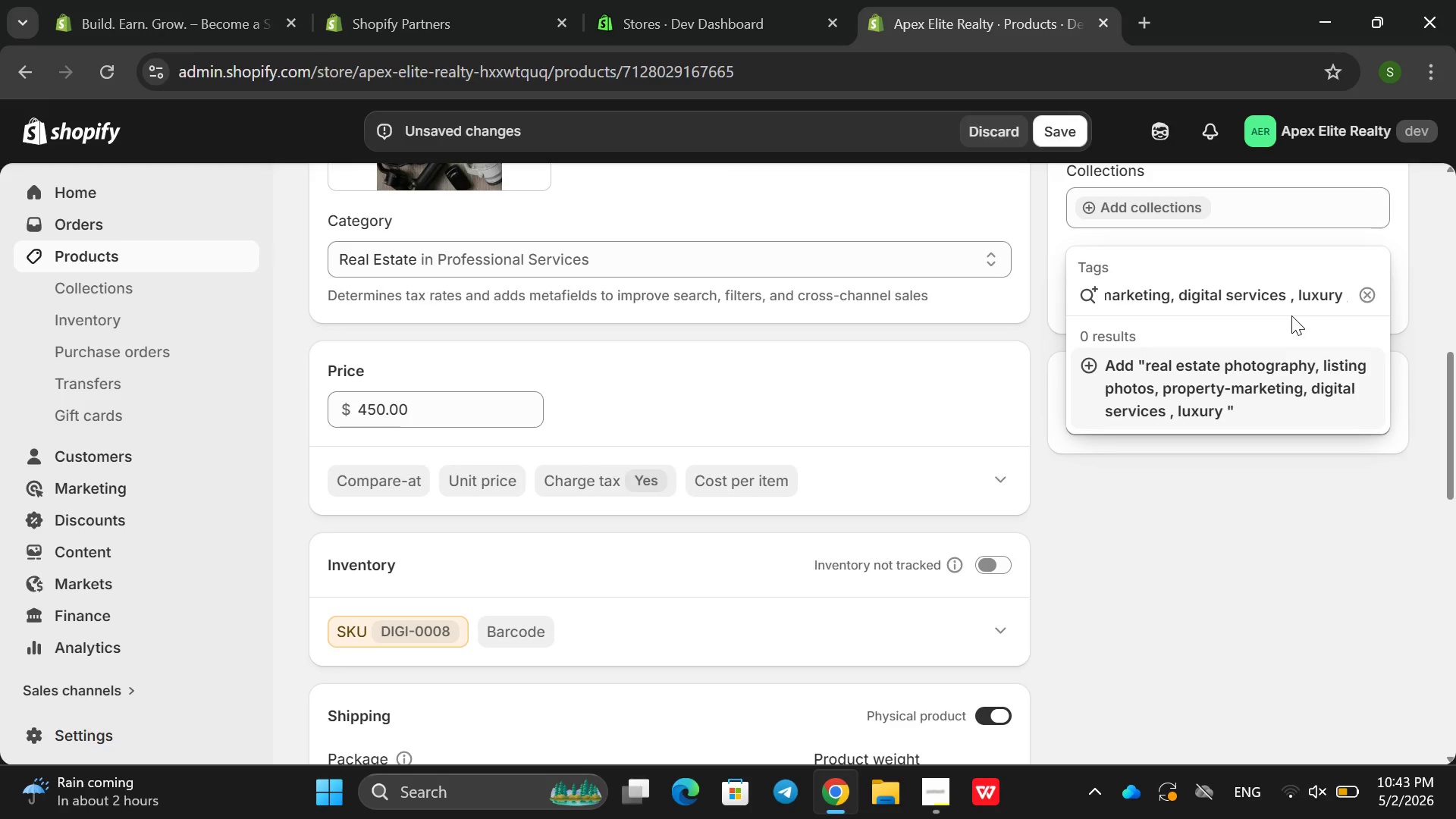 
wait(6.74)
 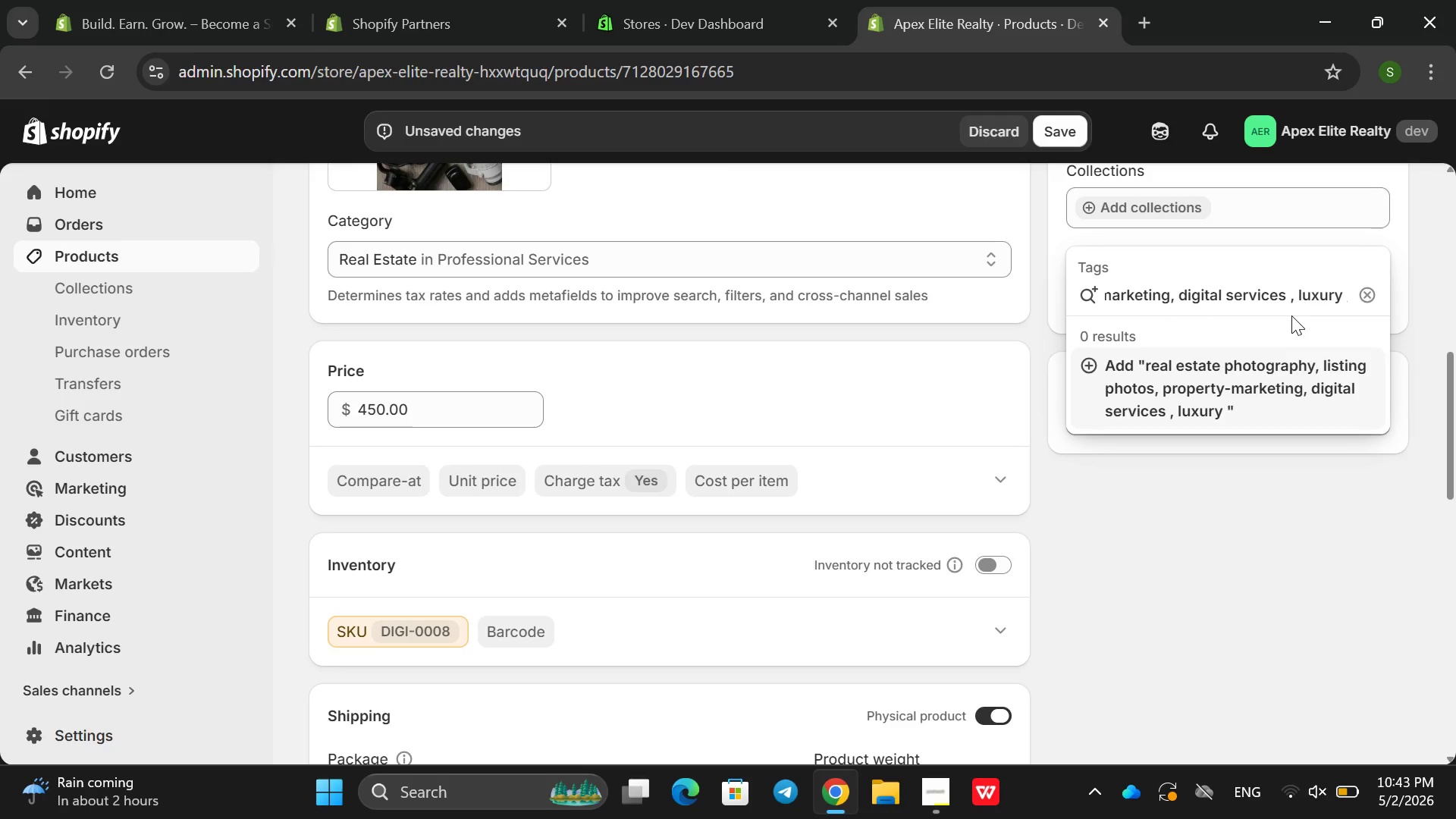 
type(listing )
key(Backspace)
type(, apex elite )
key(Backspace)
type(, visual )
key(Backspace)
type(-marketing )
 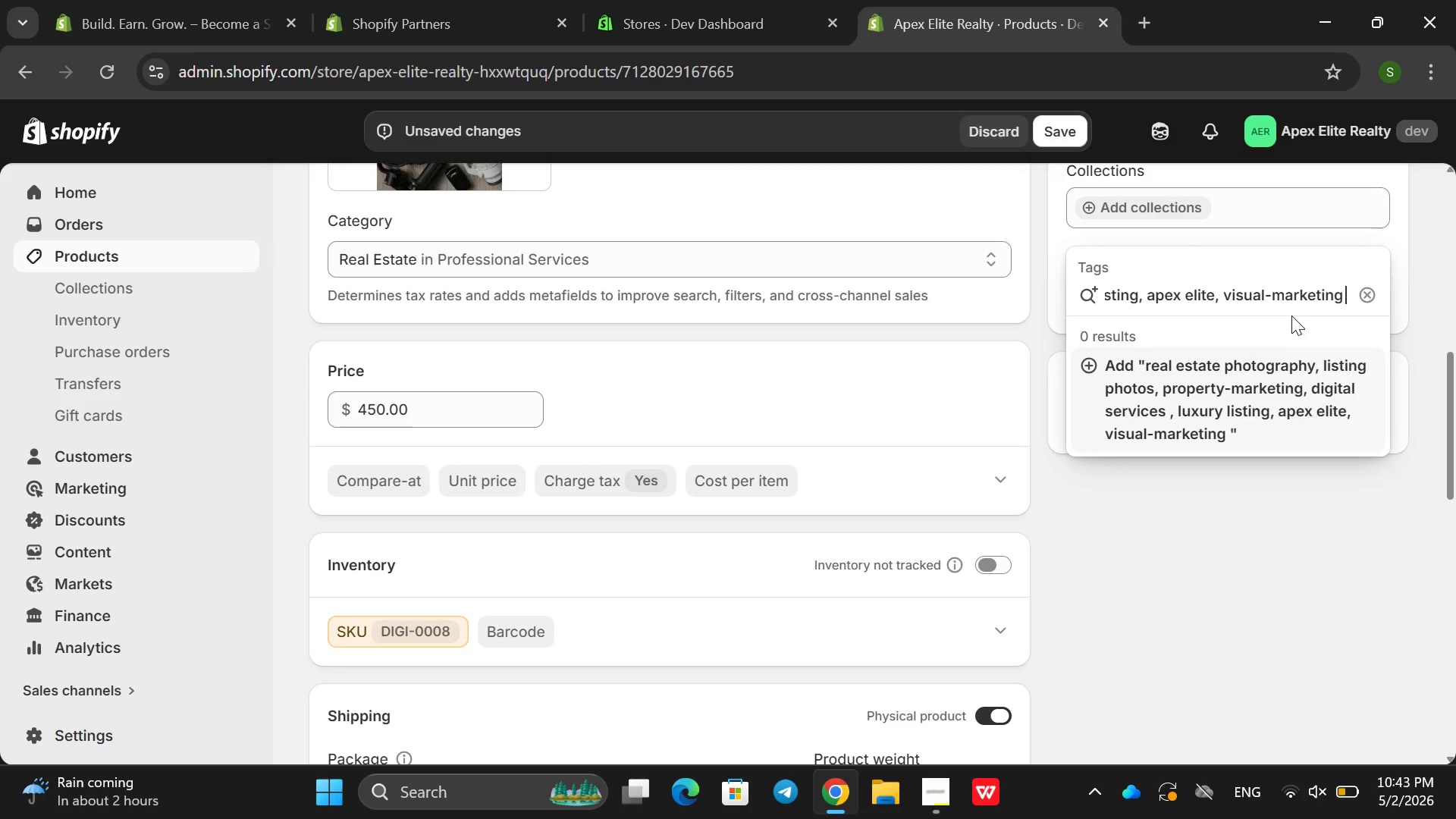 
key(Enter)
 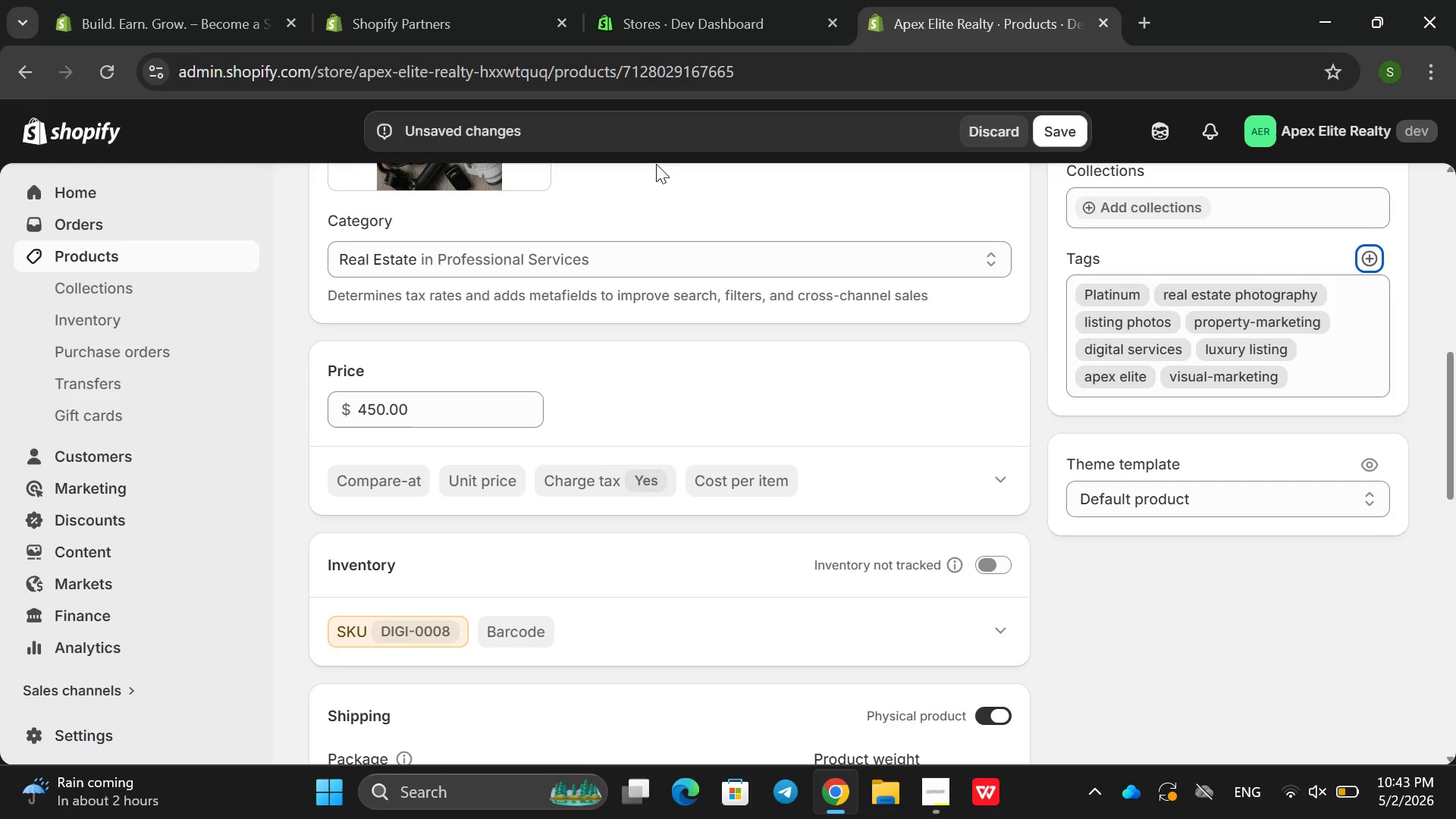 
scroll: coordinate [748, 408], scroll_direction: down, amount: 6.0
 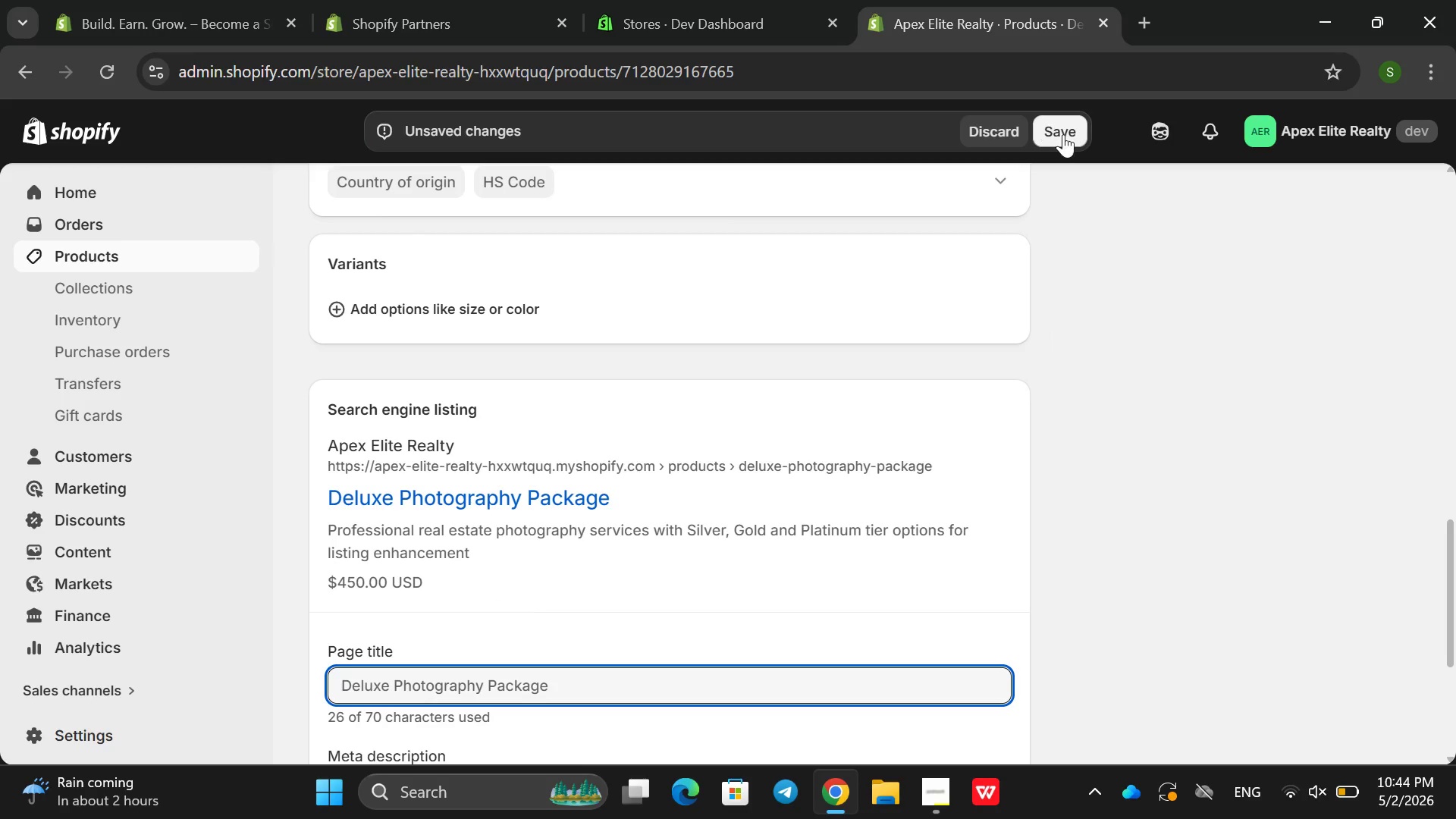 
left_click([1063, 135])
 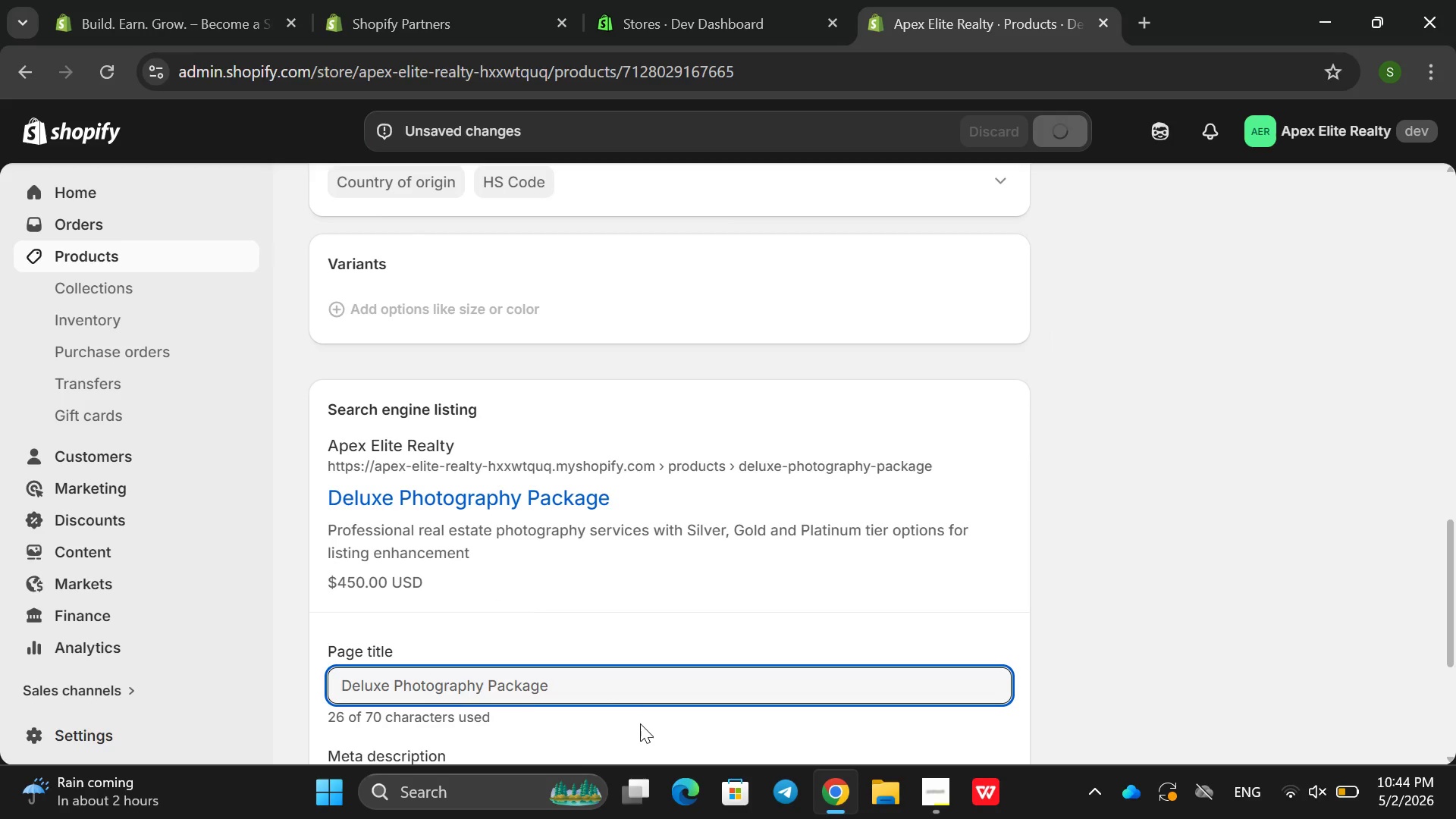 
left_click([600, 686])
 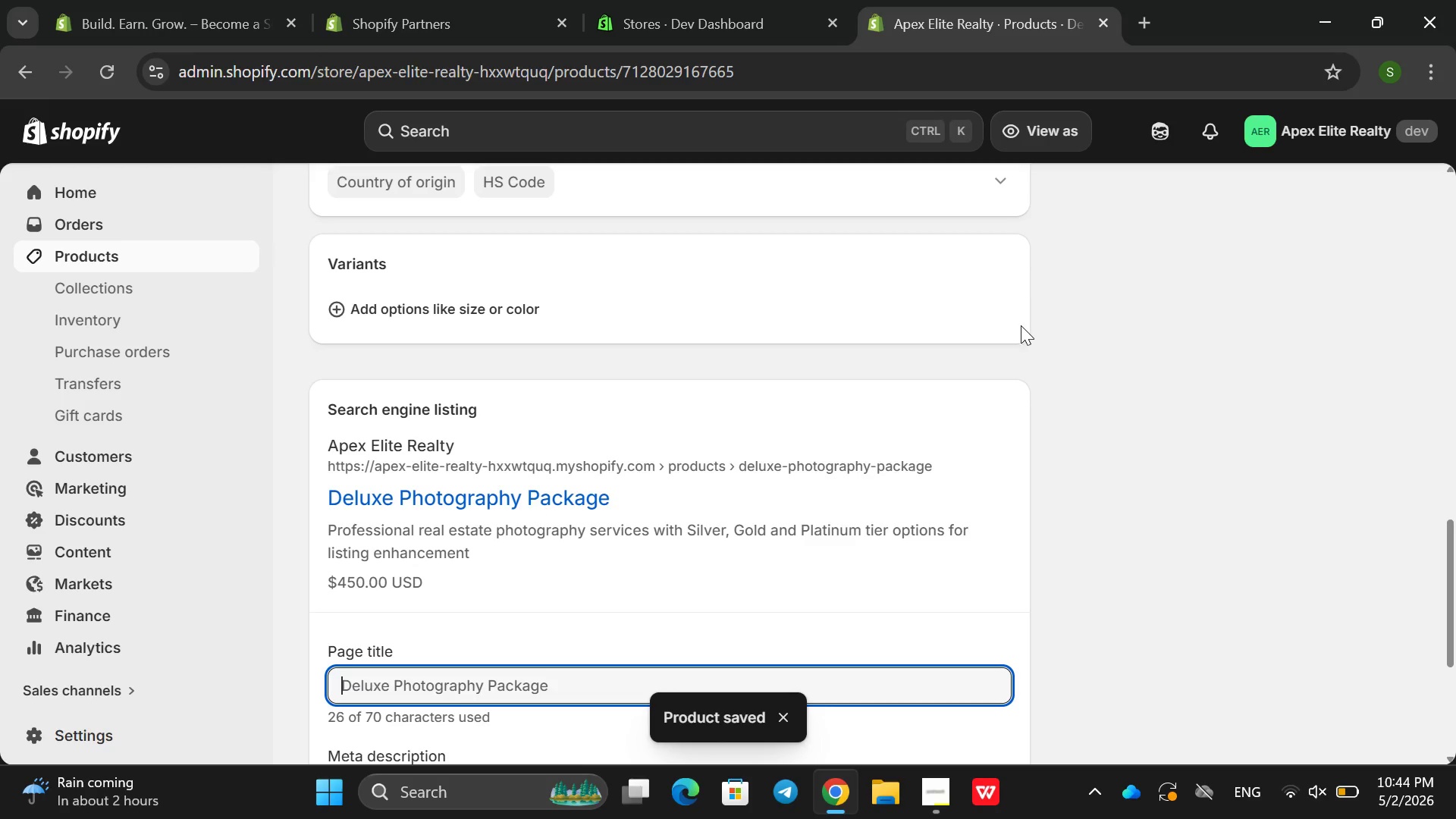 
wait(7.36)
 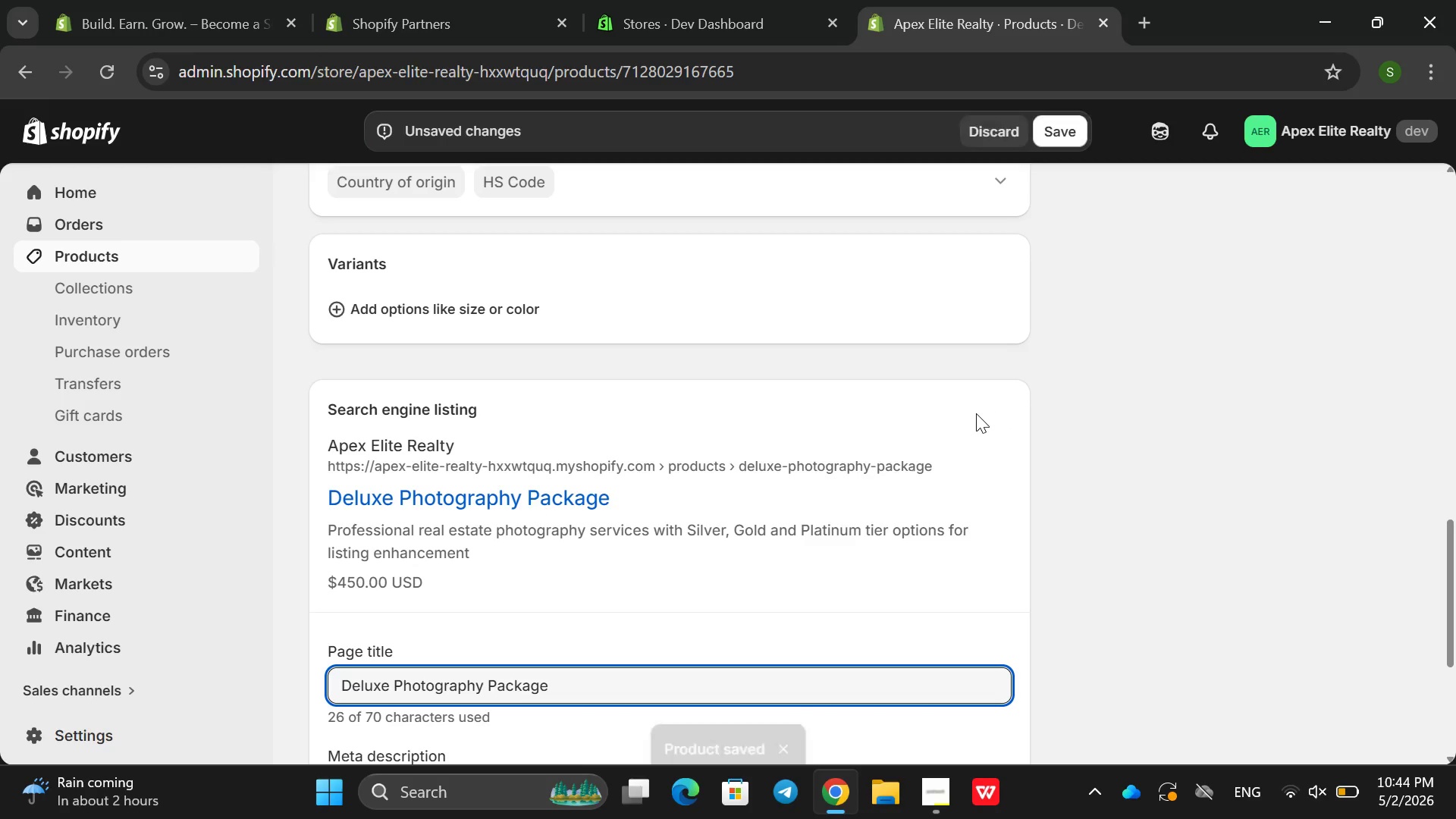 
left_click([602, 686])
 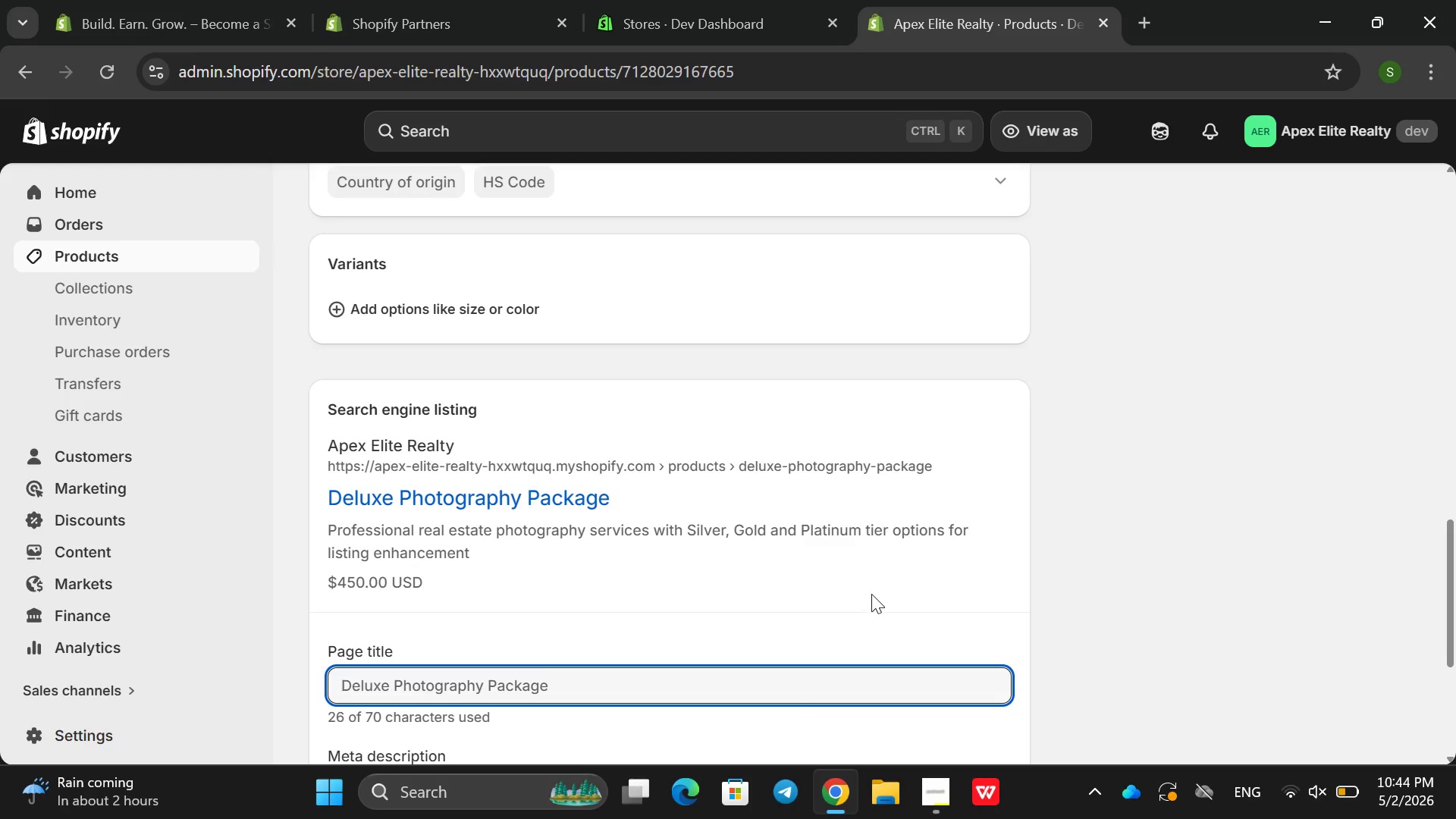 
scroll: coordinate [796, 445], scroll_direction: up, amount: 21.0
 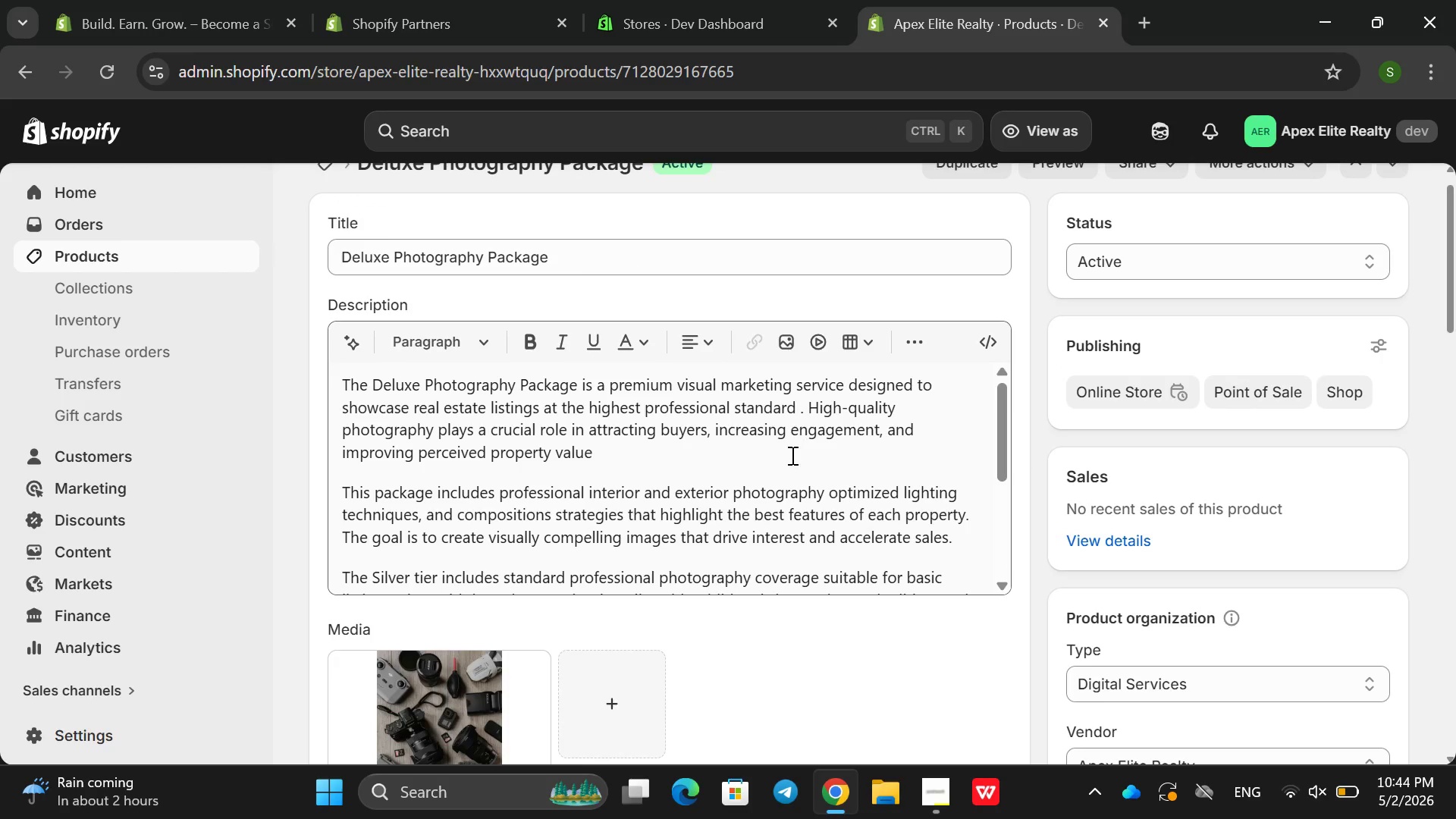 
scroll: coordinate [725, 477], scroll_direction: down, amount: 15.0
 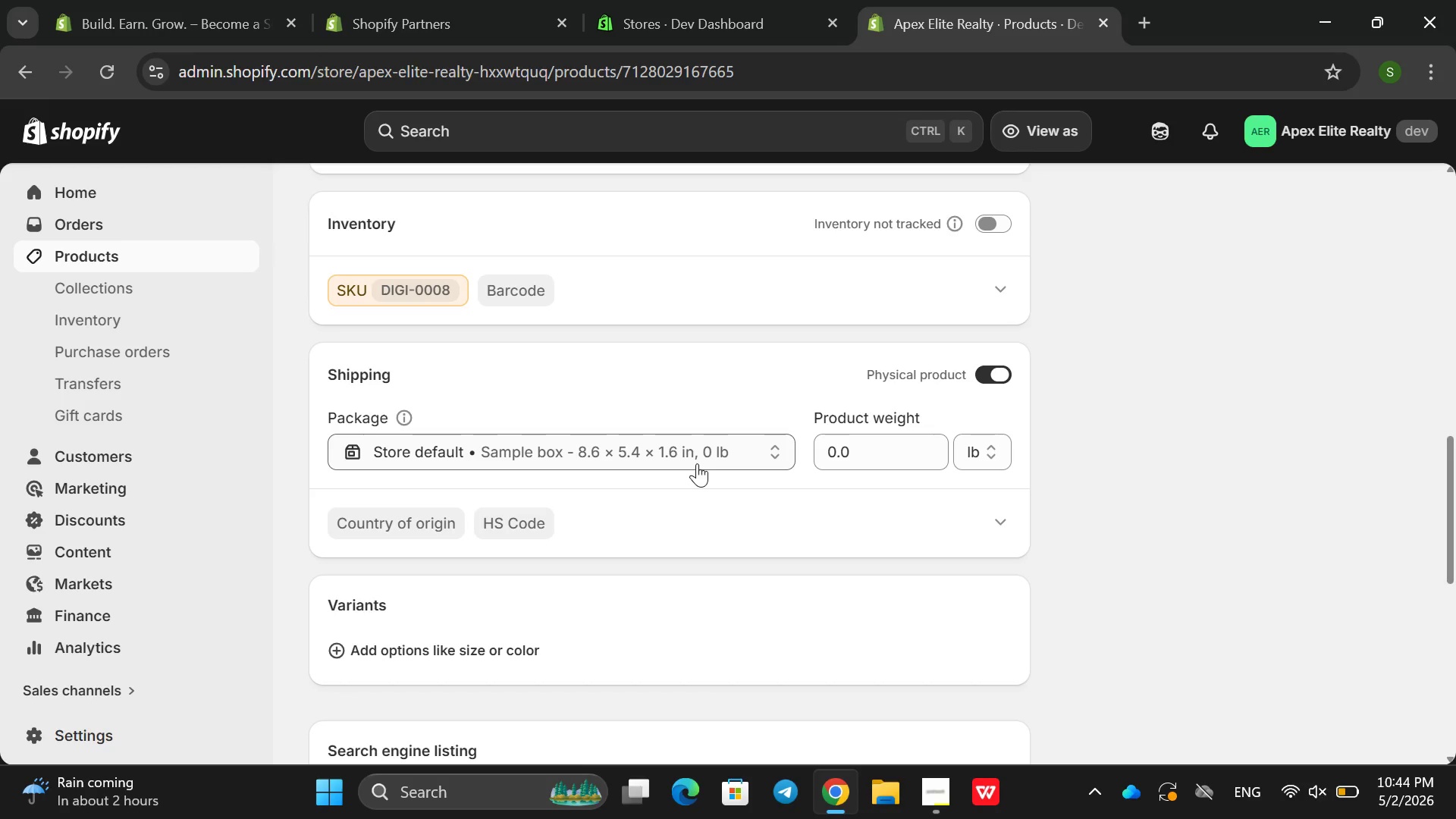 
wait(13.55)
 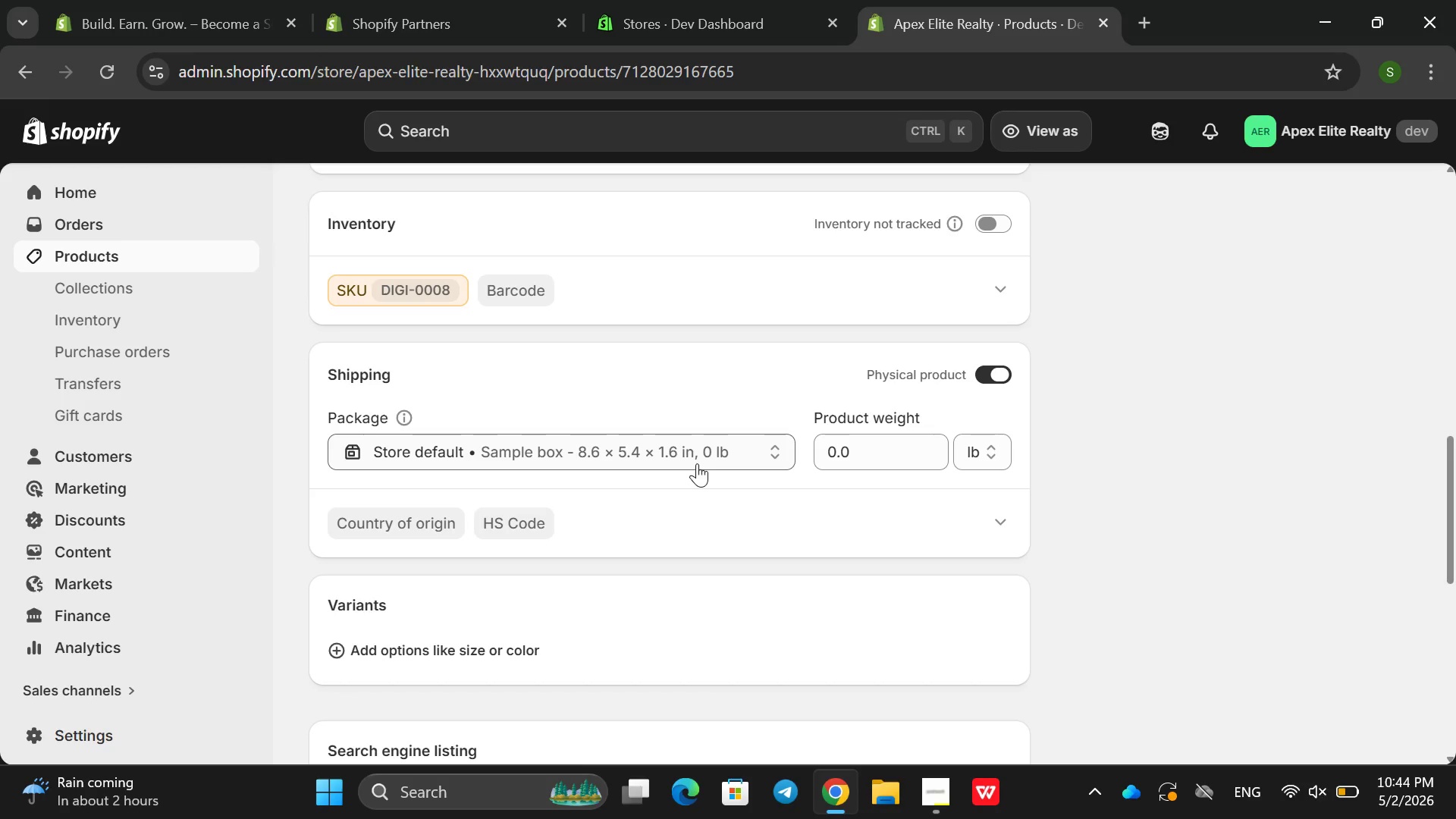 
scroll: coordinate [696, 445], scroll_direction: down, amount: 2.0
 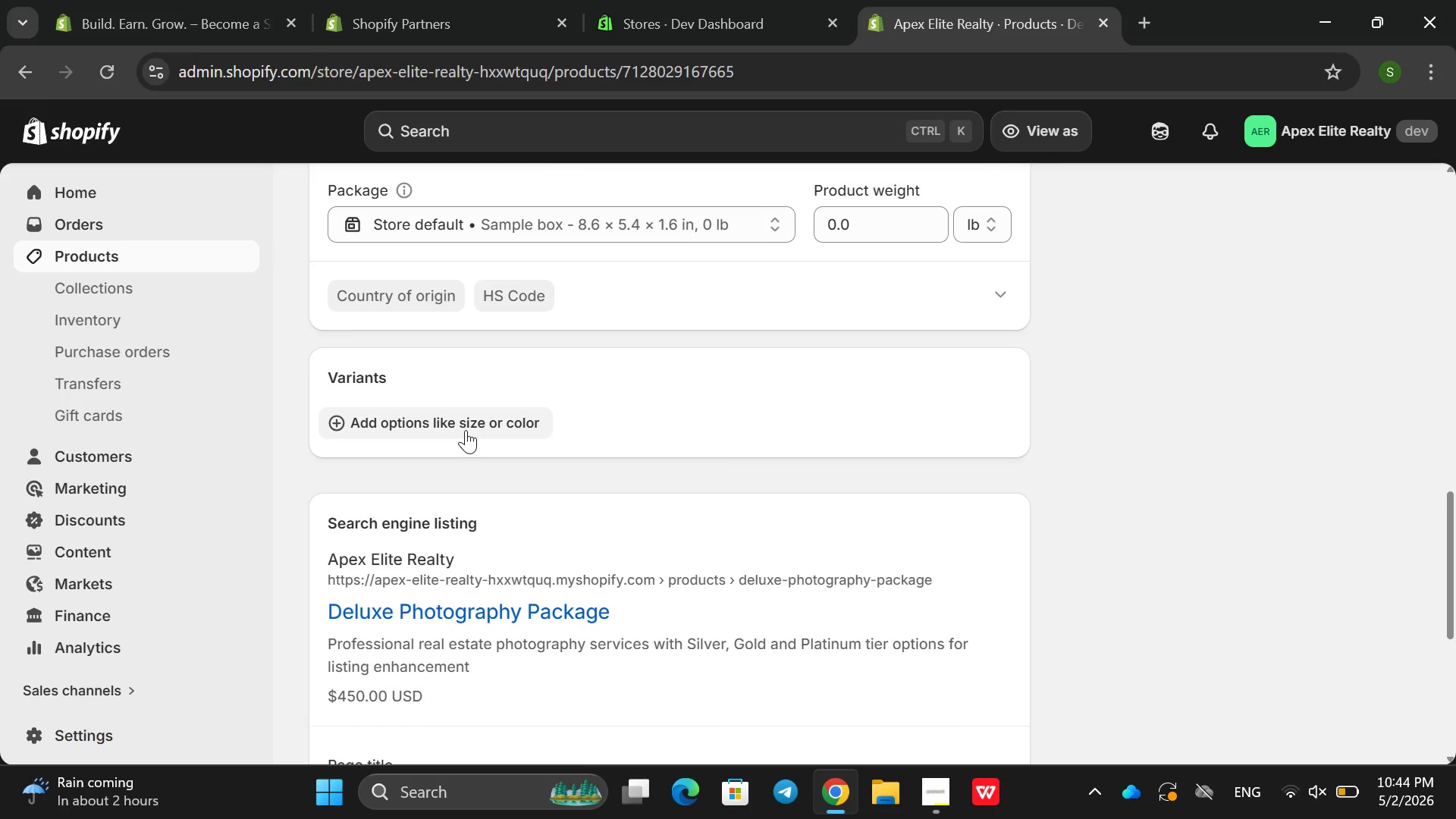 
left_click([466, 430])
 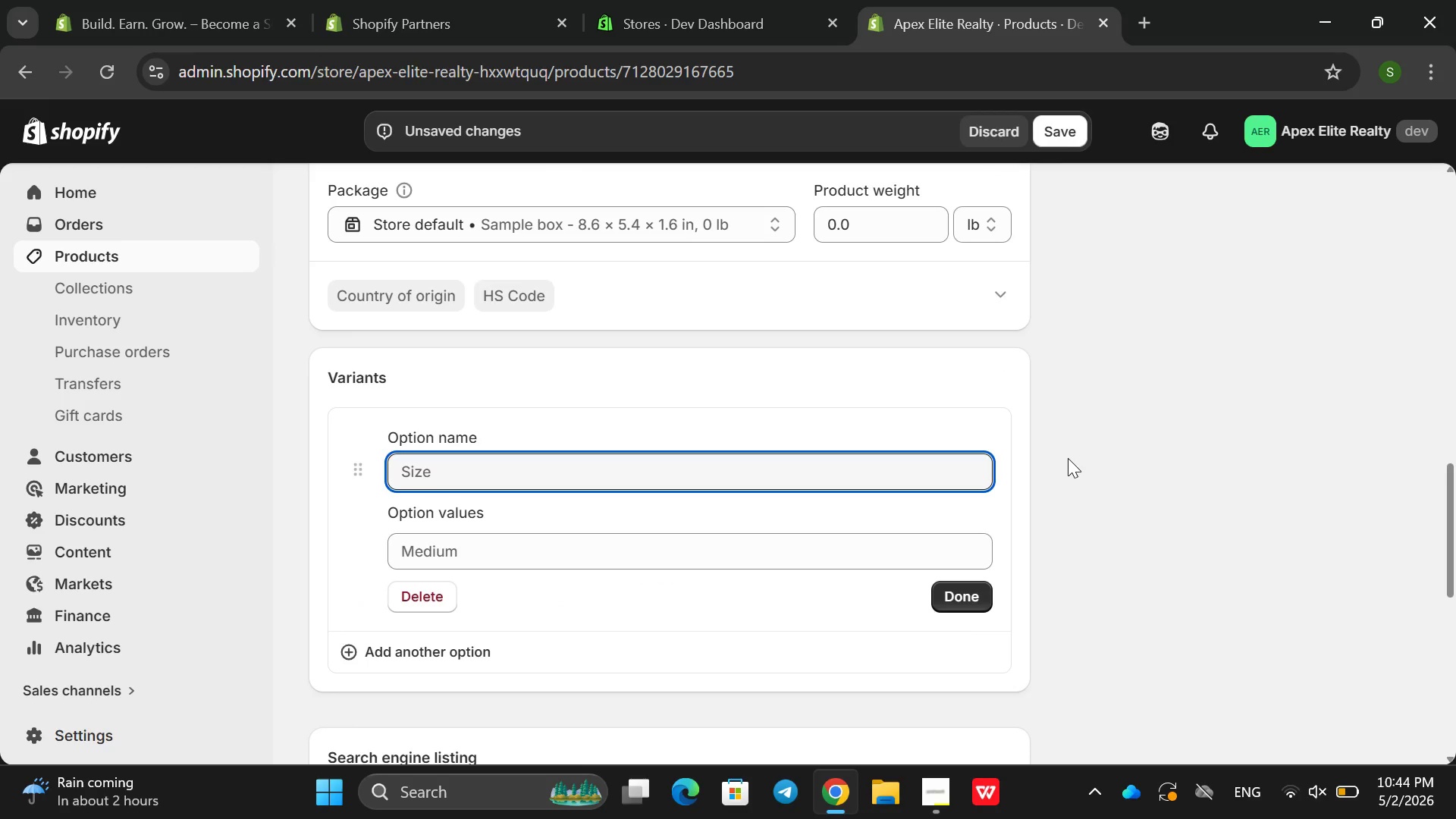 
type(tie)
key(Backspace)
key(Backspace)
key(Backspace)
type(Tier)
 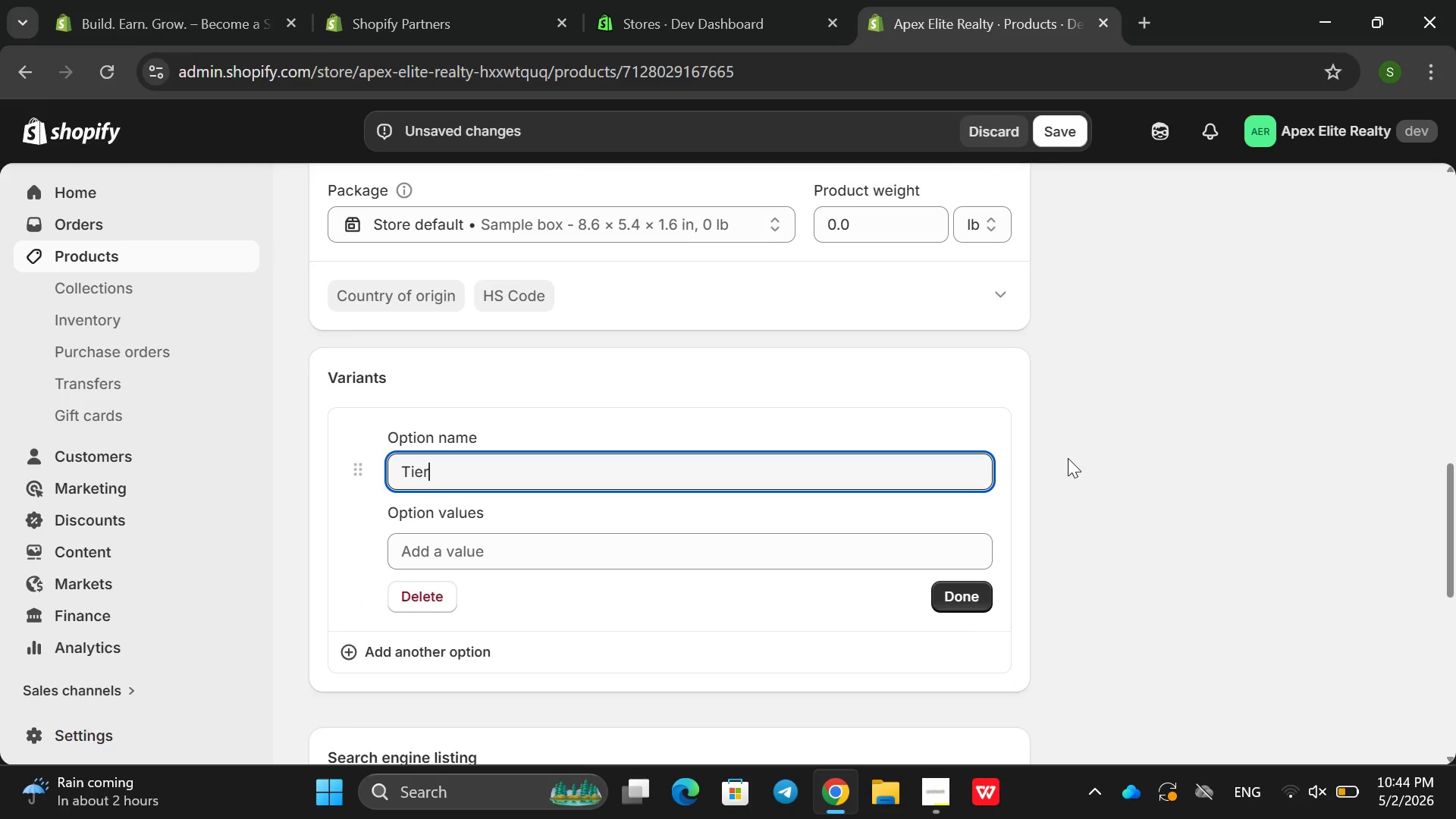 
key(Enter)
 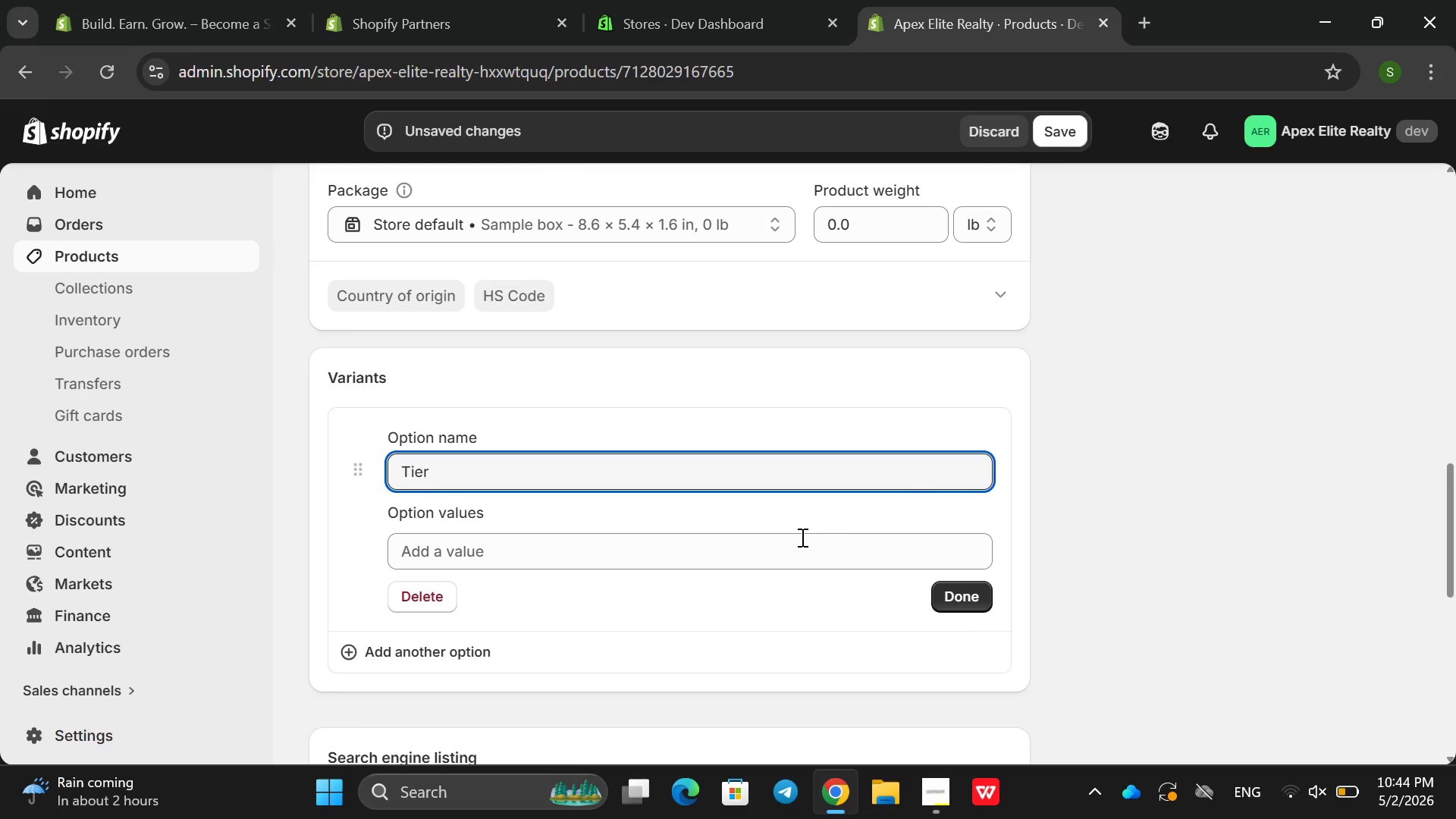 
left_click([797, 538])
 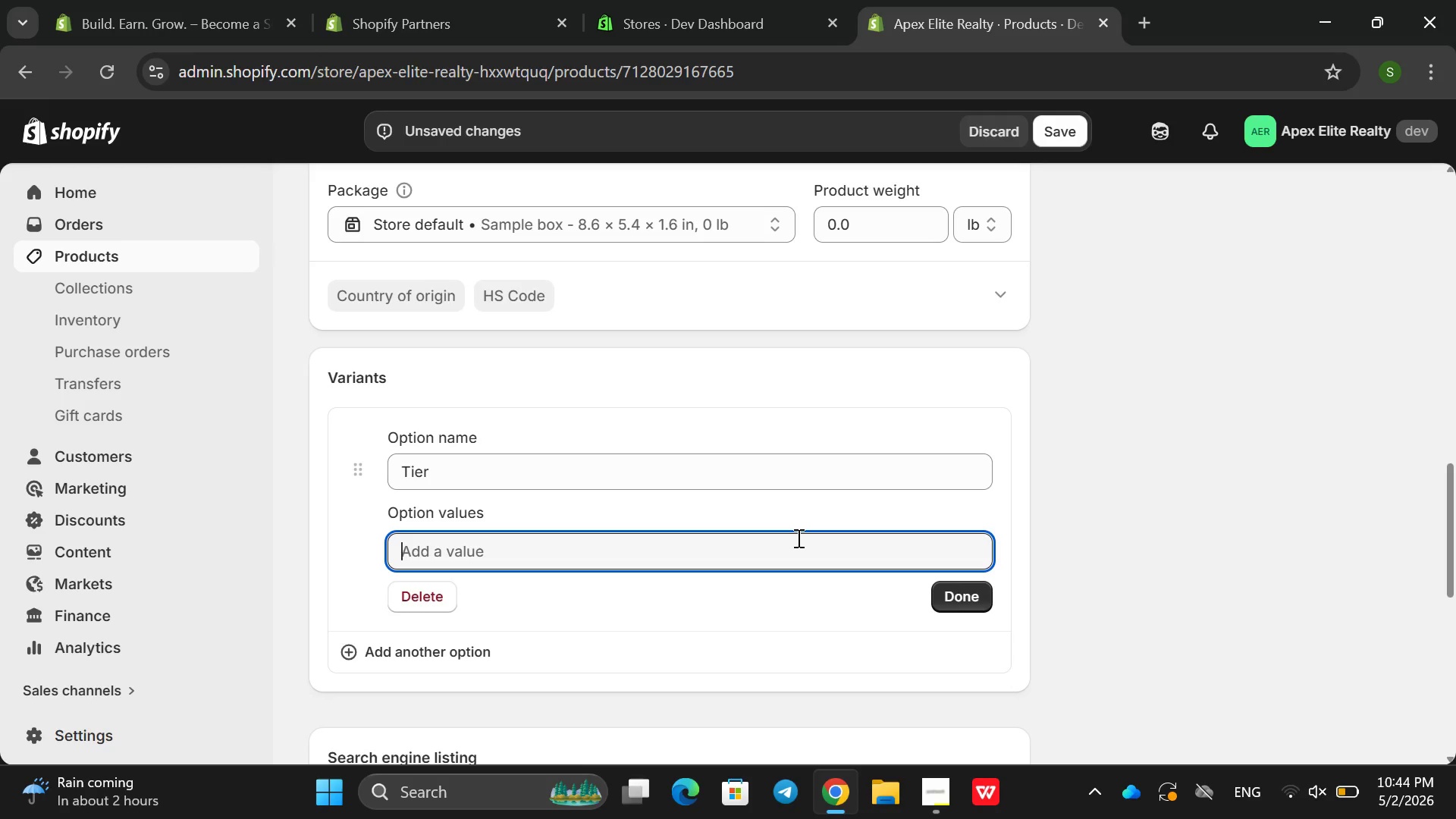 
wait(6.12)
 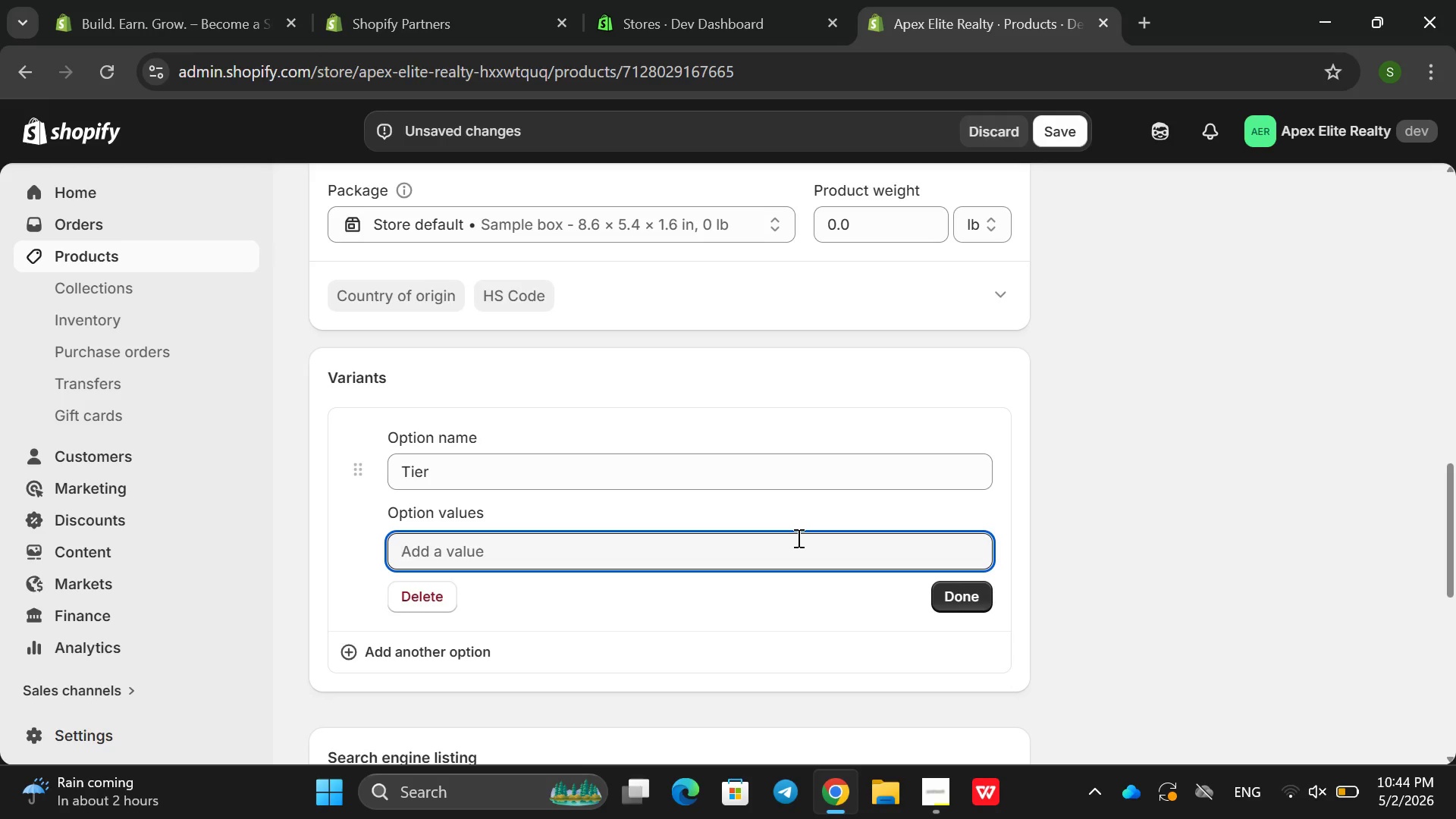 
key(Enter)
 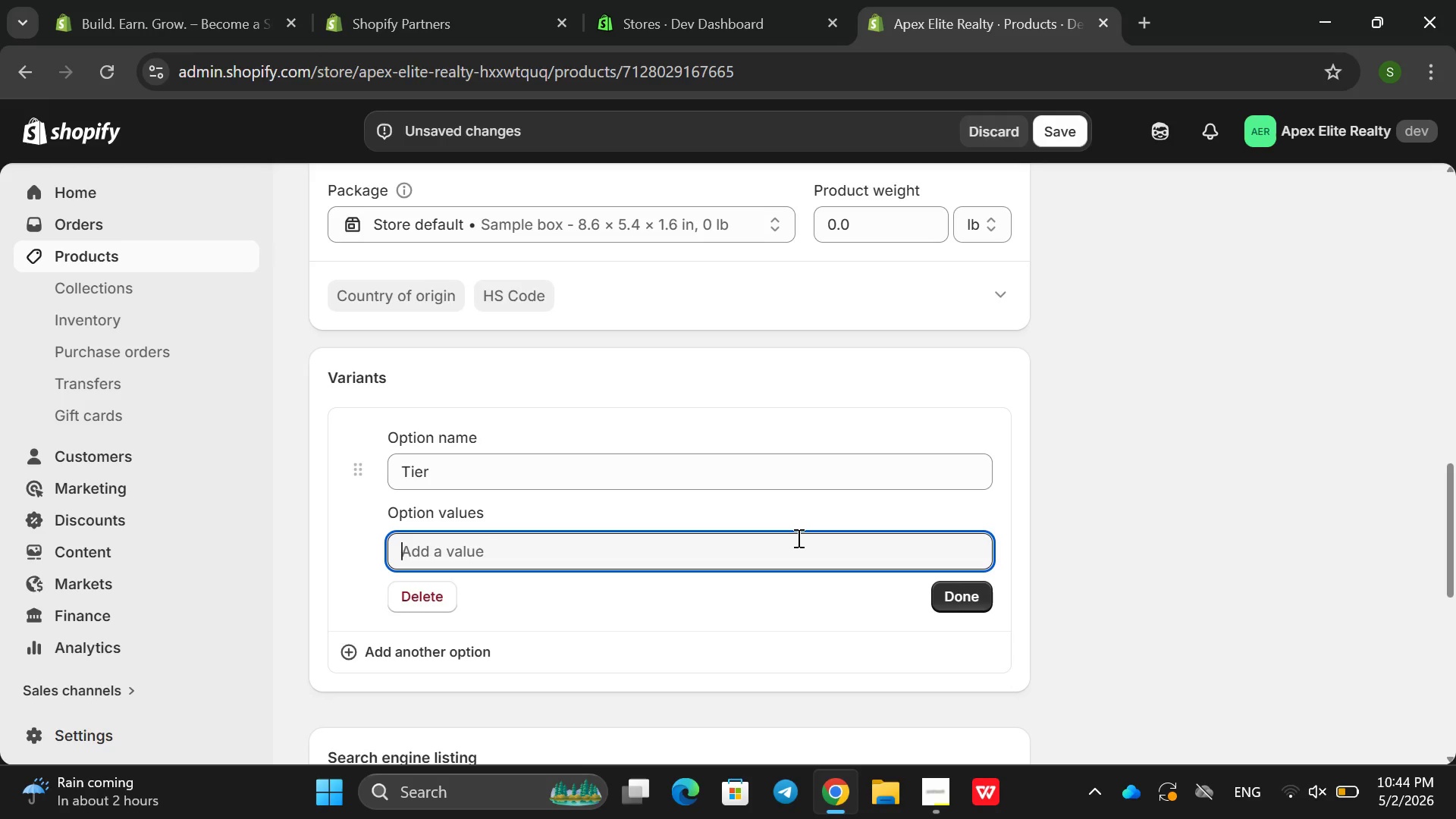 
type(Silver)
 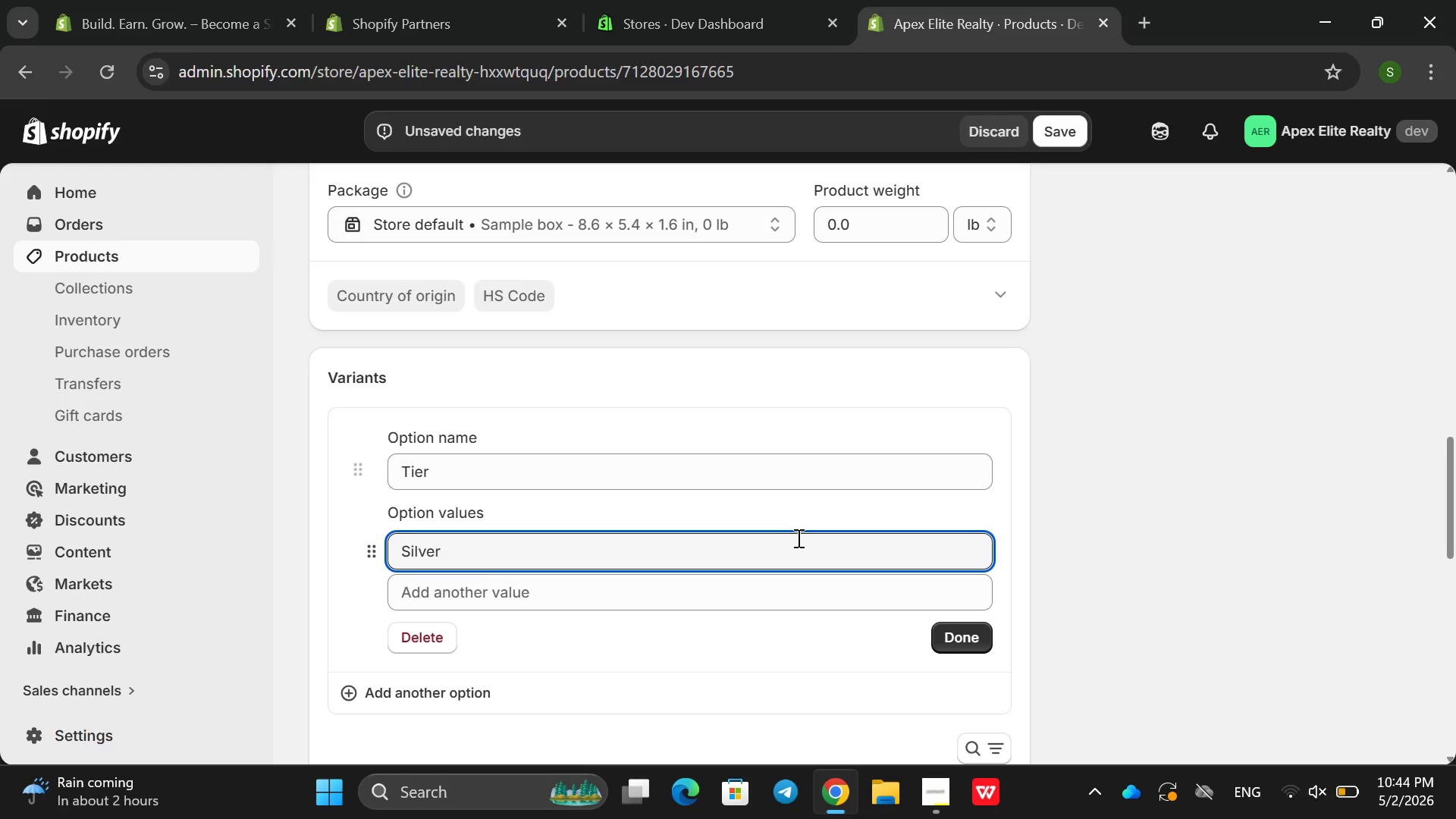 
key(ArrowDown)
 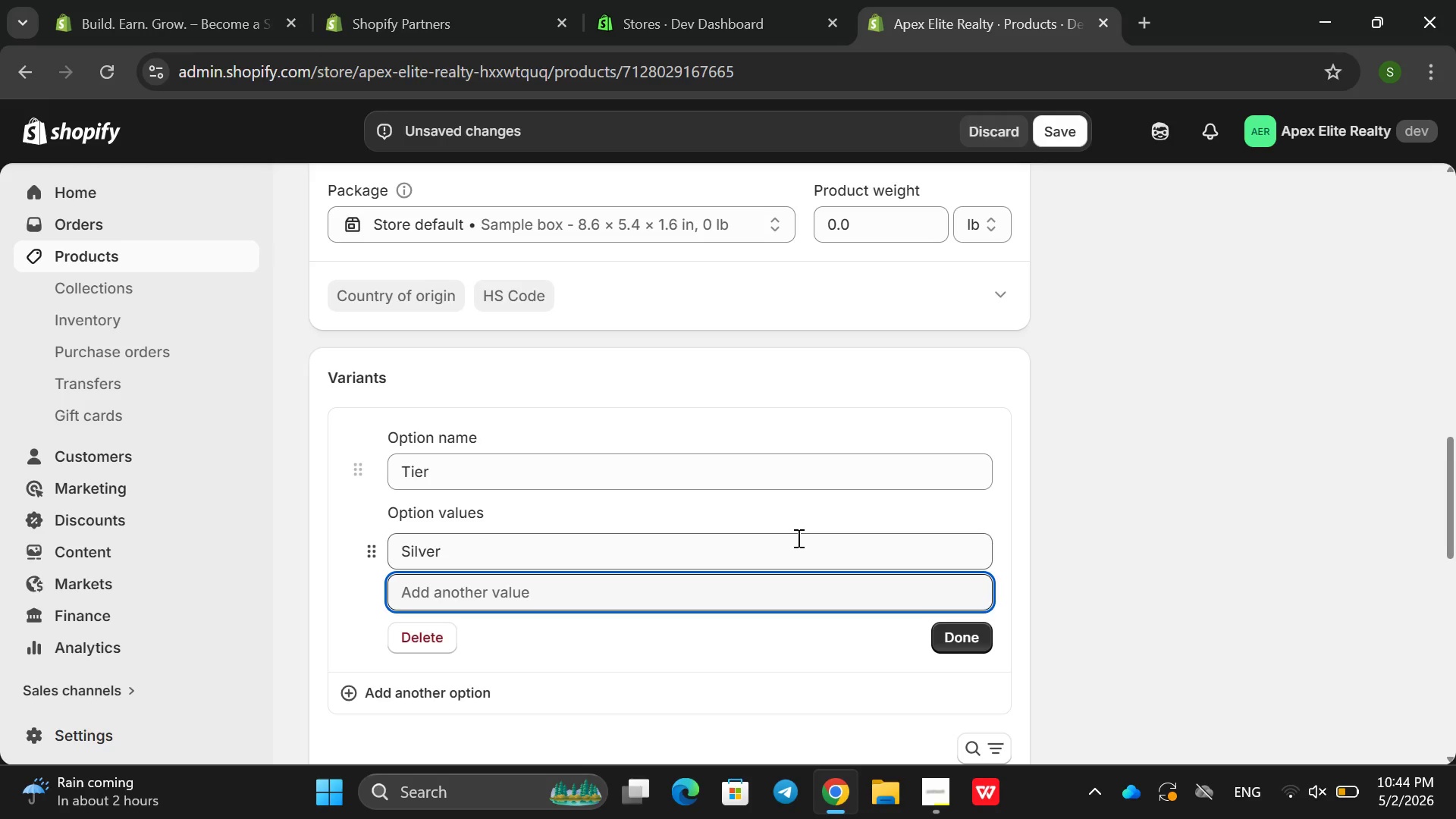 
type(Gold )
 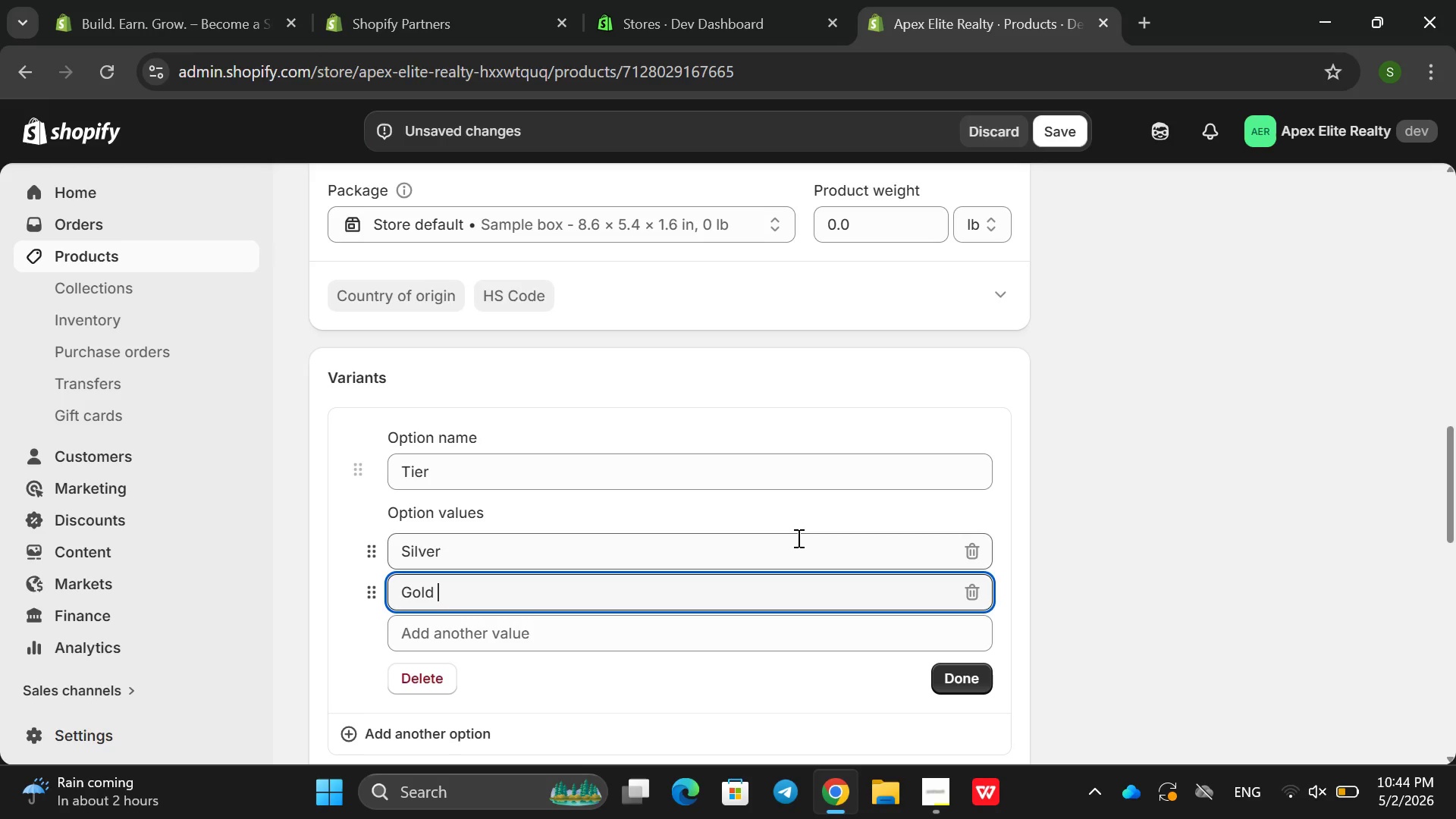 
key(ArrowDown)
 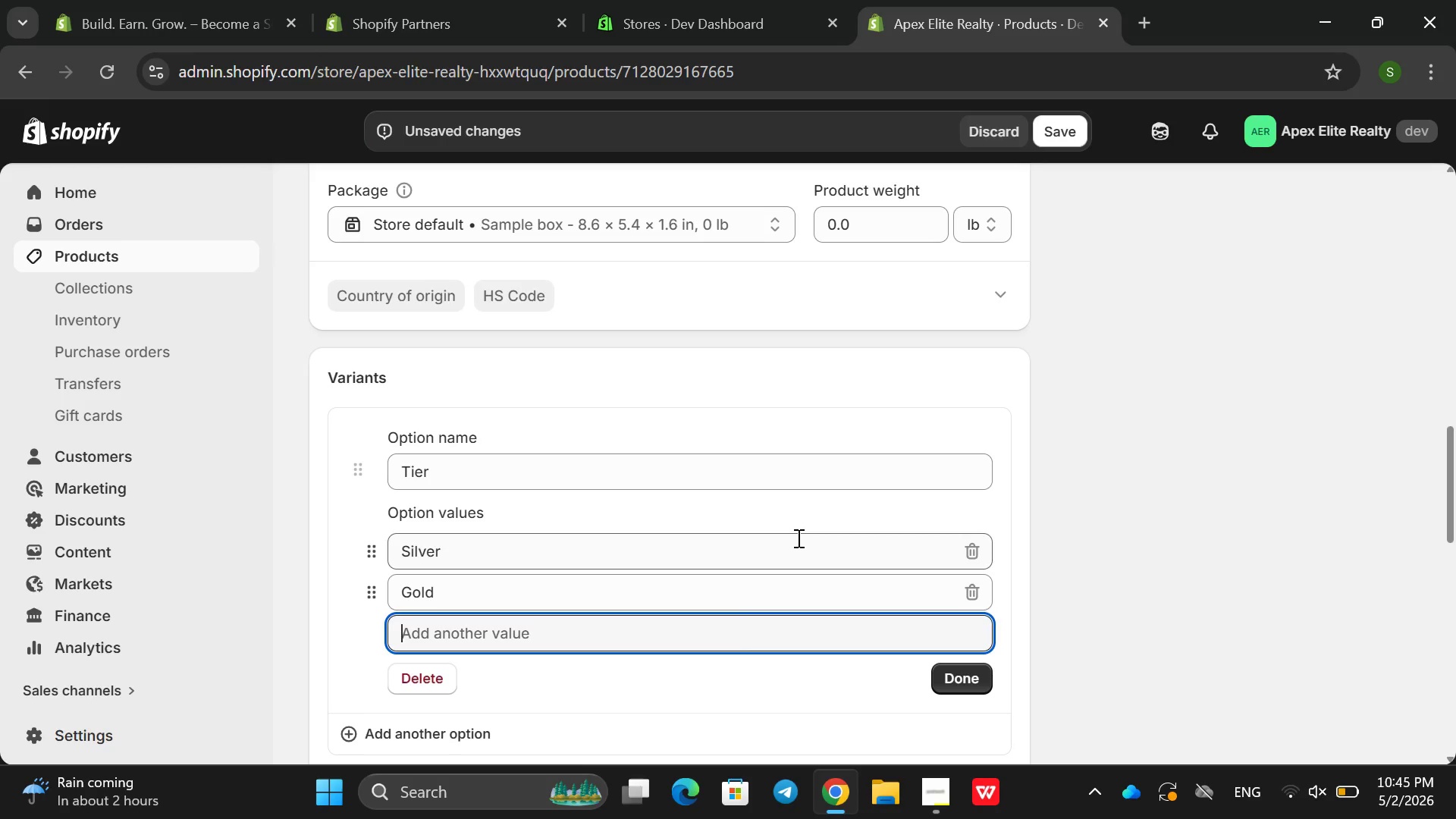 
type(Platium)
key(Backspace)
key(Backspace)
type(num )
 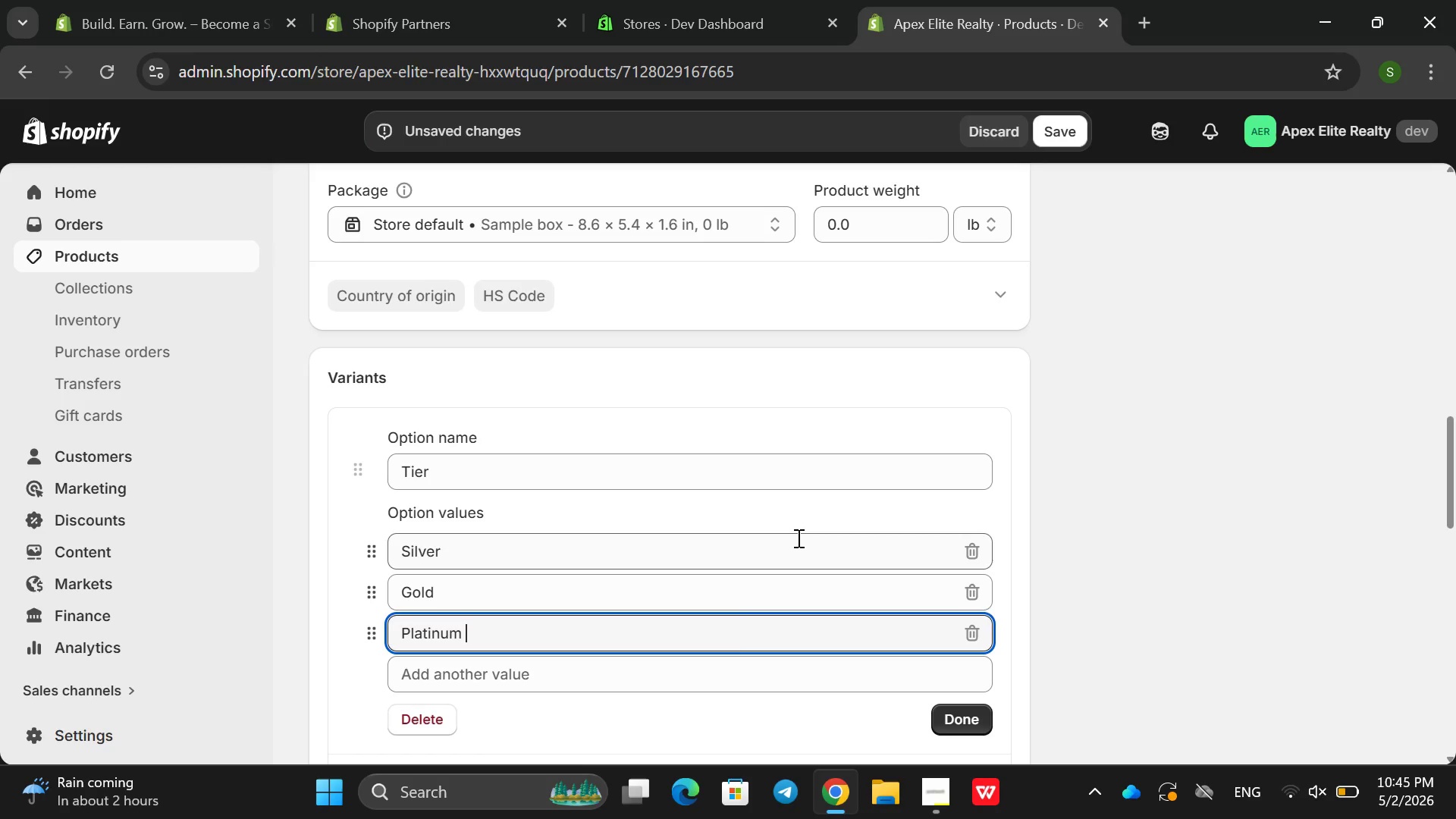 
key(ArrowDown)
 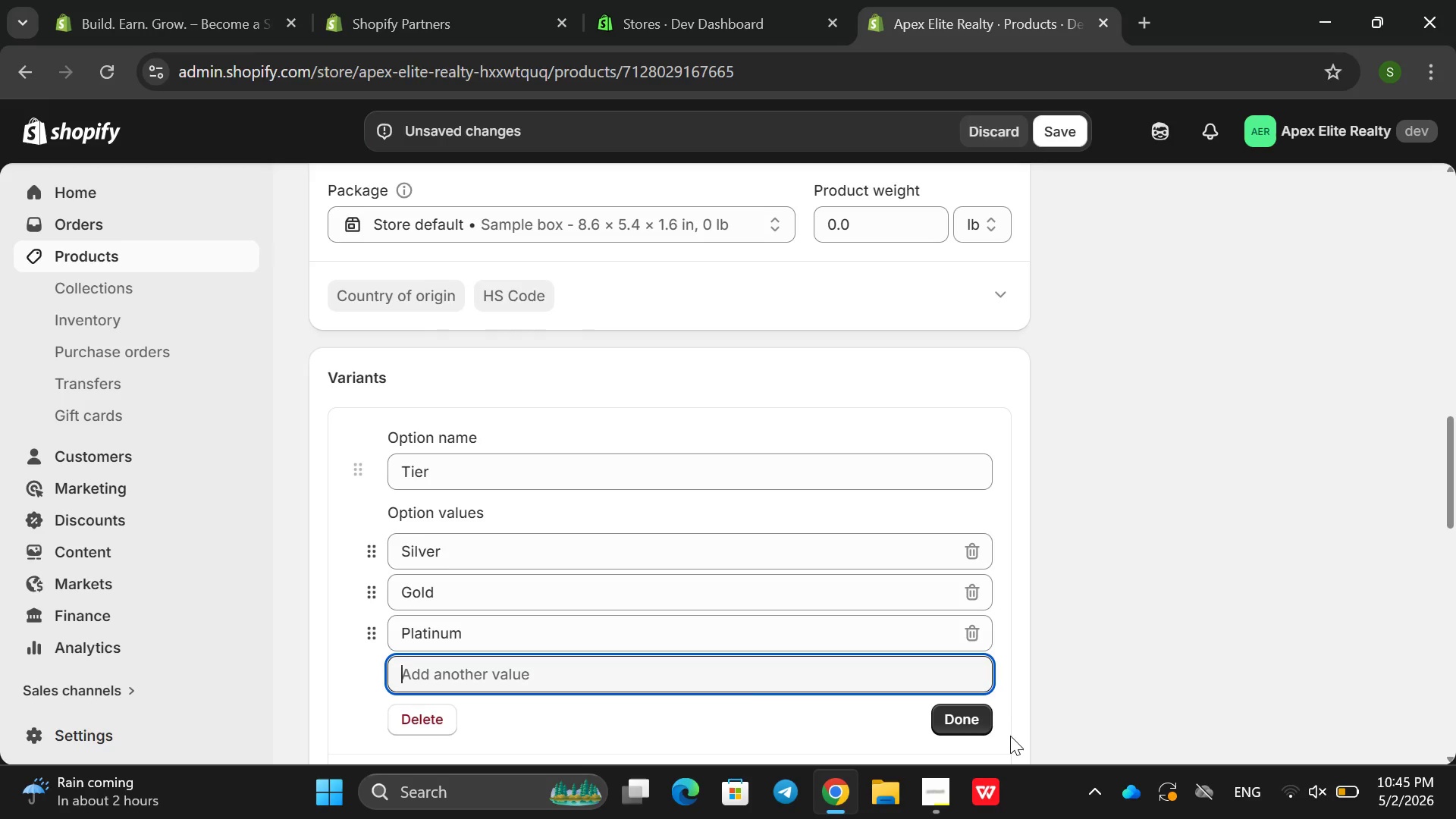 
left_click_drag(start_coordinate=[980, 725], to_coordinate=[993, 732])
 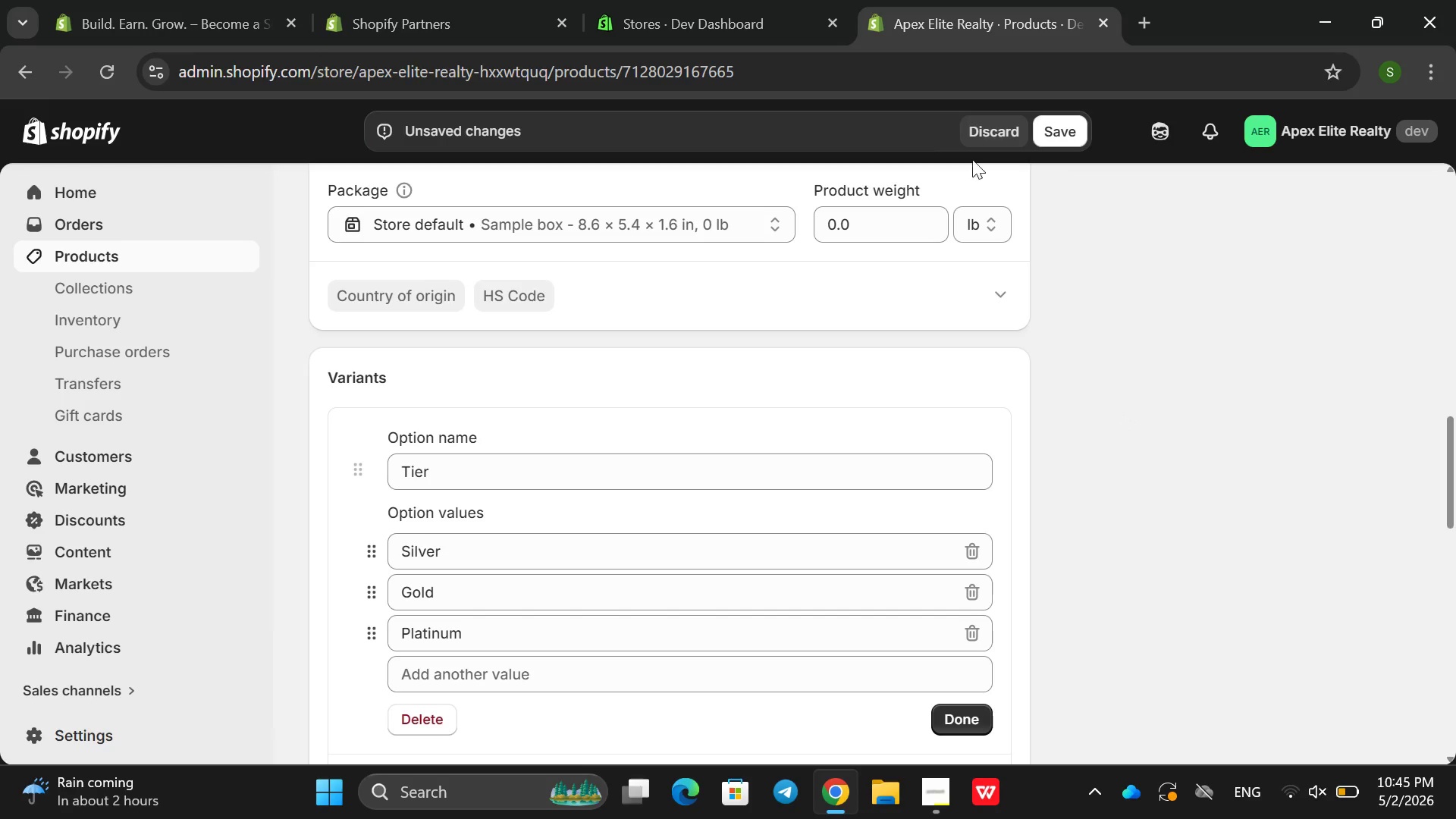 
scroll: coordinate [773, 442], scroll_direction: down, amount: 6.0
 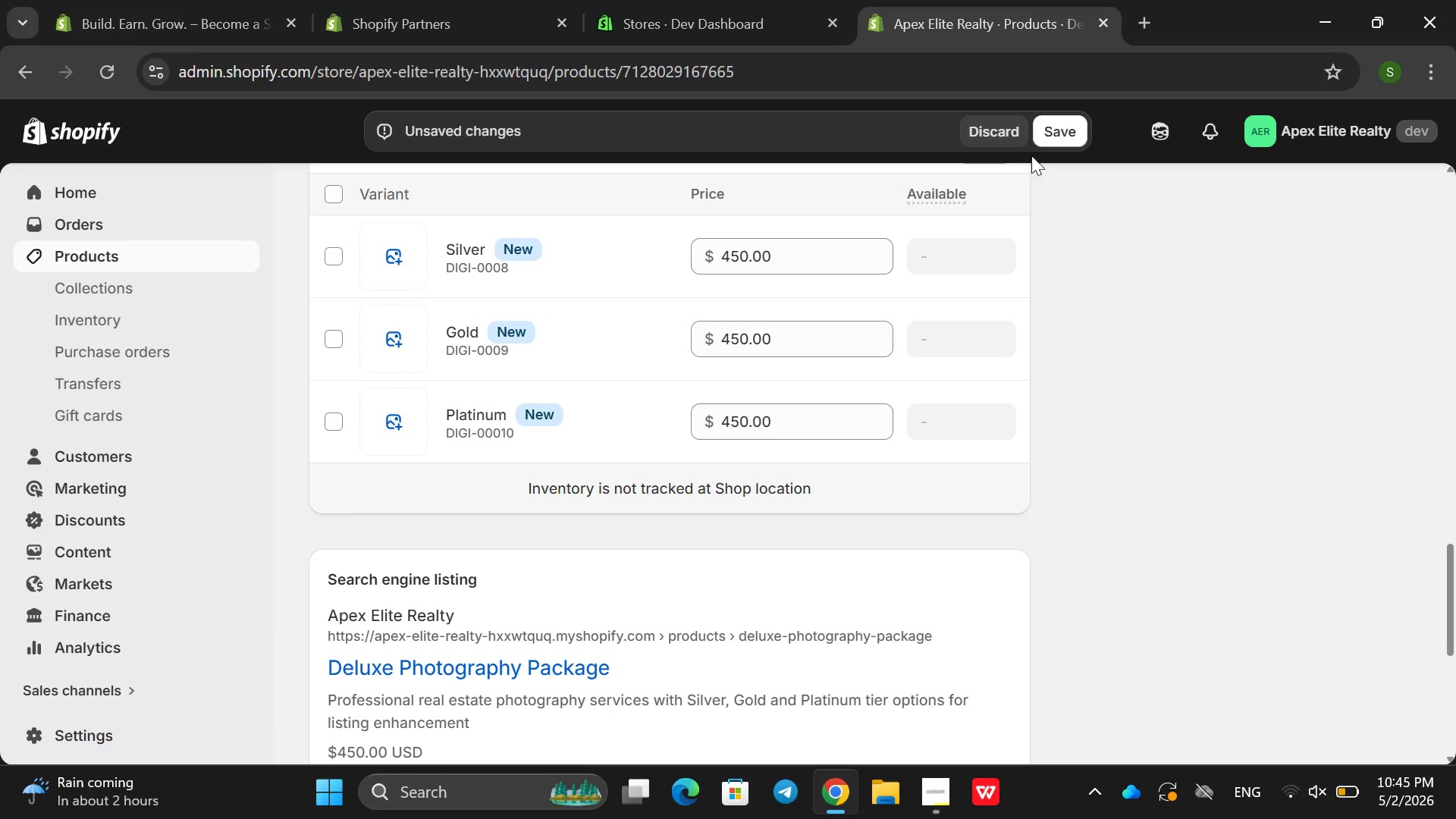 
left_click([1039, 143])
 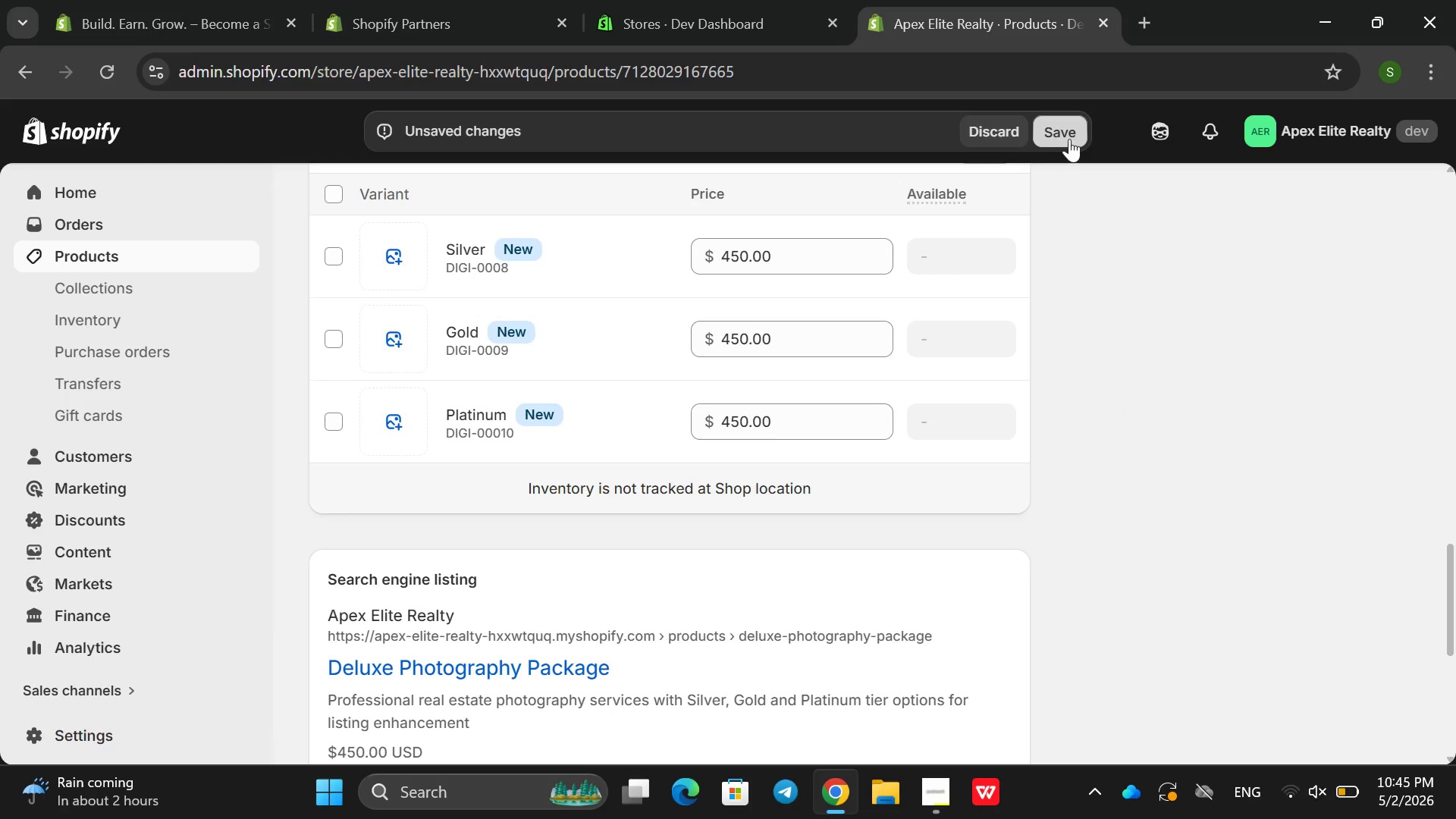 
left_click([1069, 138])
 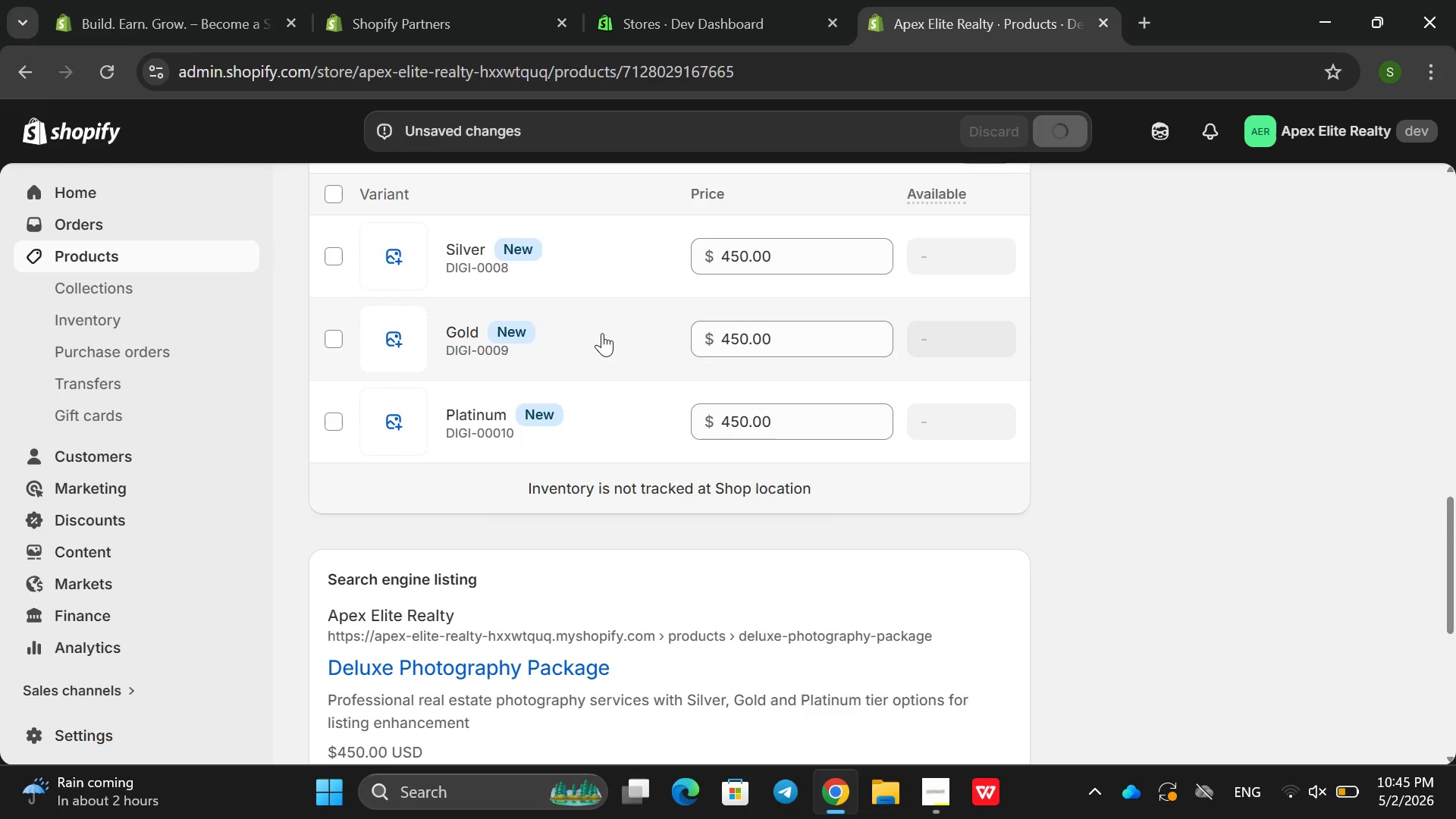 
wait(6.67)
 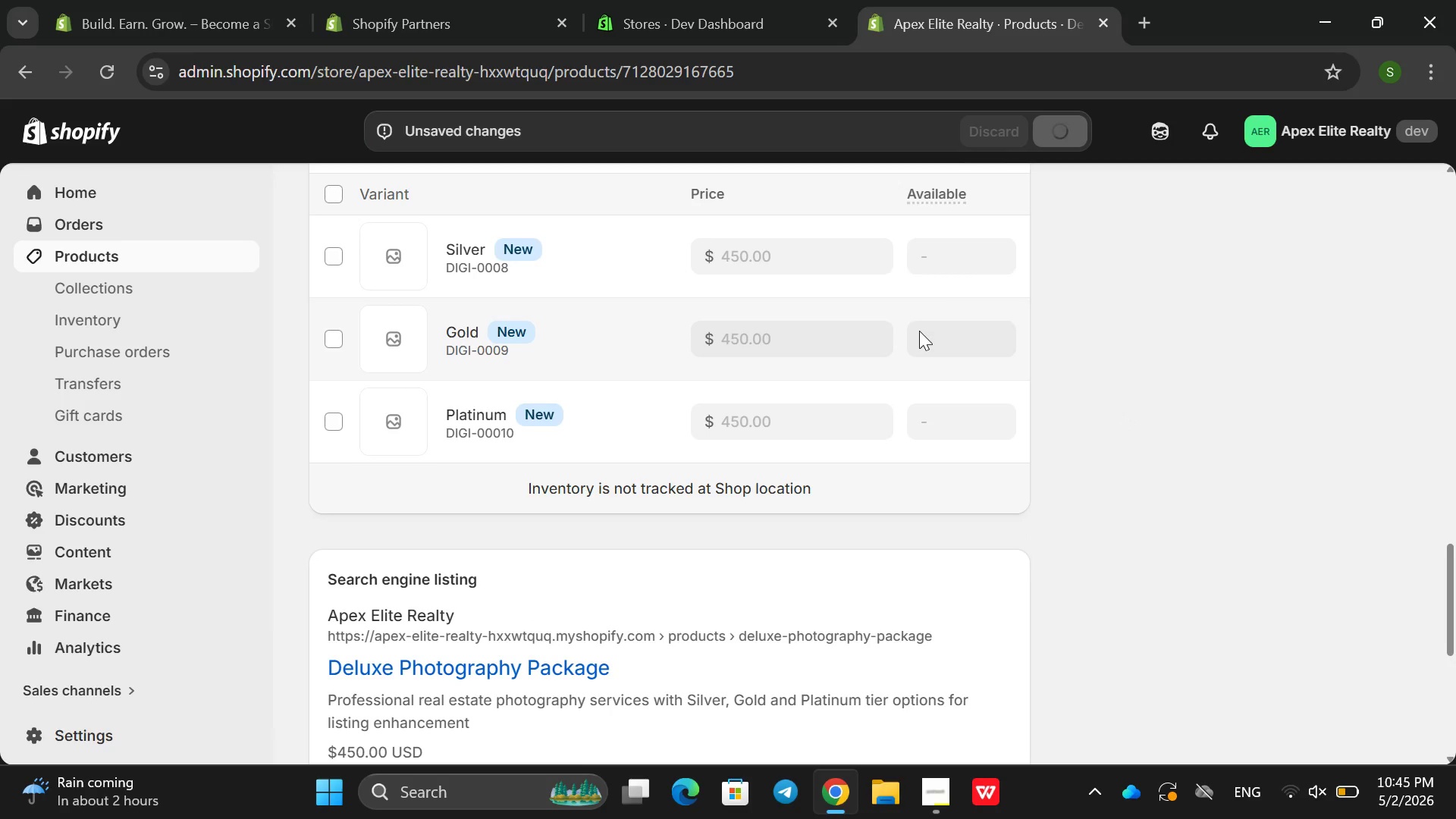 
double_click([537, 249])
 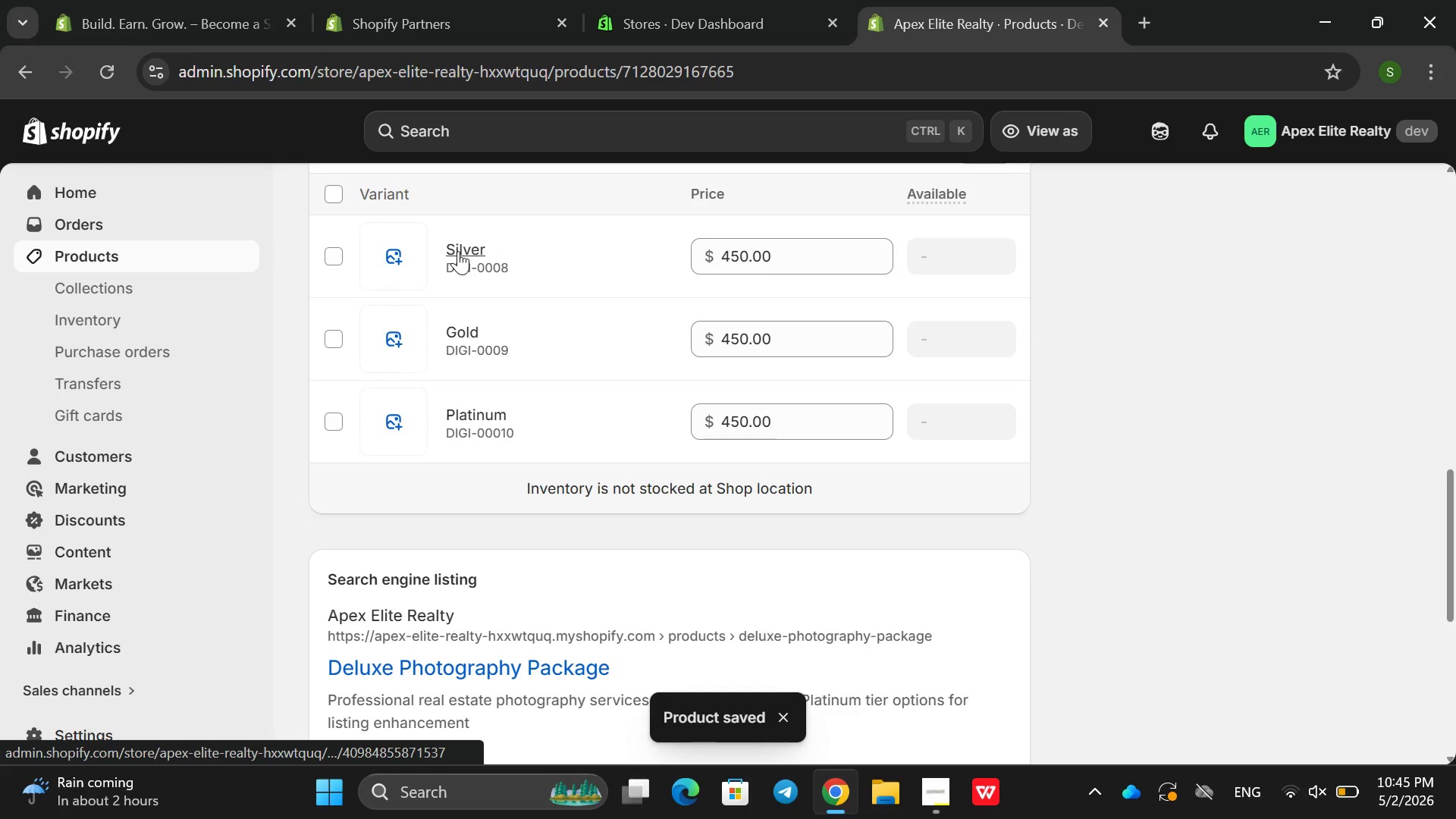 
left_click([458, 251])
 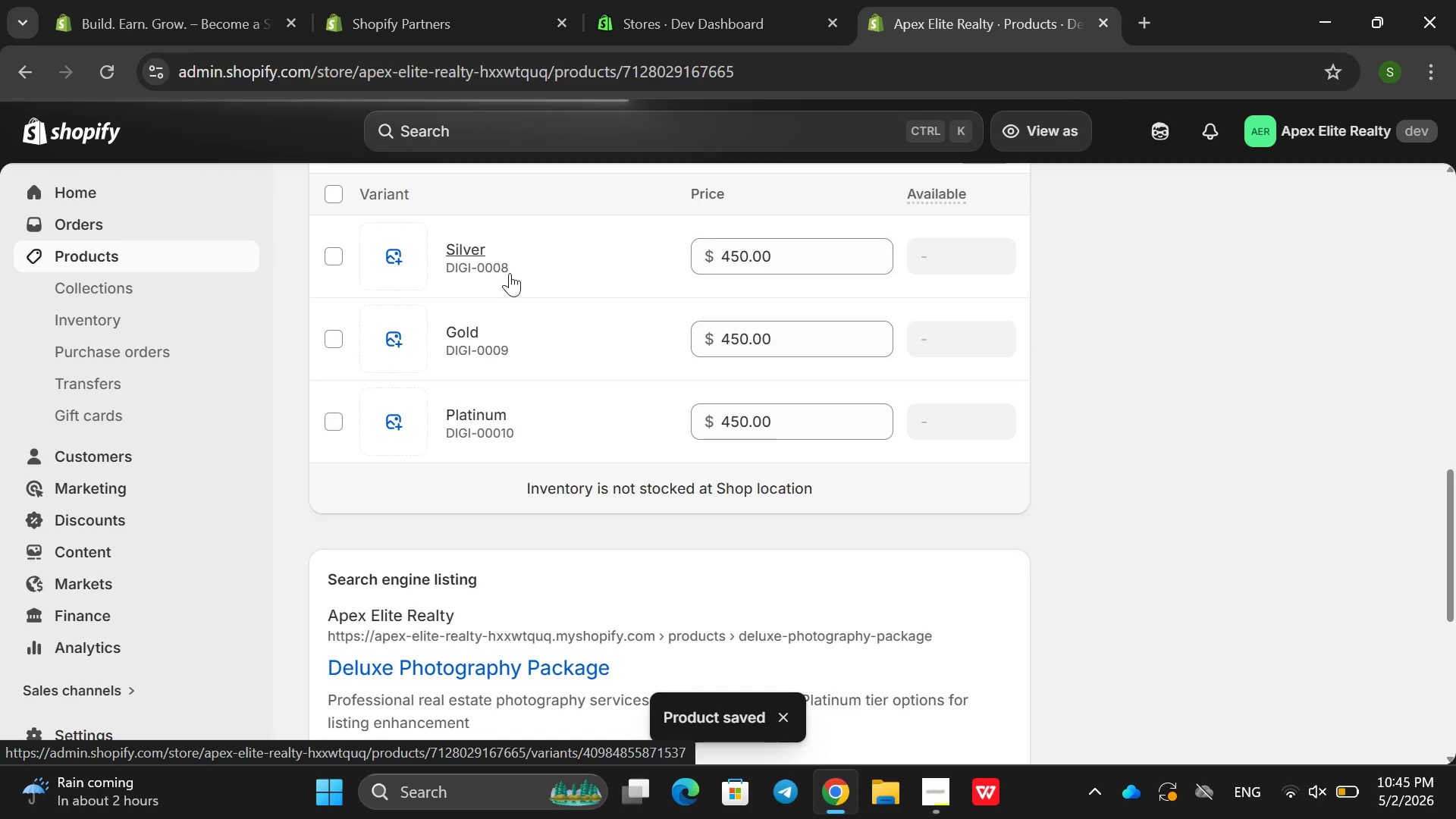 
mouse_move([579, 299])
 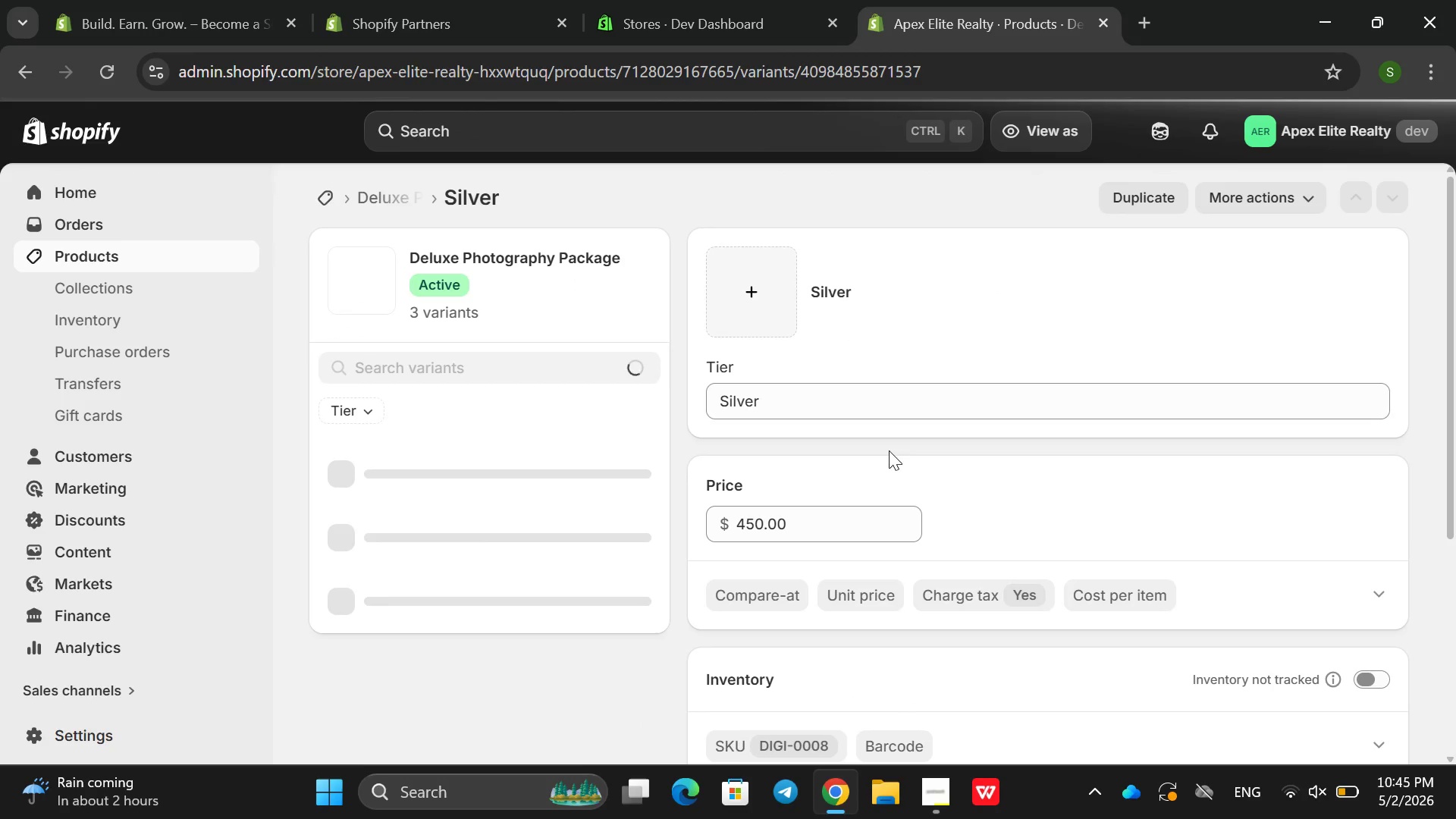 
scroll: coordinate [1109, 461], scroll_direction: down, amount: 7.0
 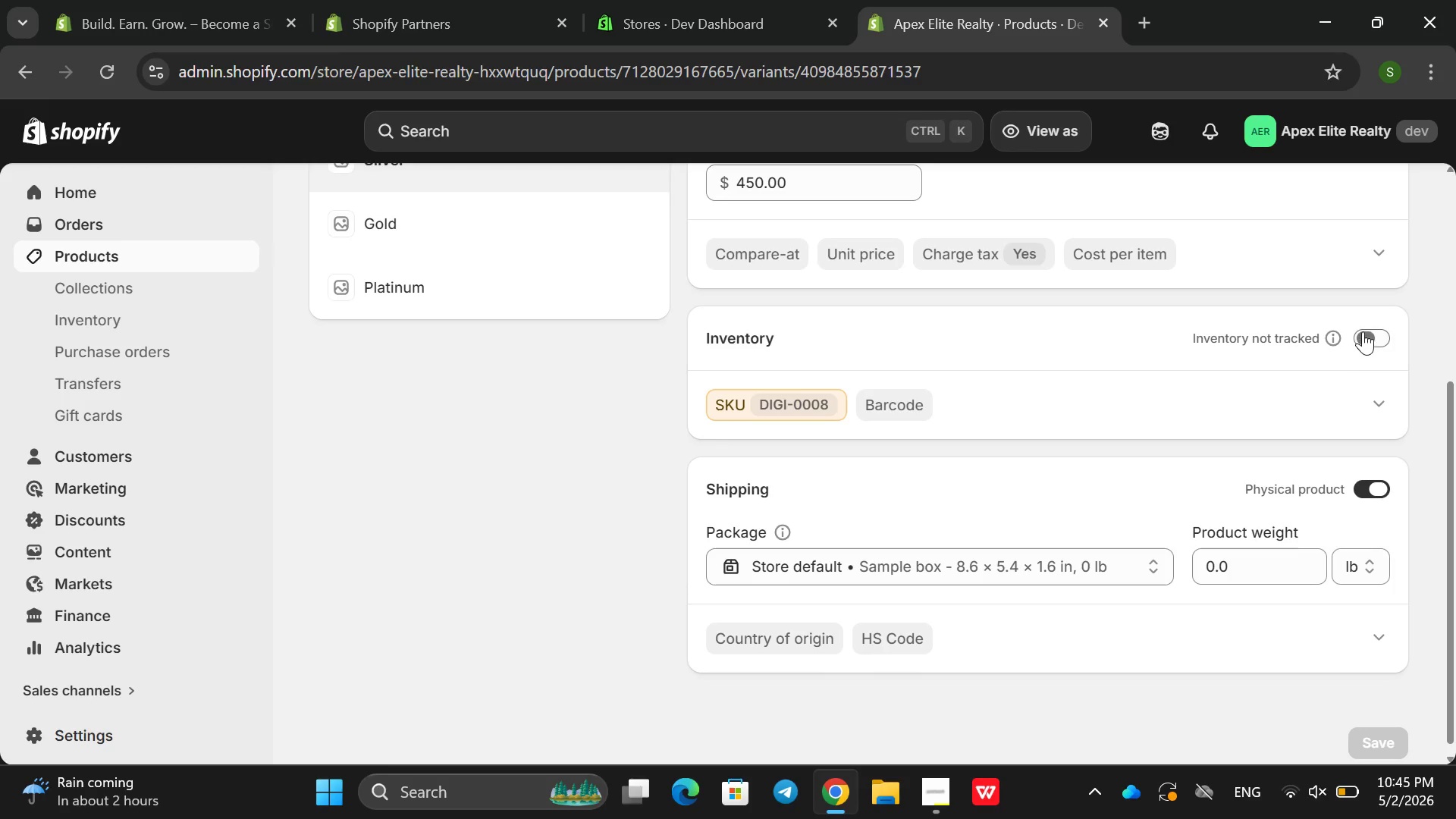 
left_click([1363, 331])
 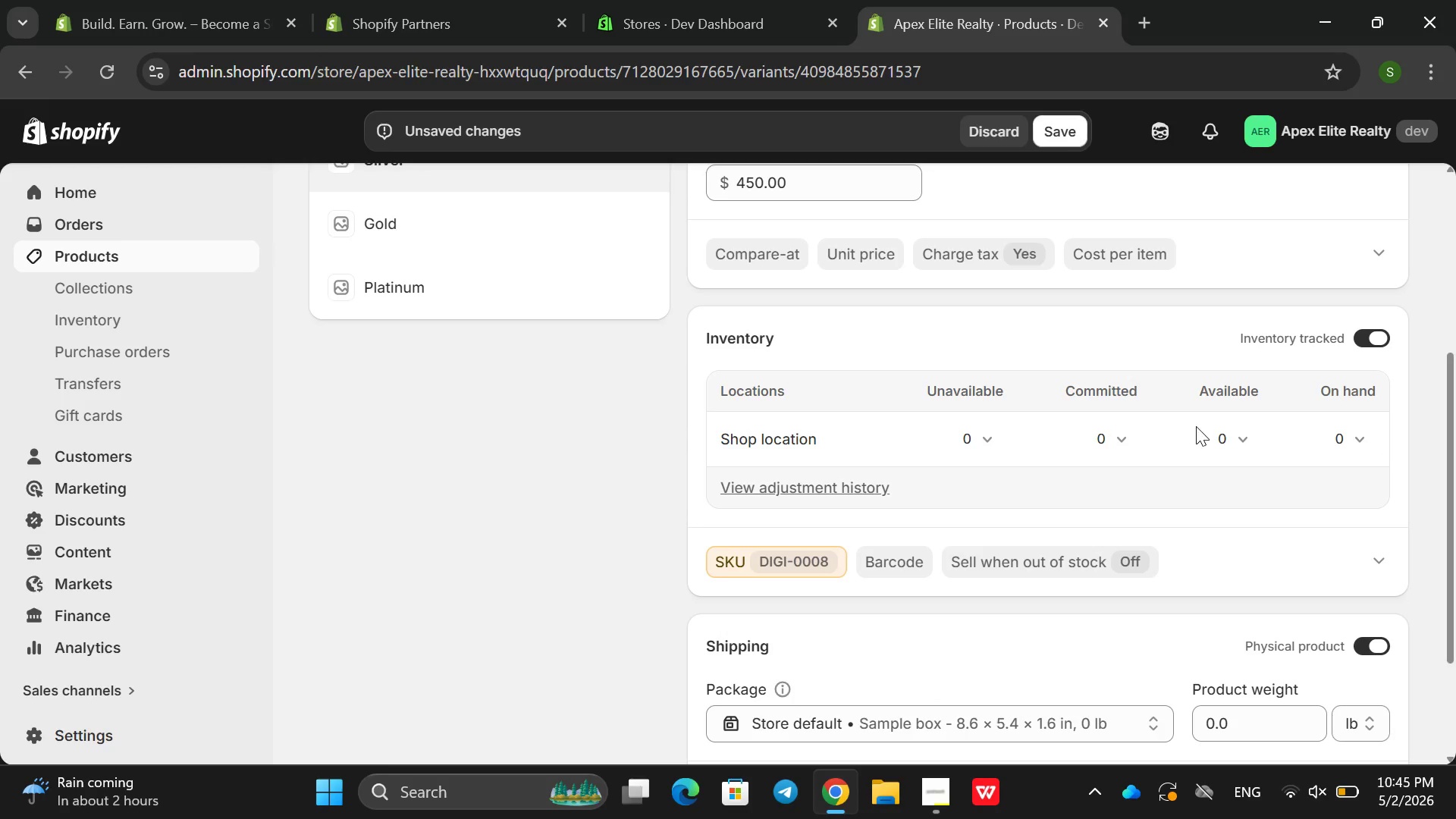 
left_click([1224, 436])
 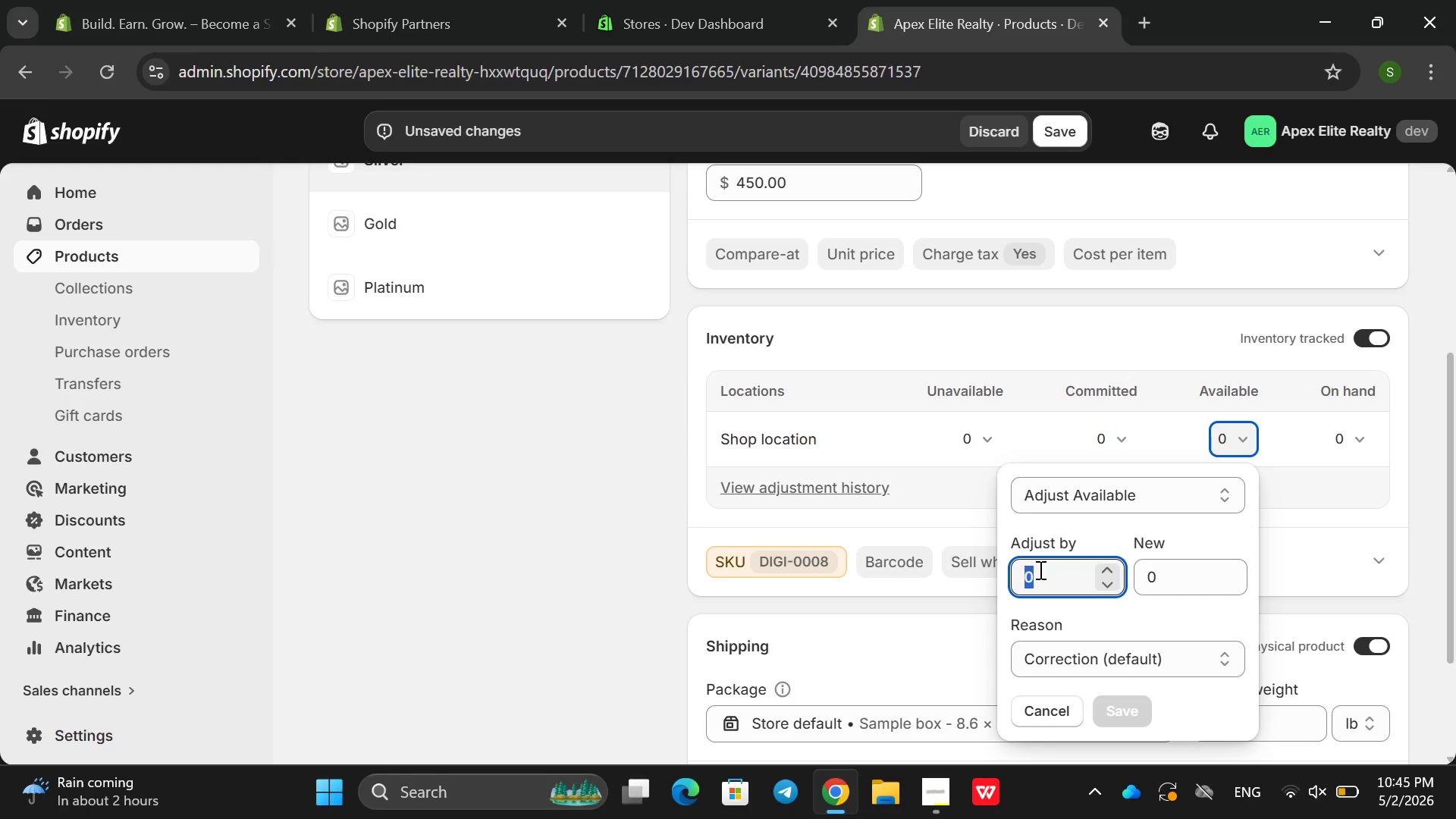 
key(Backspace)
type(350)
 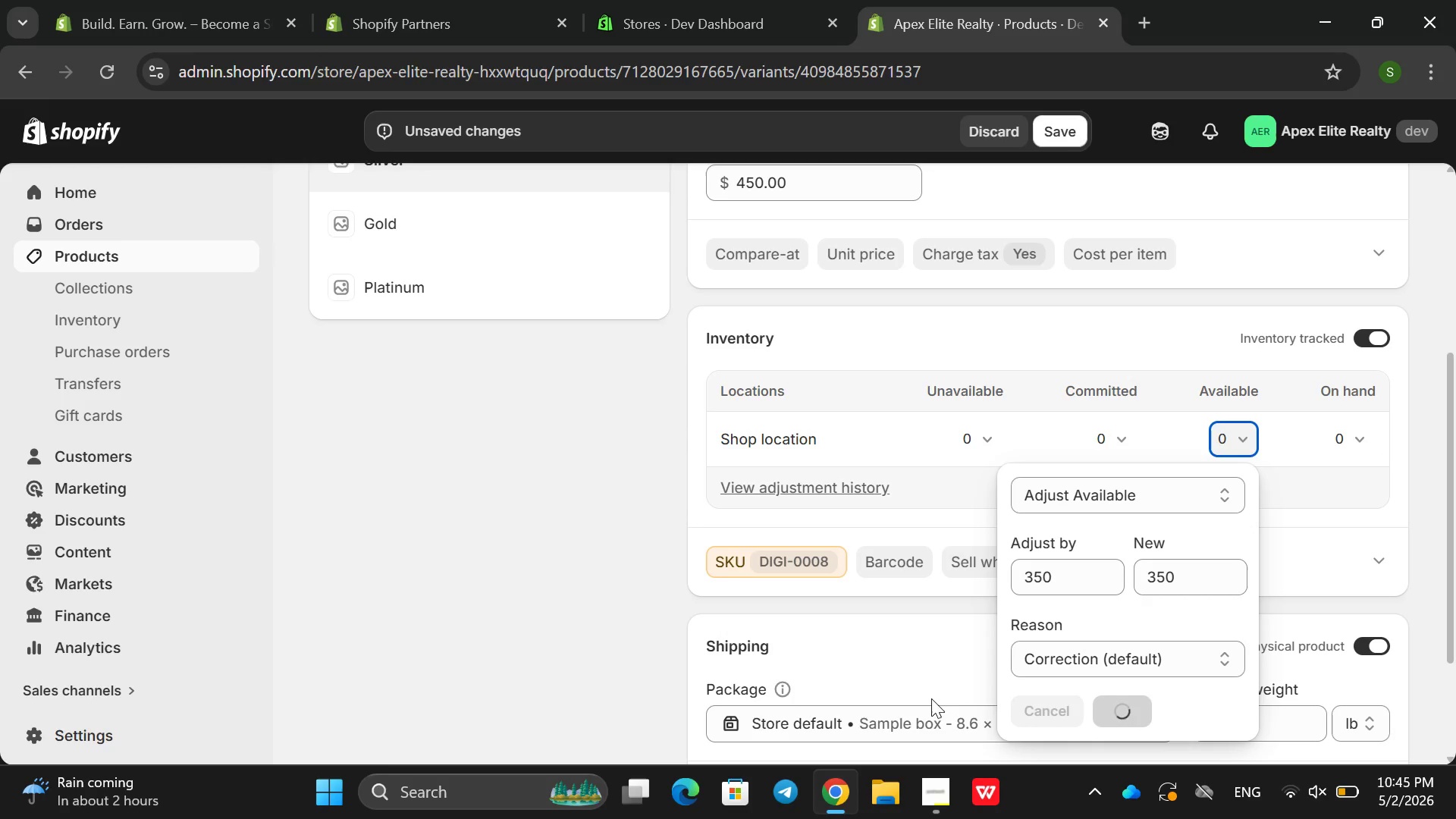 
scroll: coordinate [662, 604], scroll_direction: up, amount: 2.0
 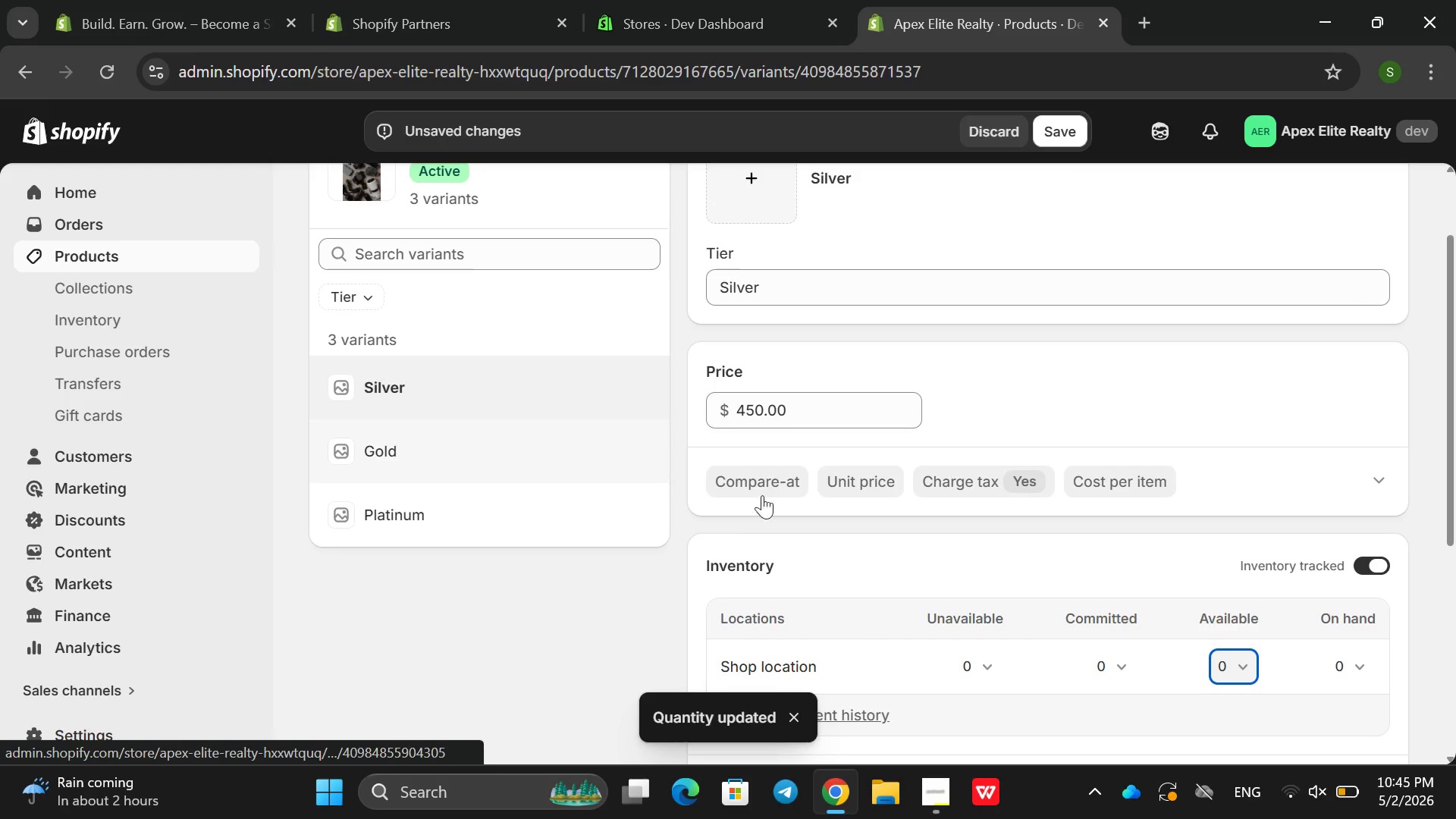 
scroll: coordinate [1043, 627], scroll_direction: down, amount: 3.0
 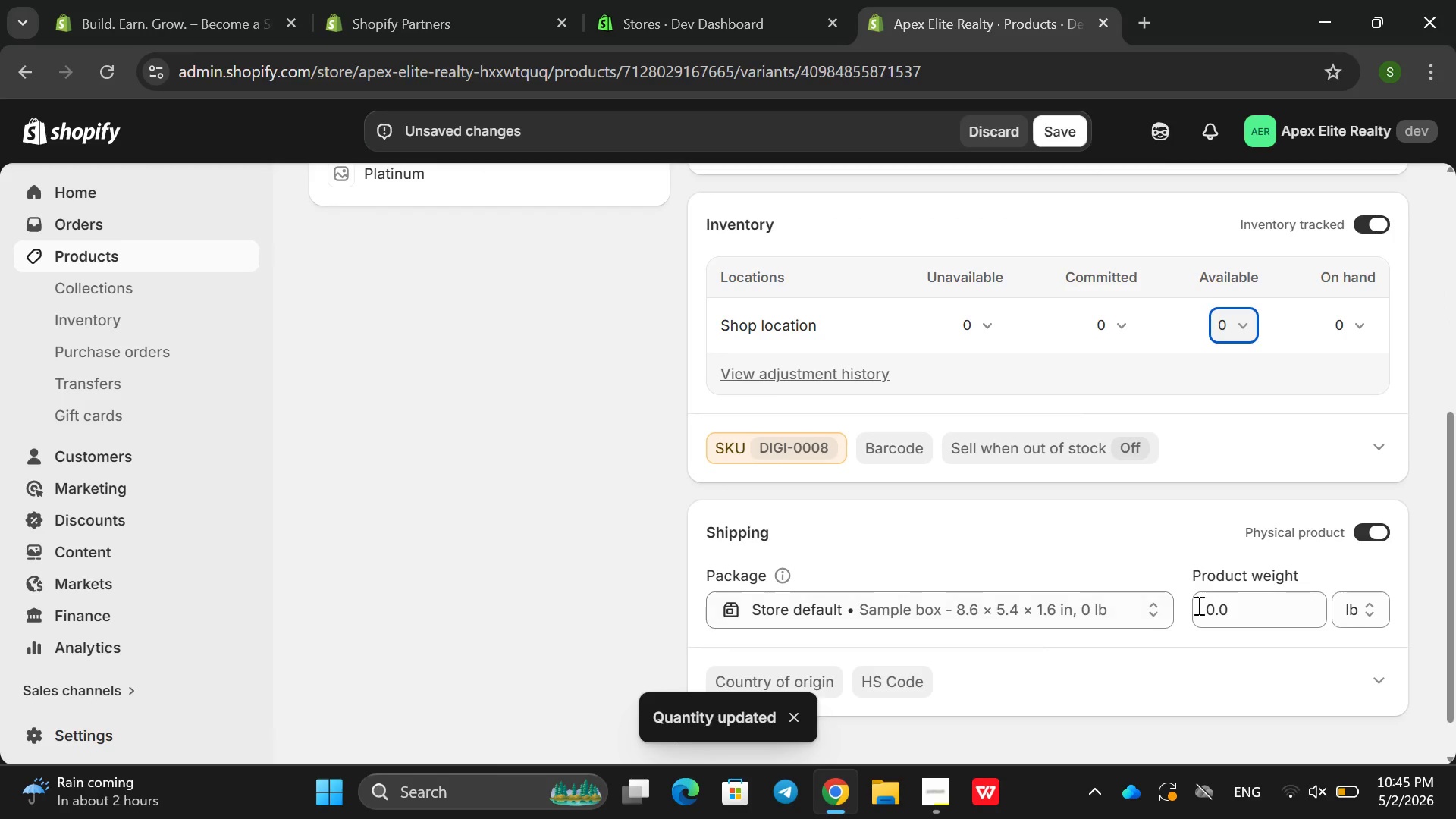 
scroll: coordinate [1260, 500], scroll_direction: up, amount: 2.0
 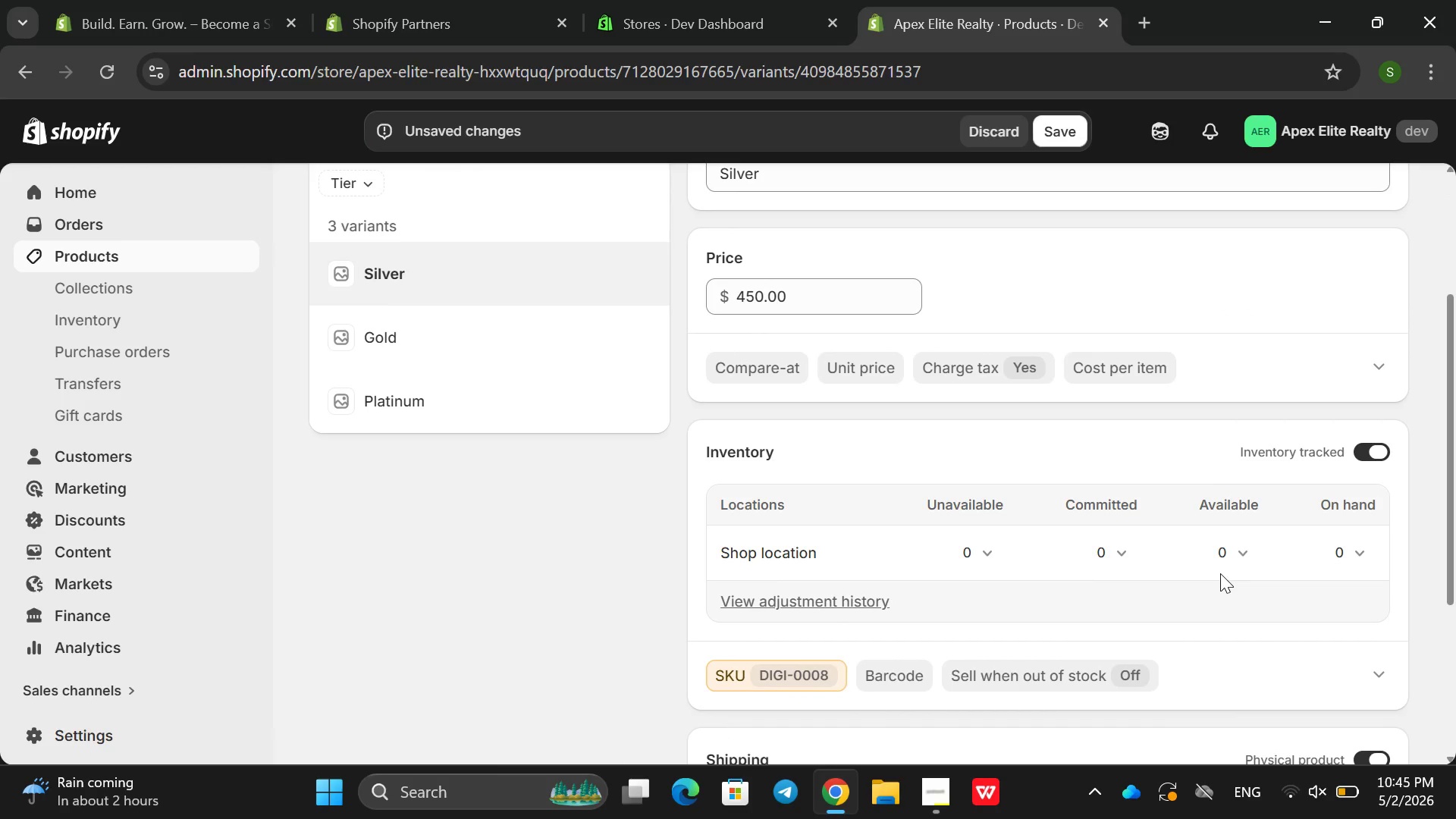 
double_click([1219, 558])
 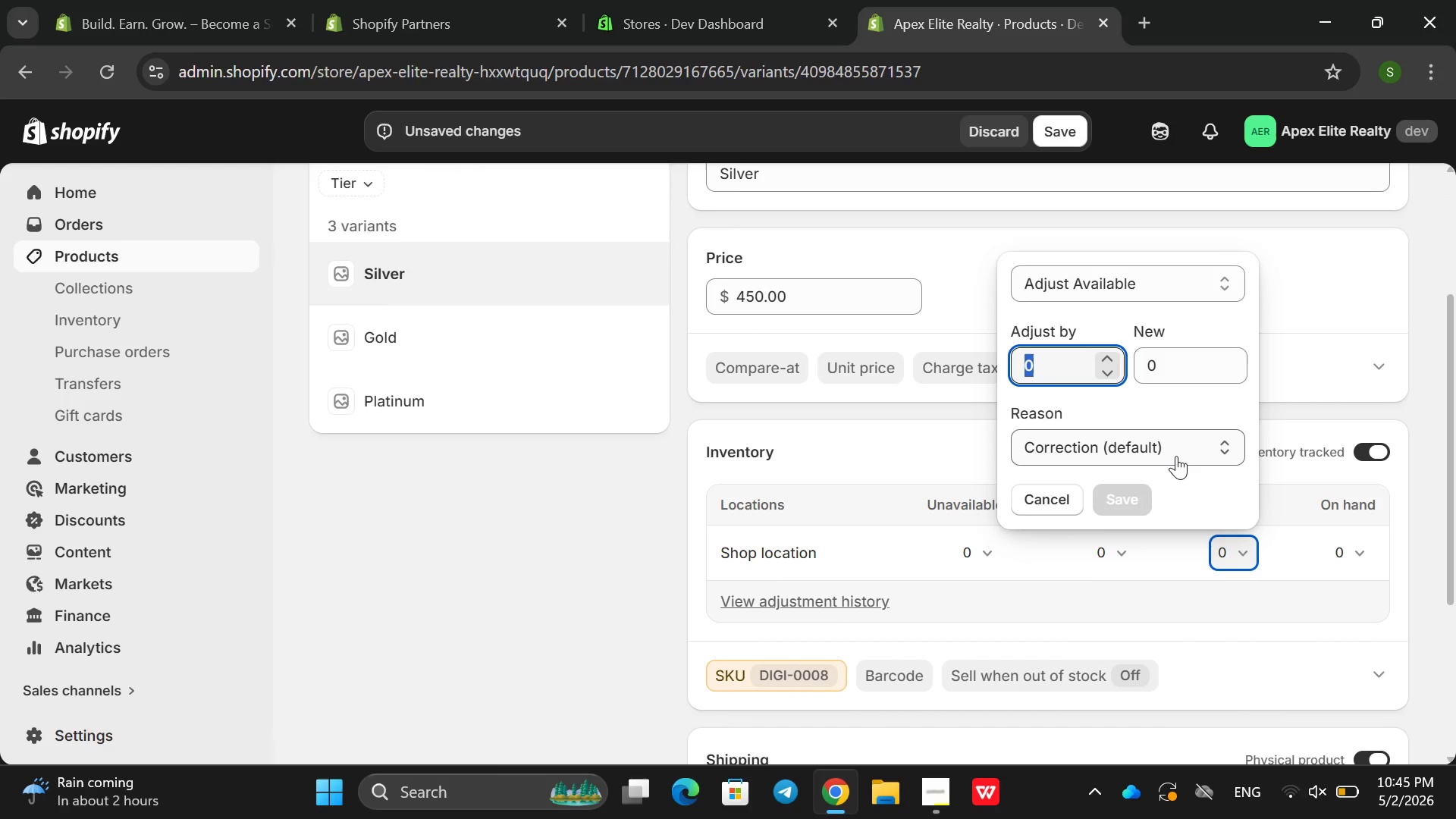 
type(350)
 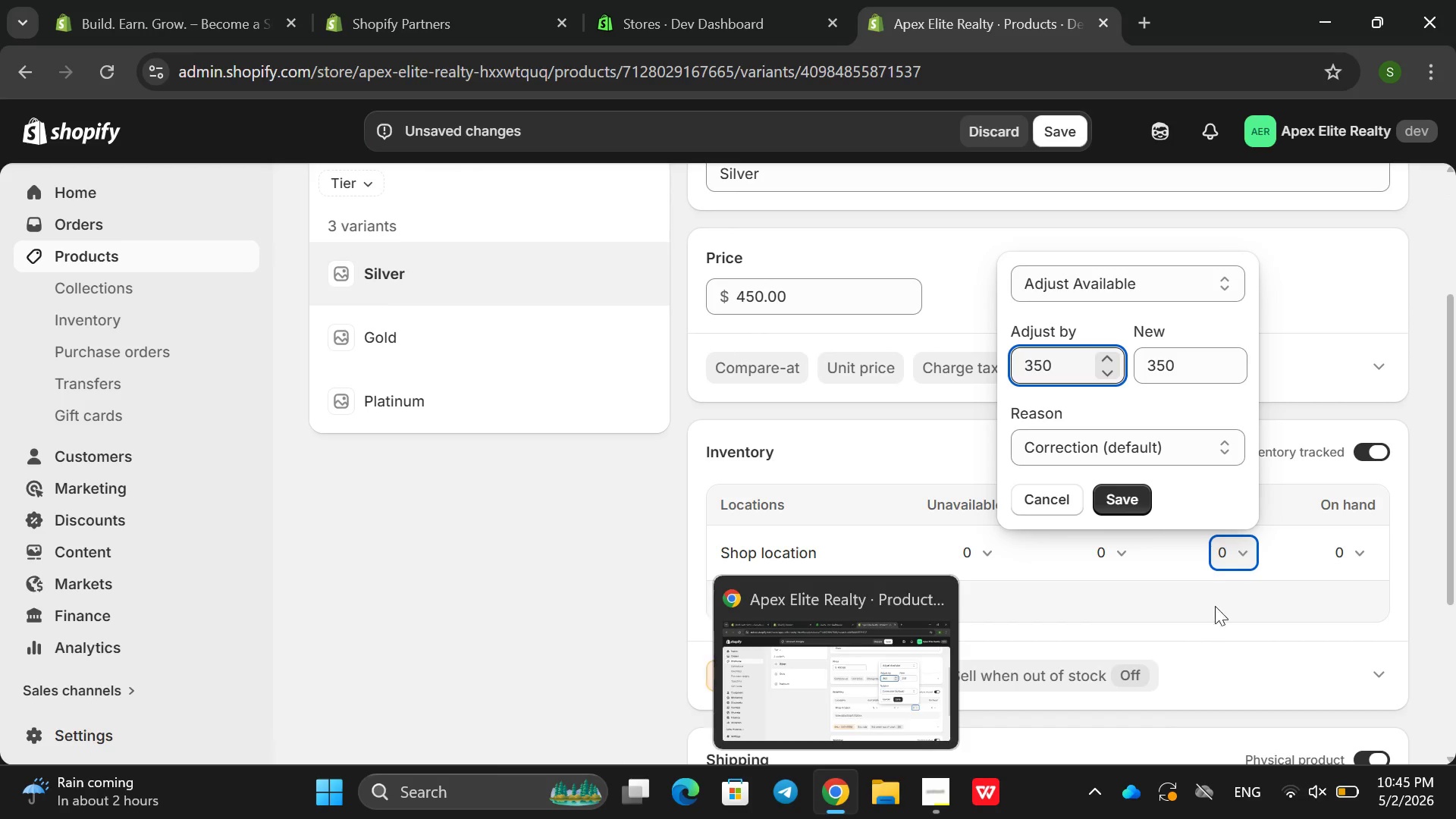 
left_click([1136, 507])
 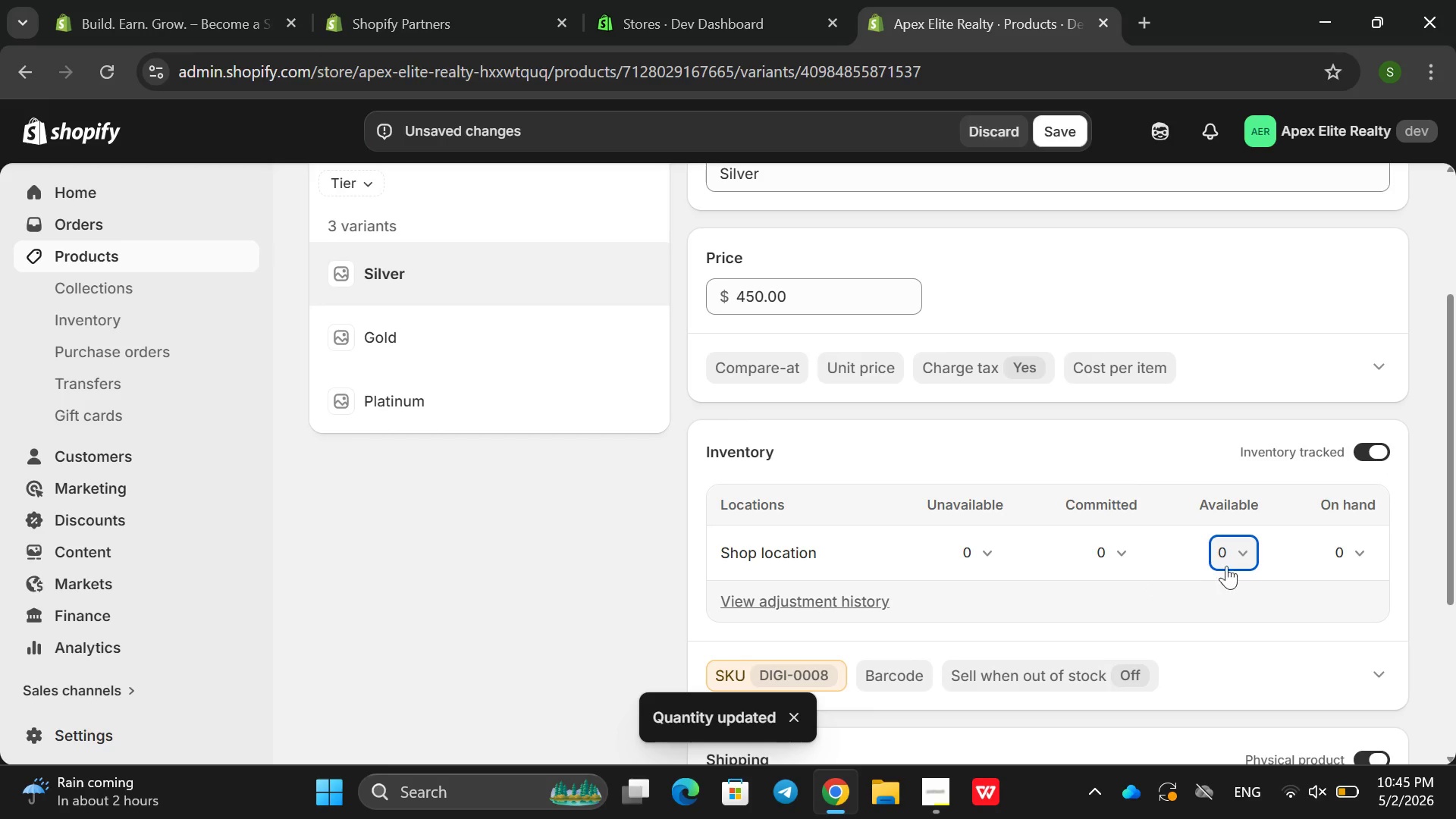 
wait(9.08)
 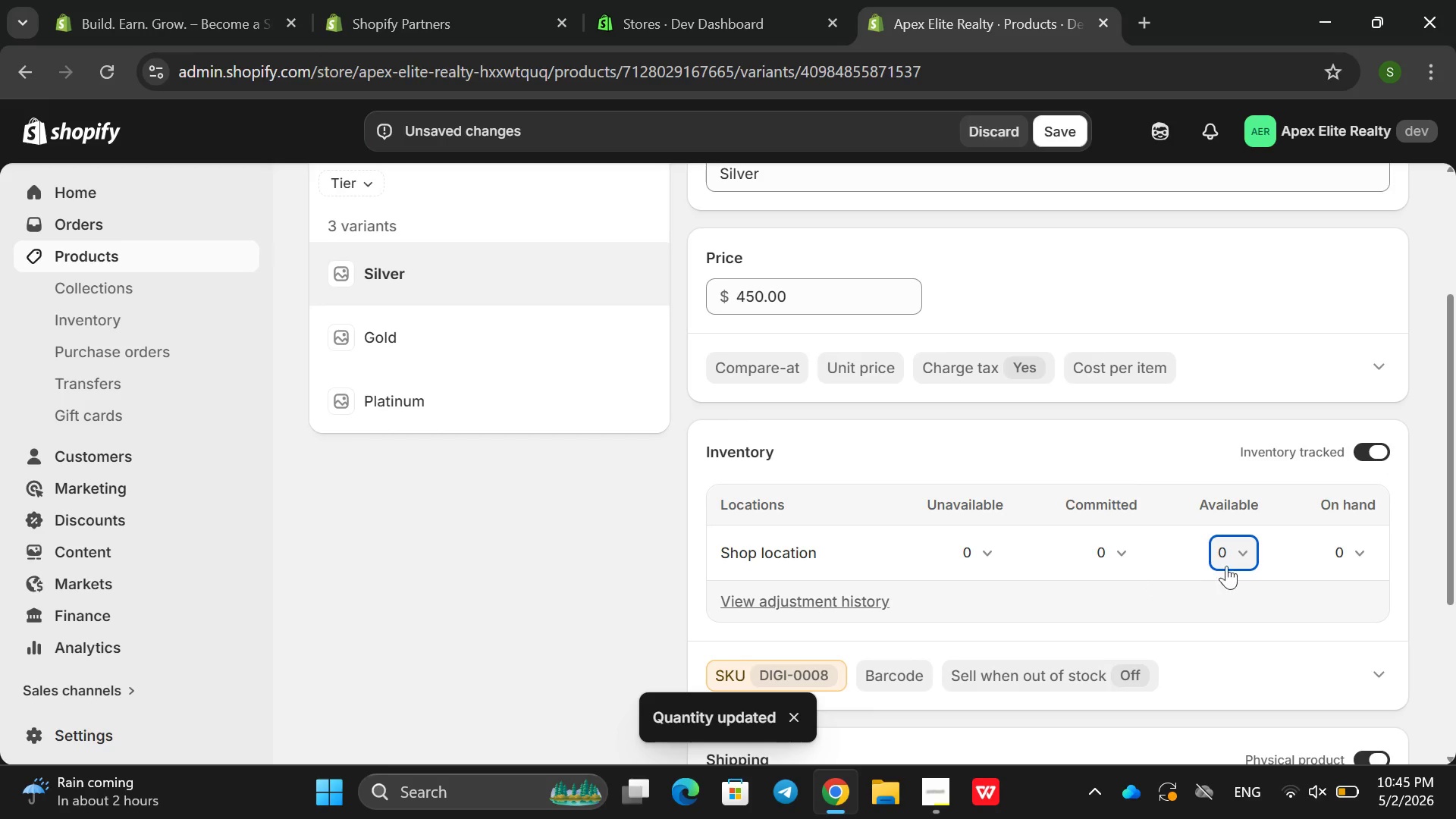 
left_click([1210, 541])
 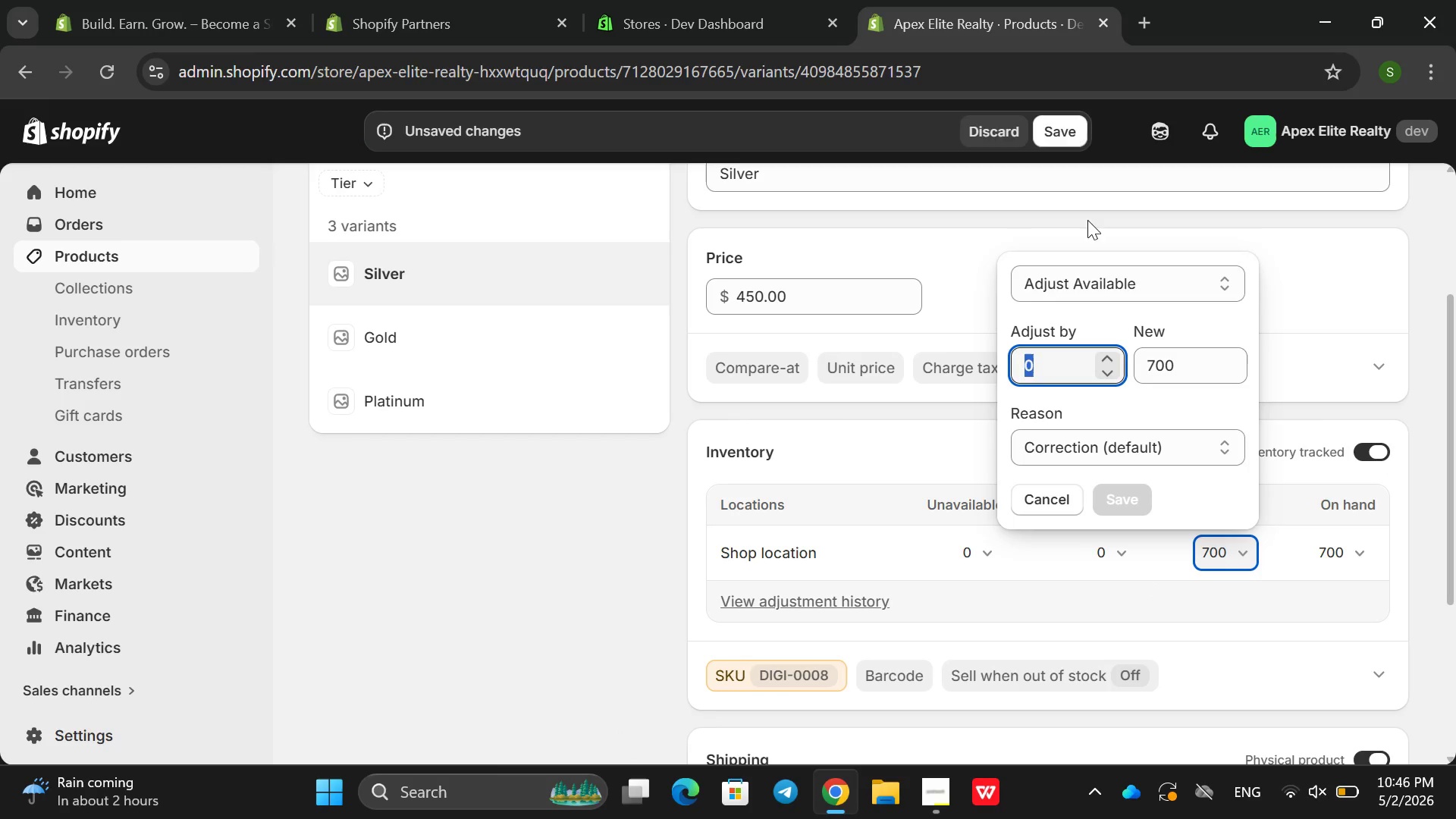 
left_click([1069, 140])
 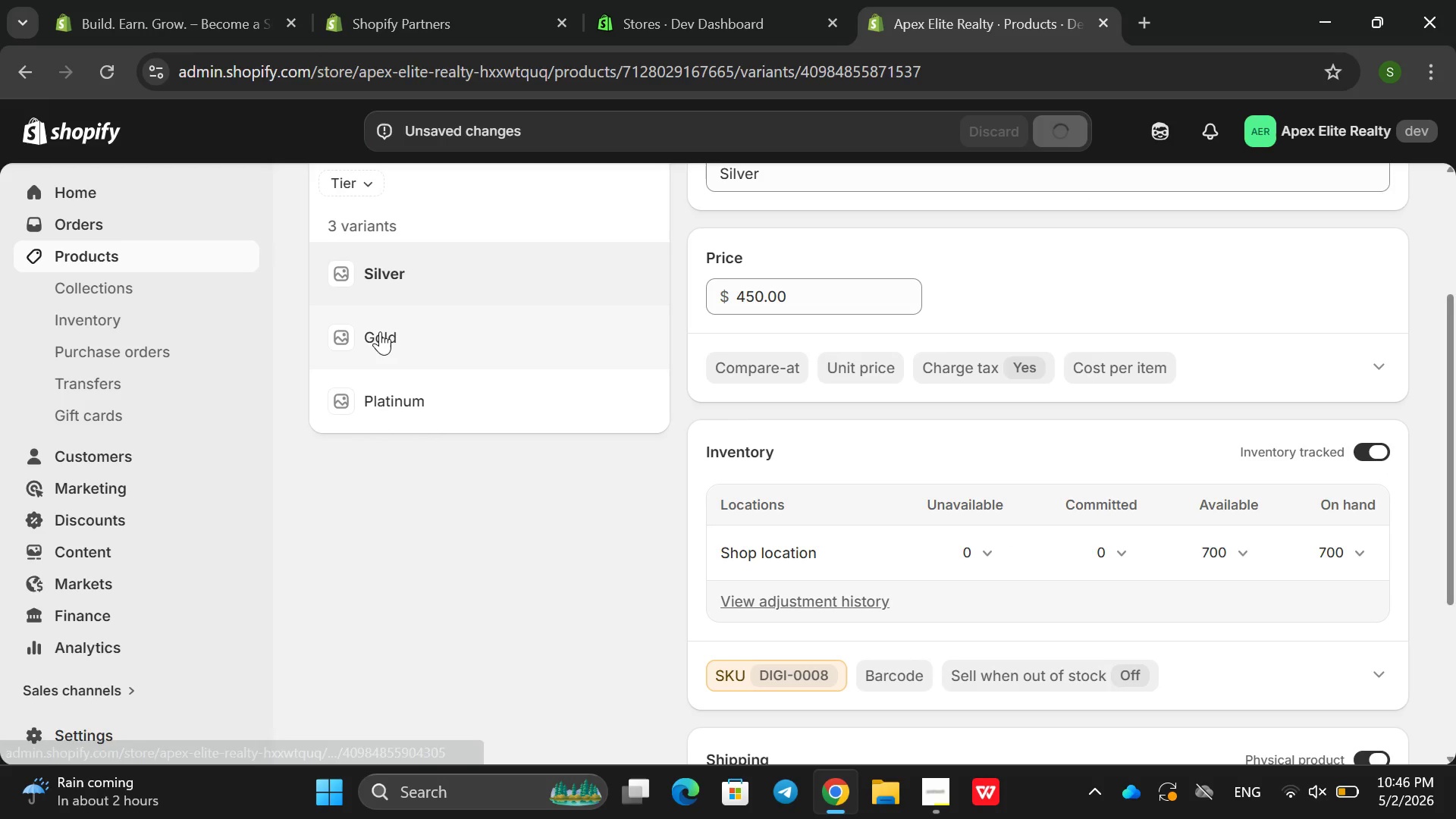 
left_click([381, 331])
 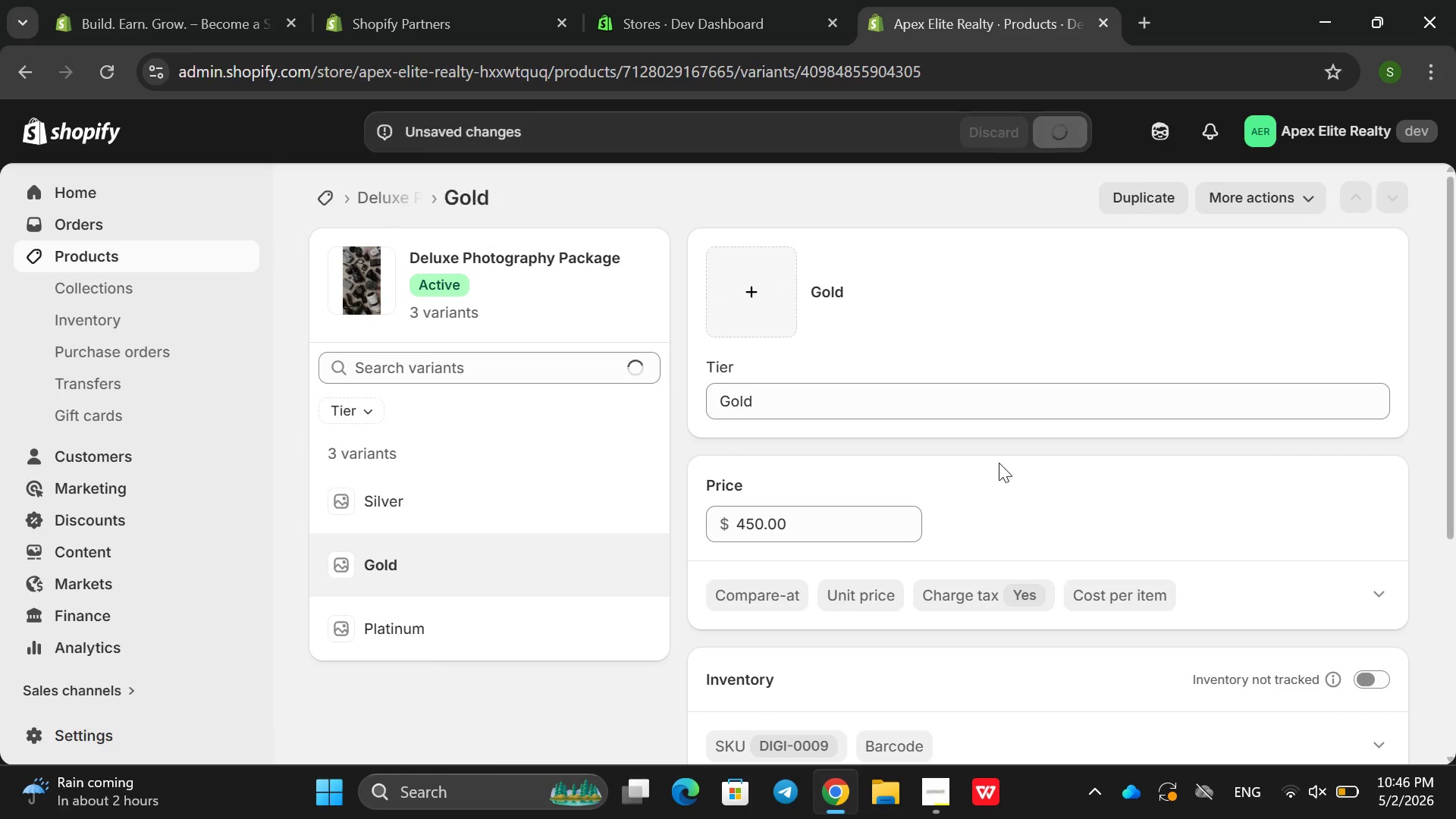 
scroll: coordinate [962, 460], scroll_direction: down, amount: 3.0
 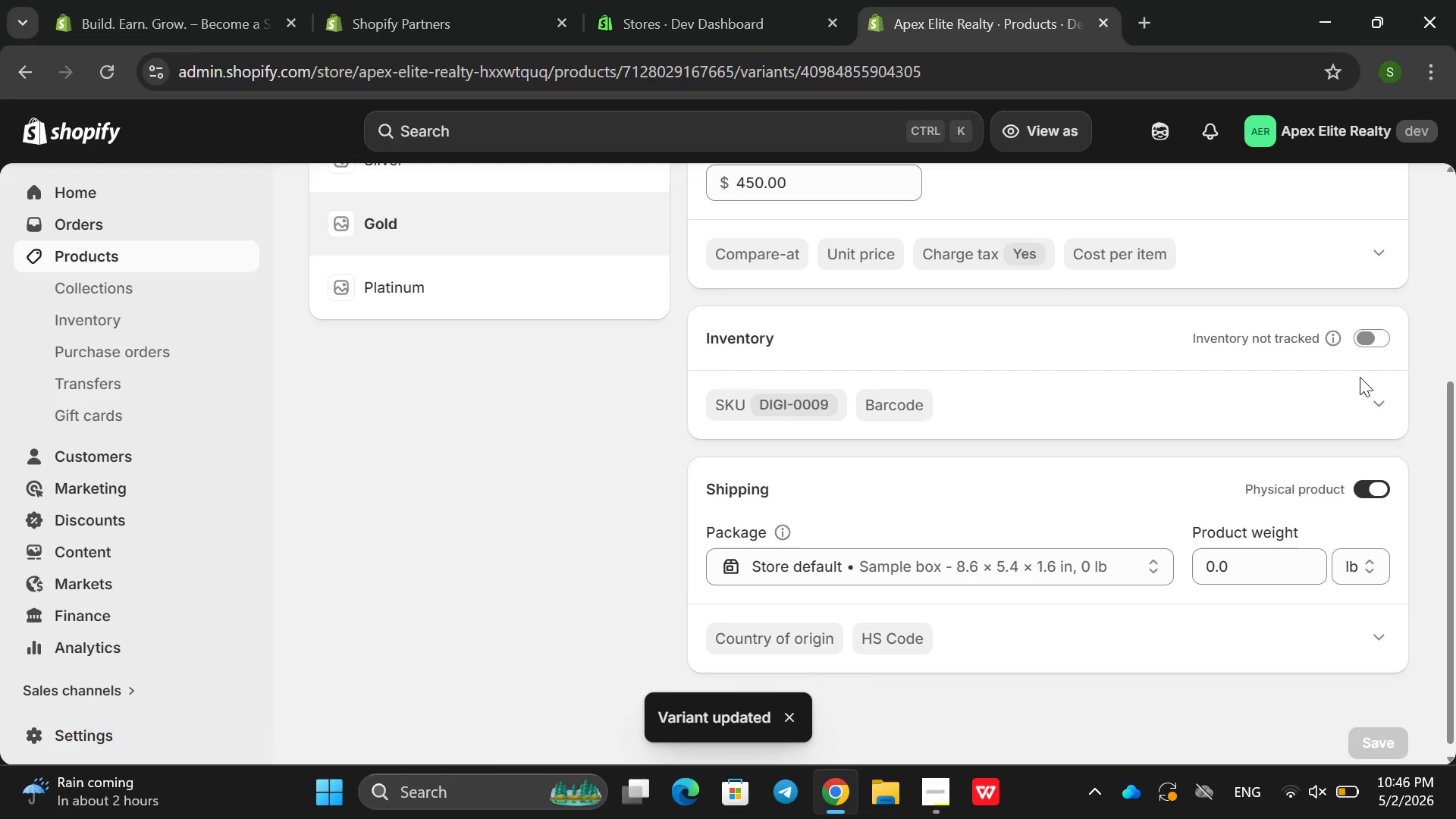 
left_click([1360, 345])
 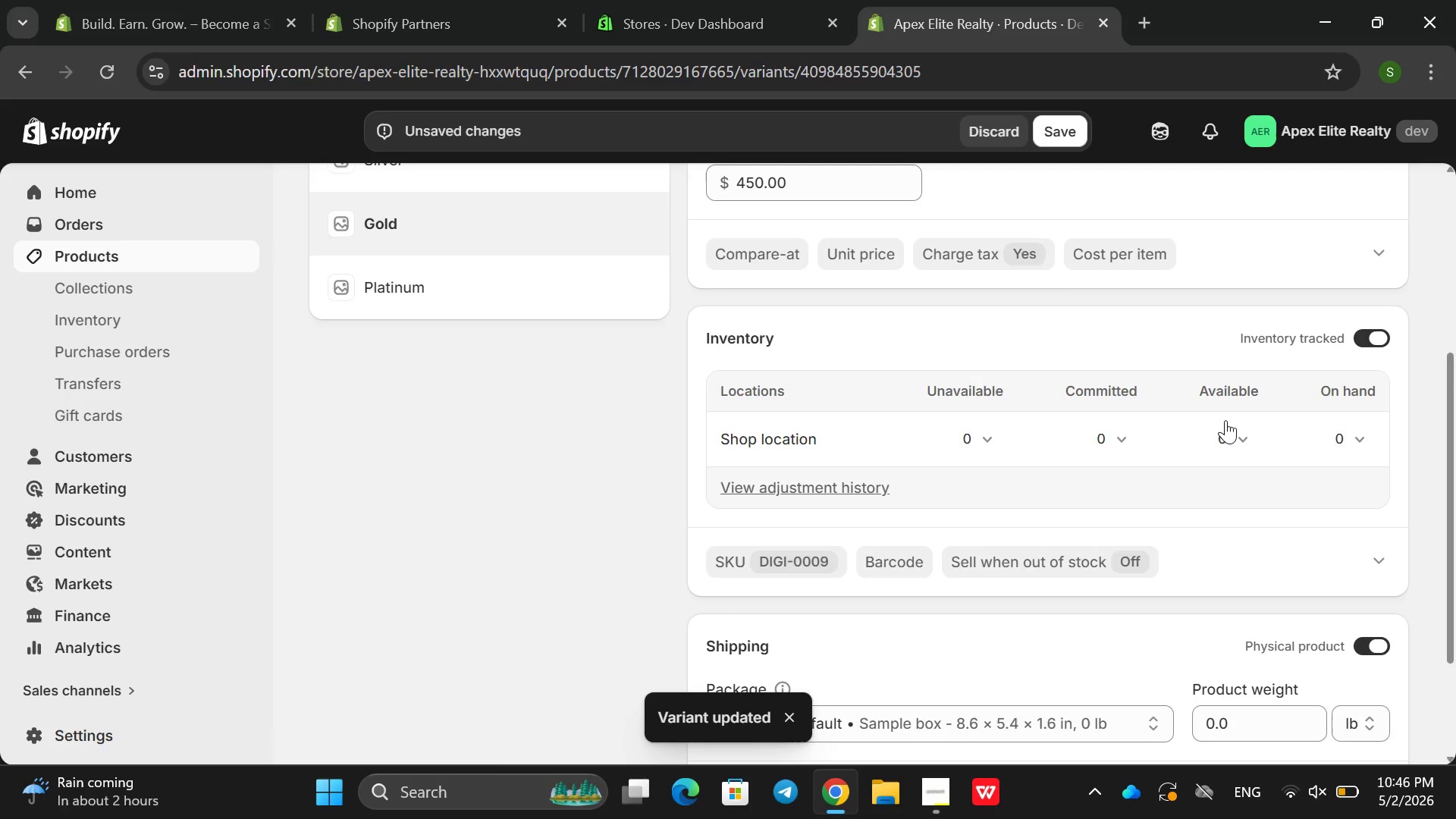 
left_click([1231, 437])
 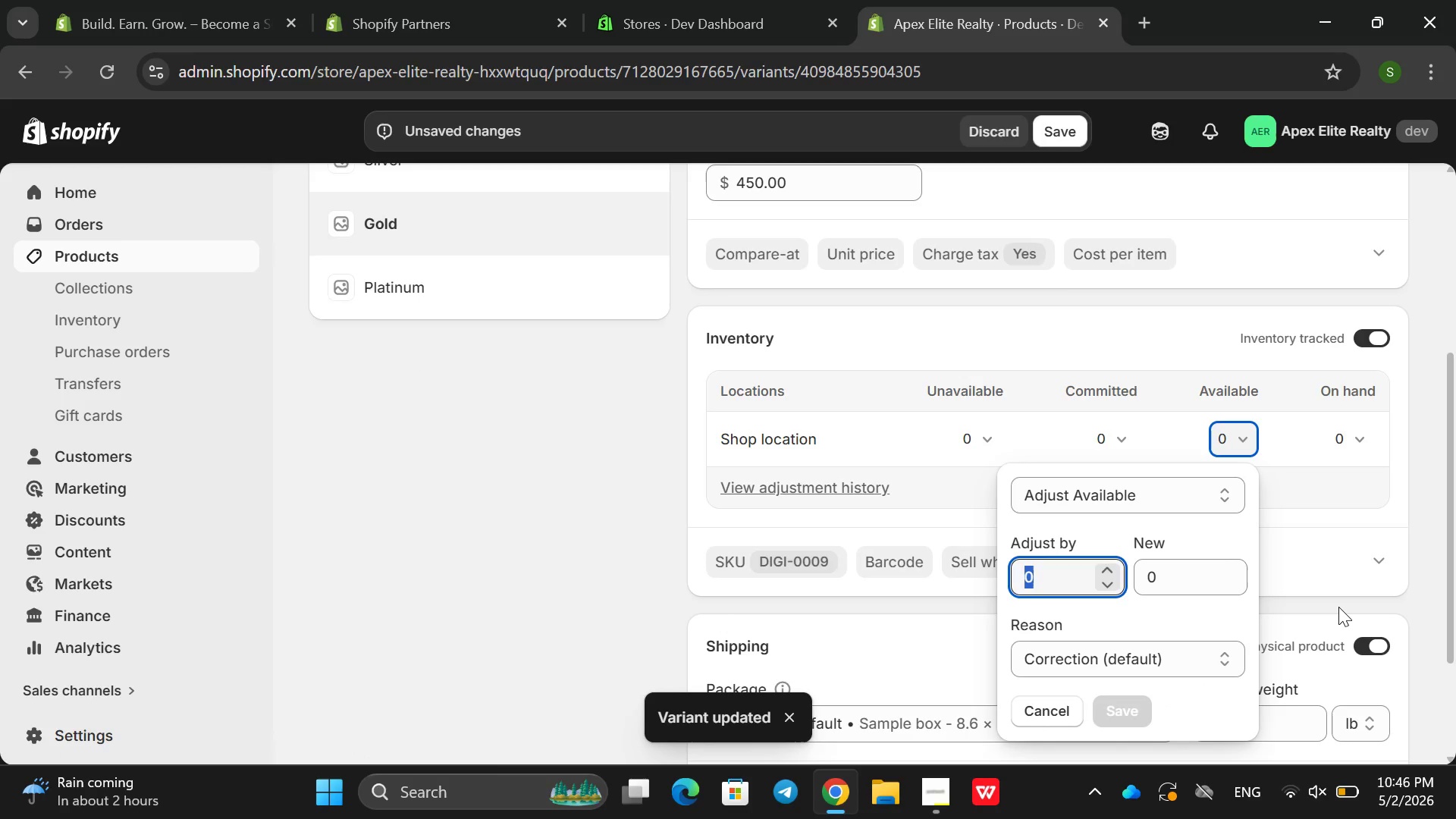 
key(Backspace)
 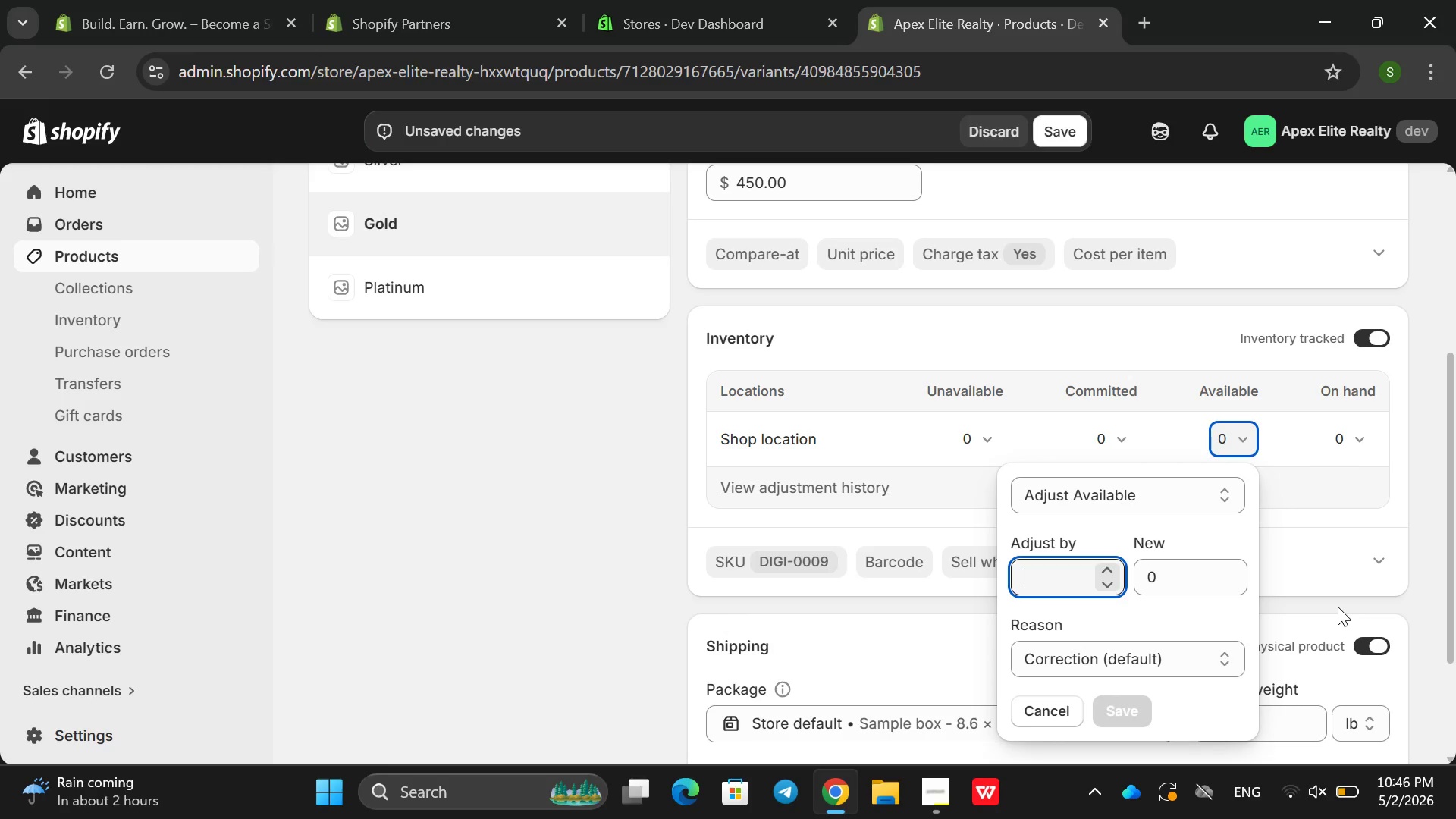 
wait(7.08)
 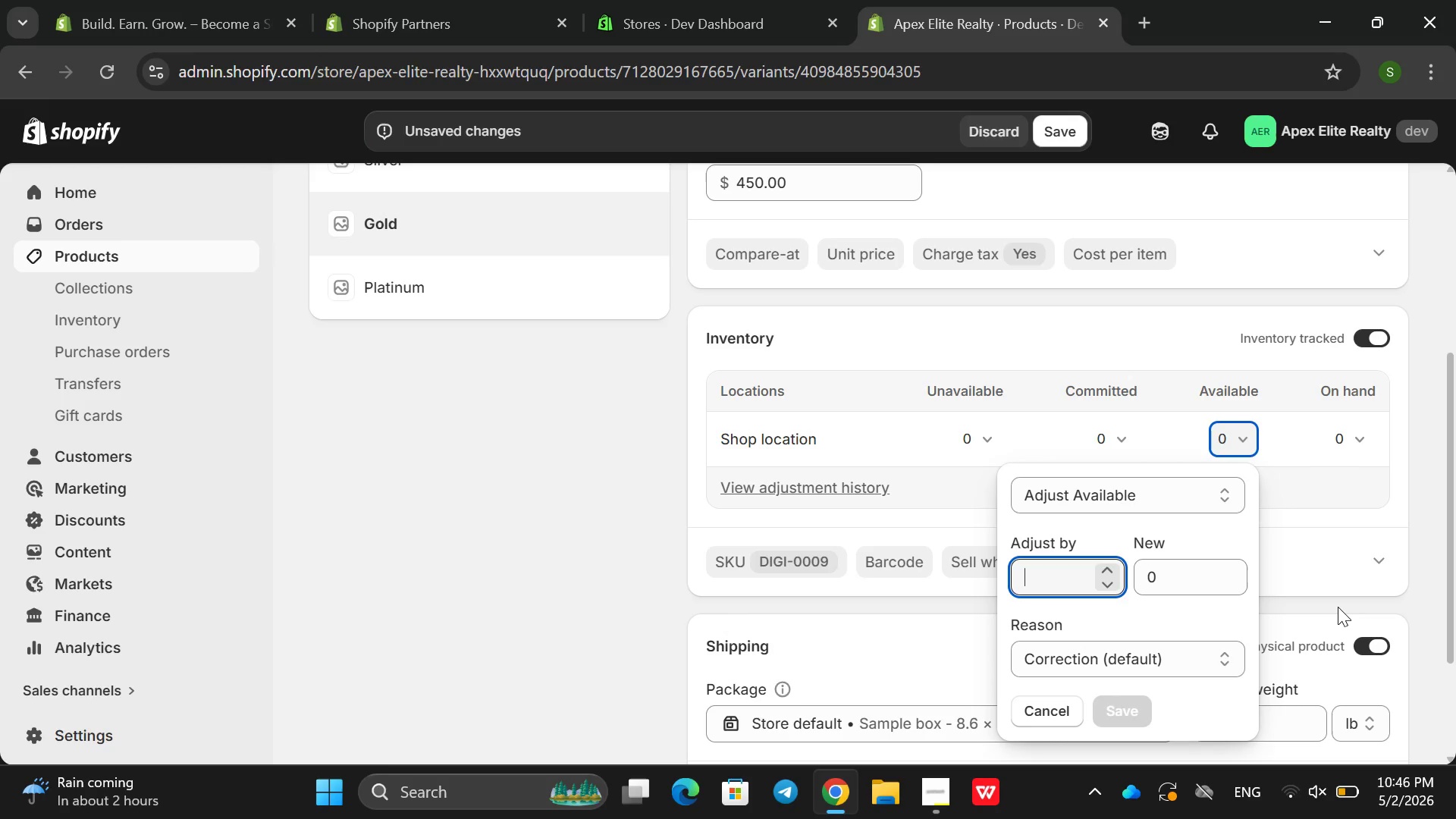 
type(200)
 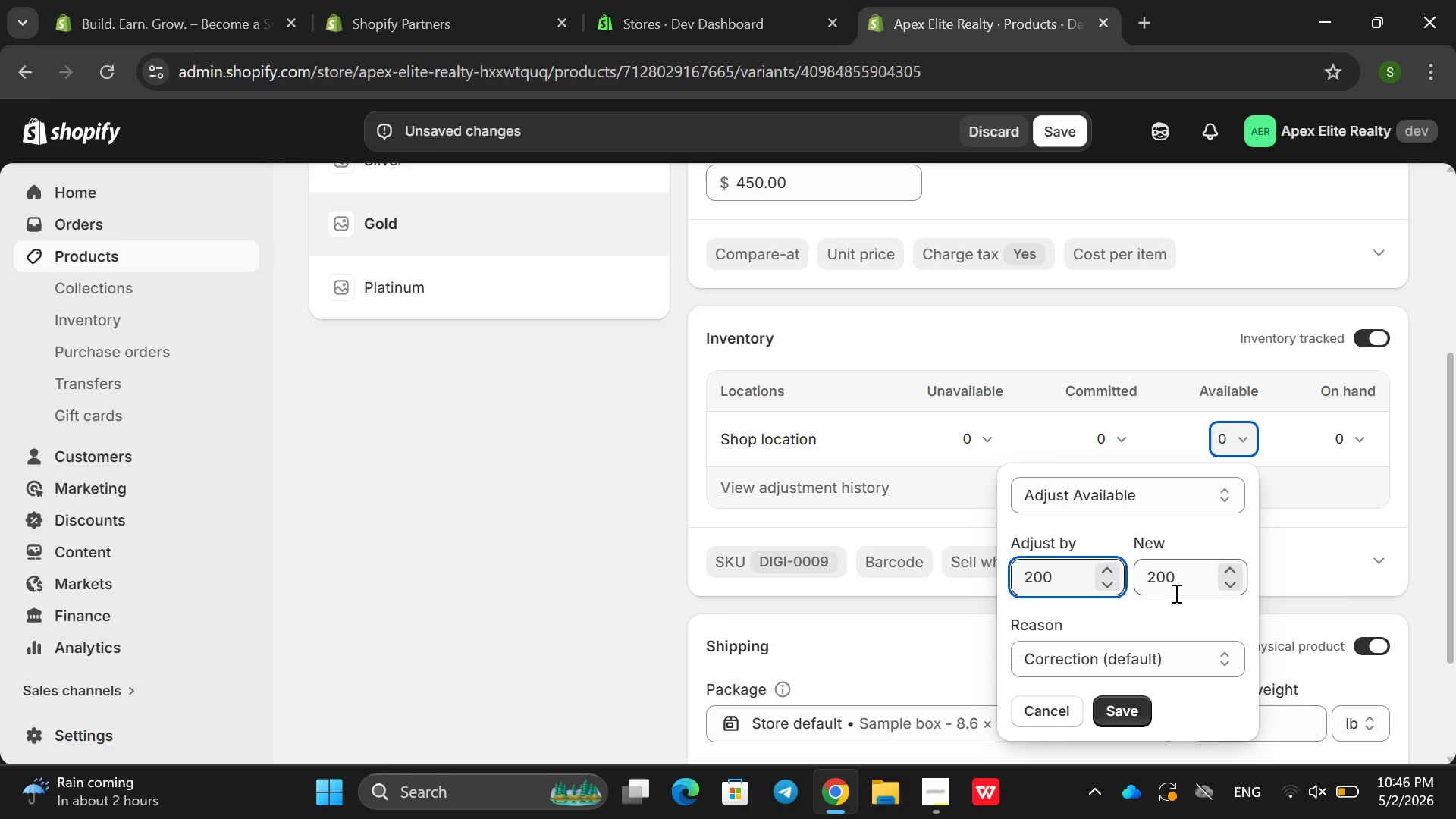 
key(Backspace)
key(Backspace)
key(Backspace)
type(109)
key(Backspace)
type(0)
 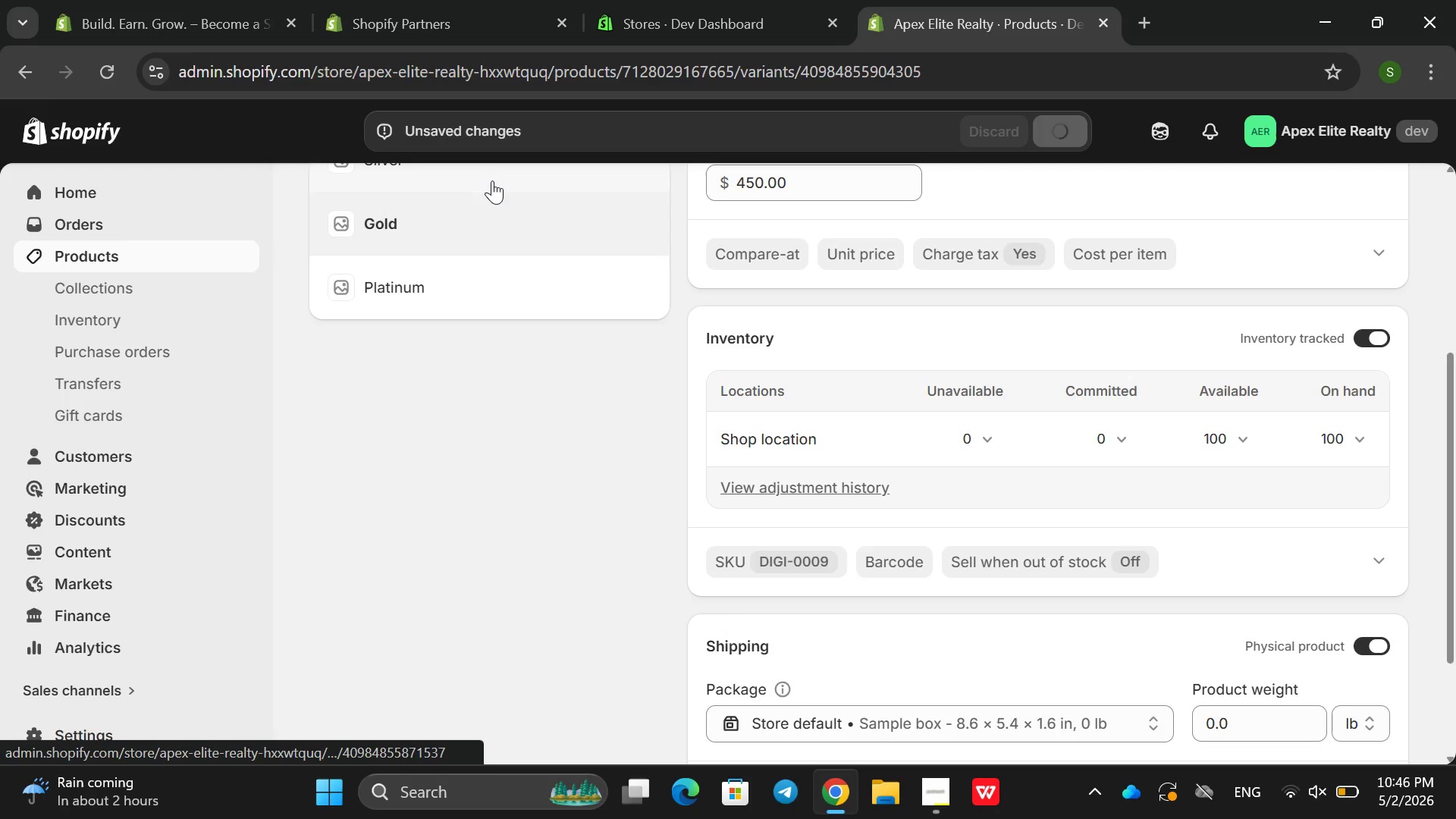 
wait(17.02)
 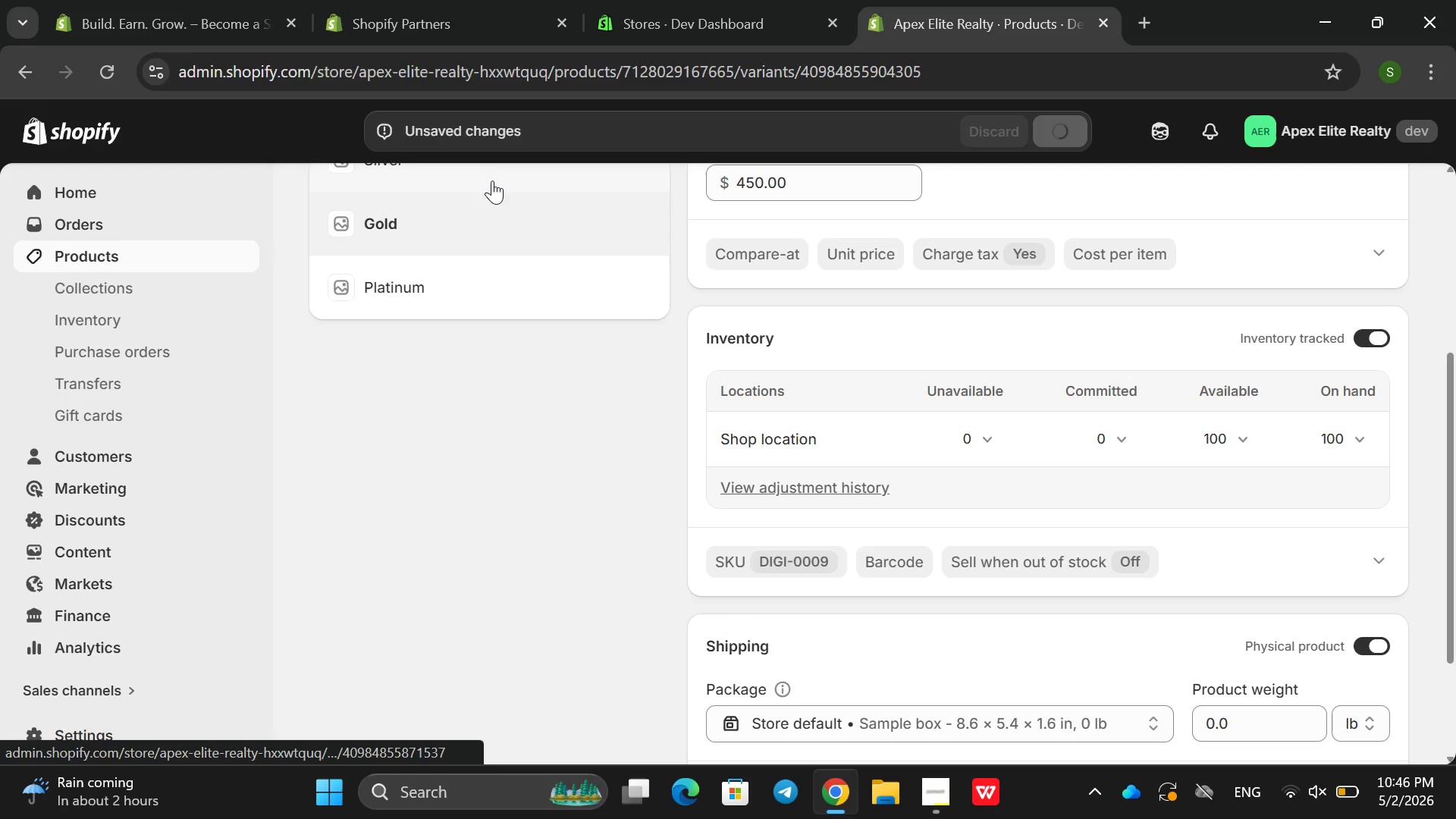 
left_click([426, 293])
 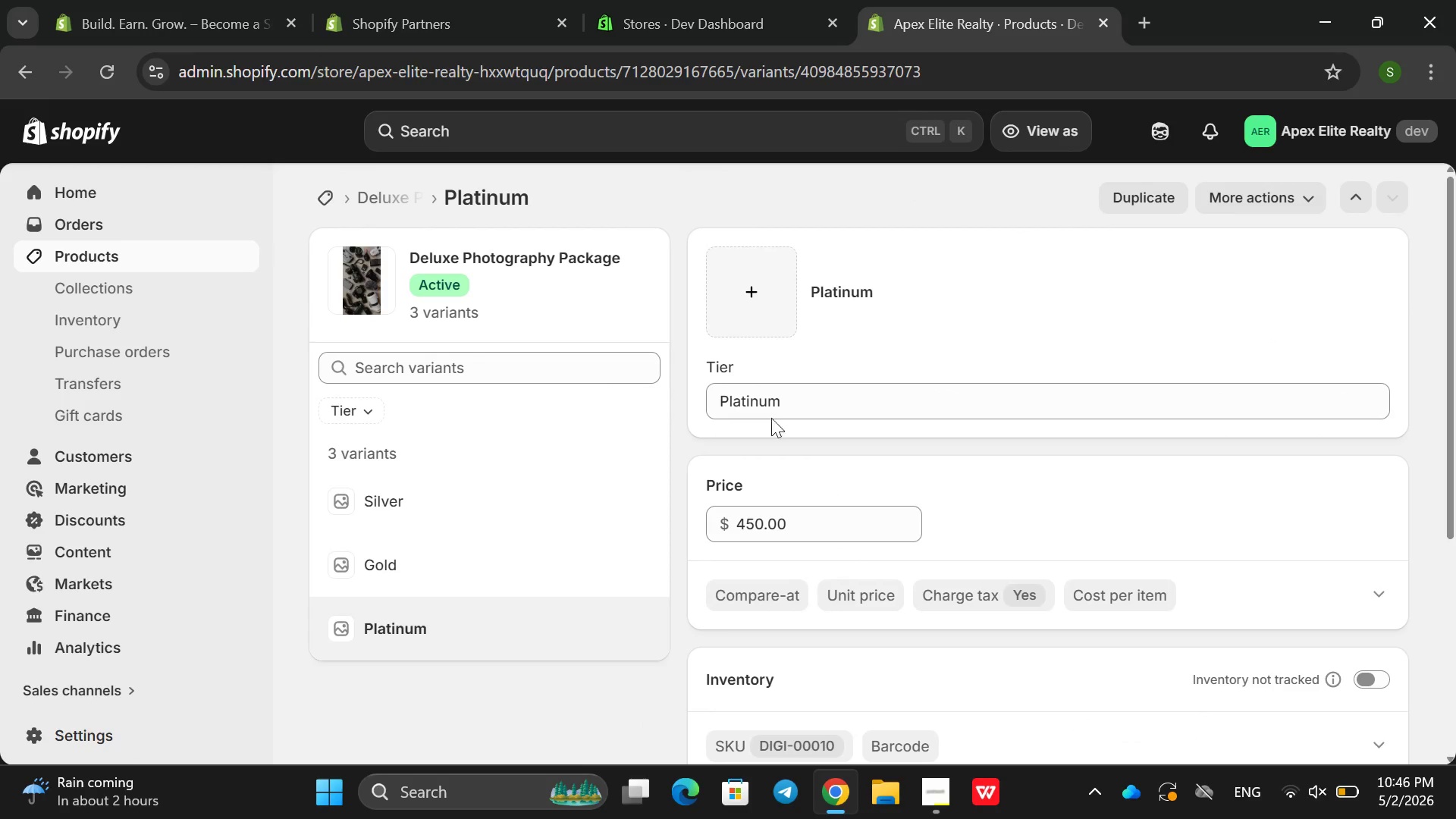 
scroll: coordinate [831, 429], scroll_direction: down, amount: 4.0
 